 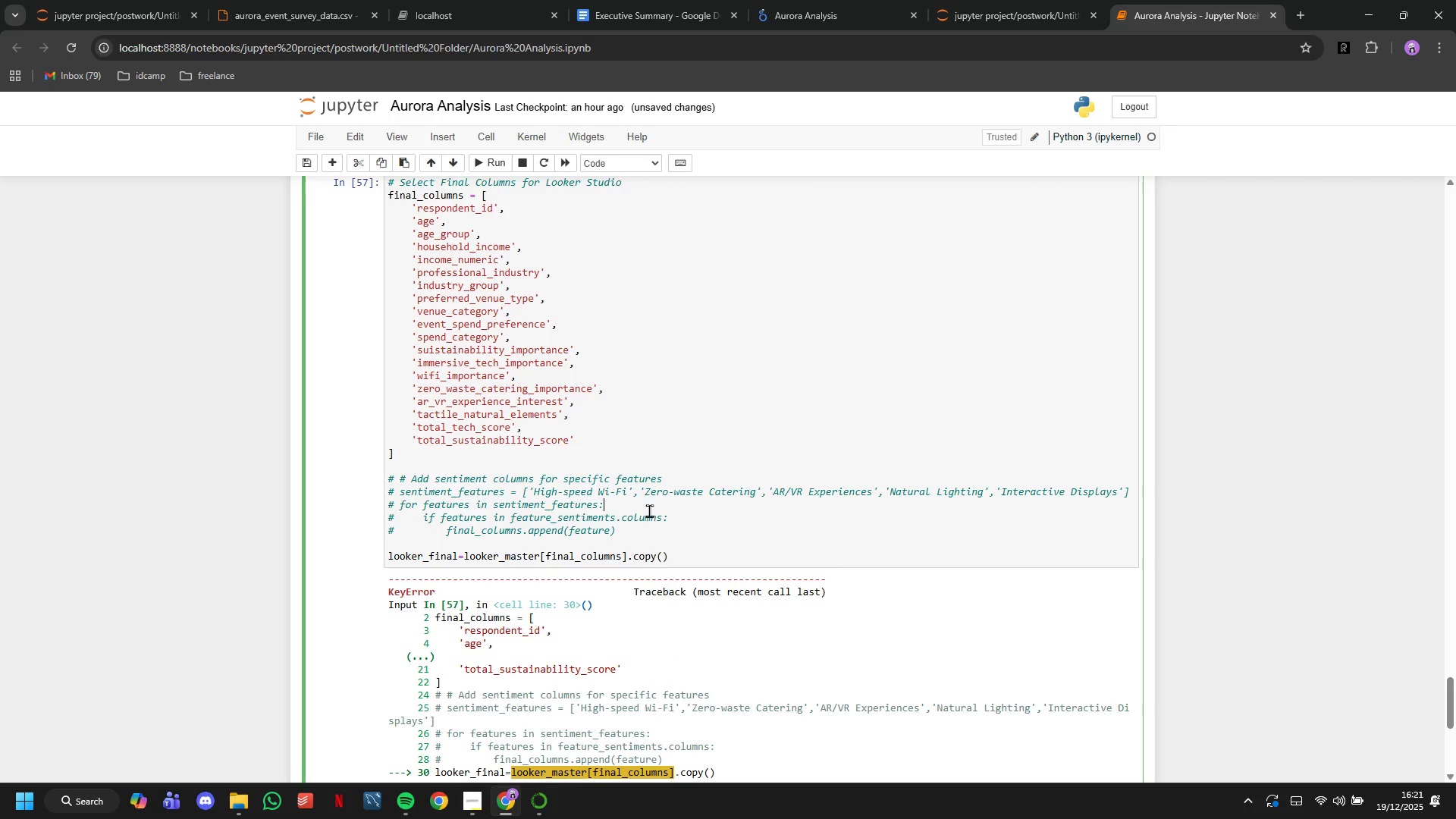 
scroll: coordinate [649, 512], scroll_direction: up, amount: 2.0
 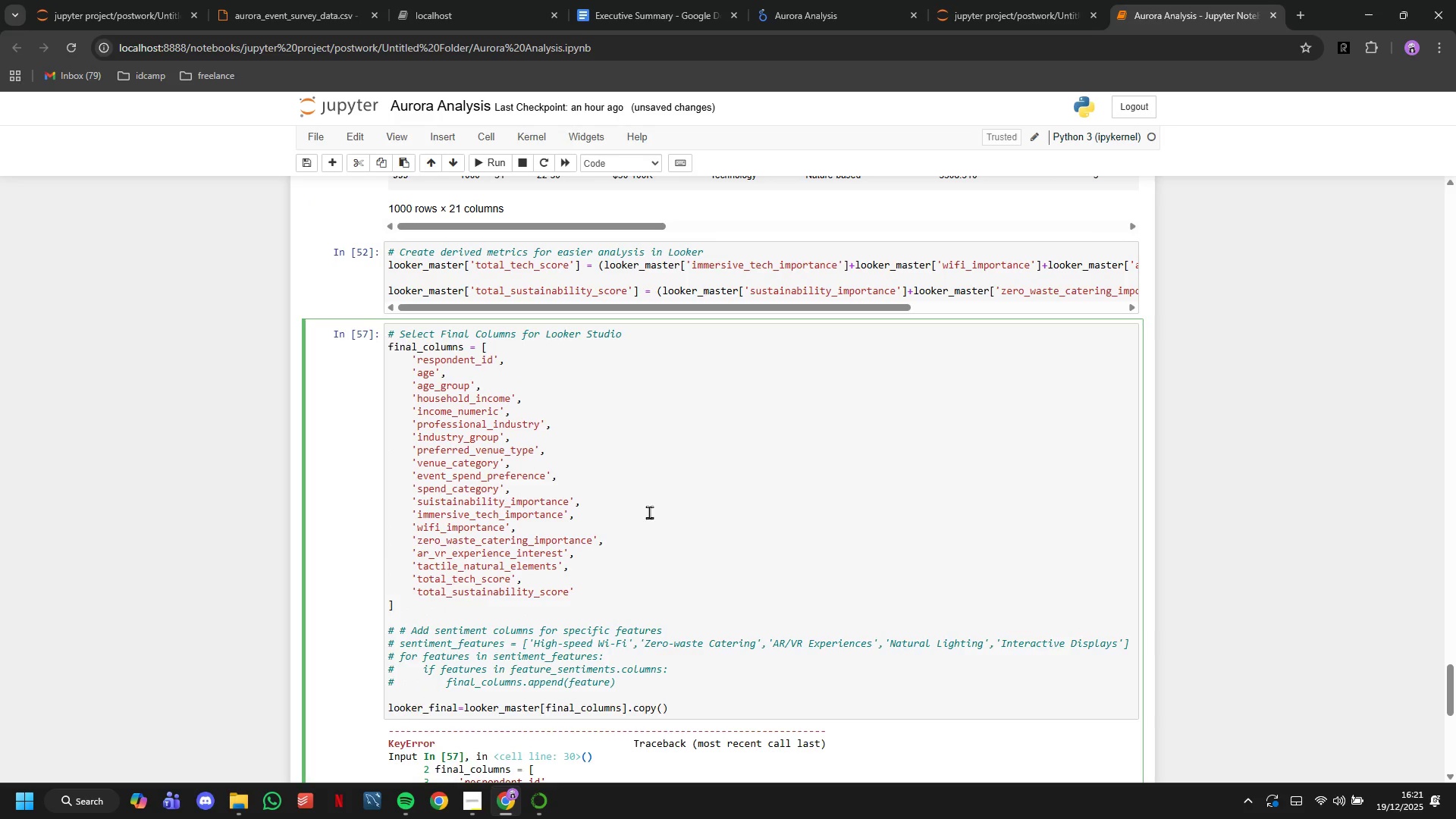 
wait(9.03)
 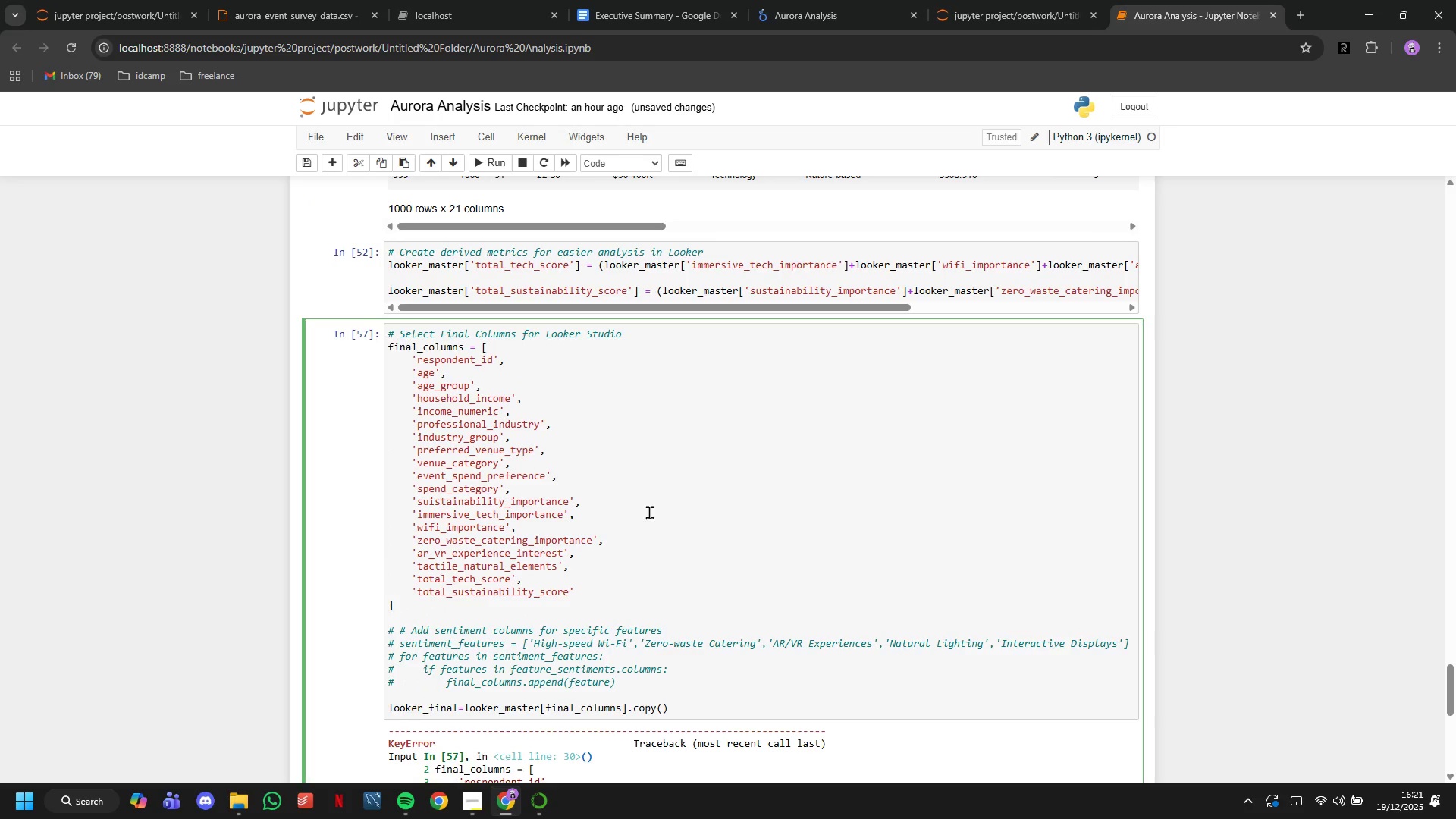 
scroll: coordinate [649, 512], scroll_direction: down, amount: 1.0
 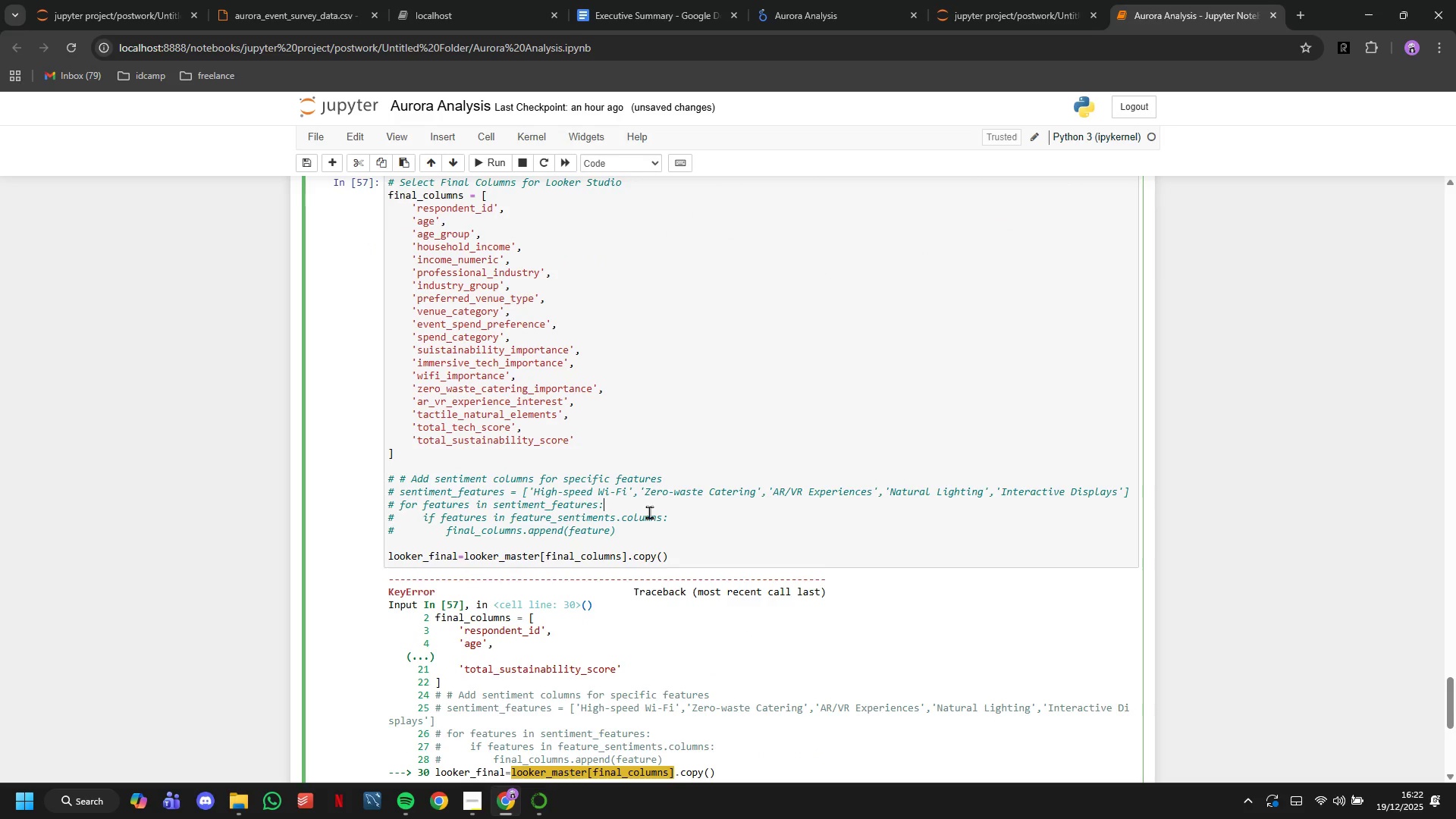 
scroll: coordinate [653, 541], scroll_direction: up, amount: 16.0
 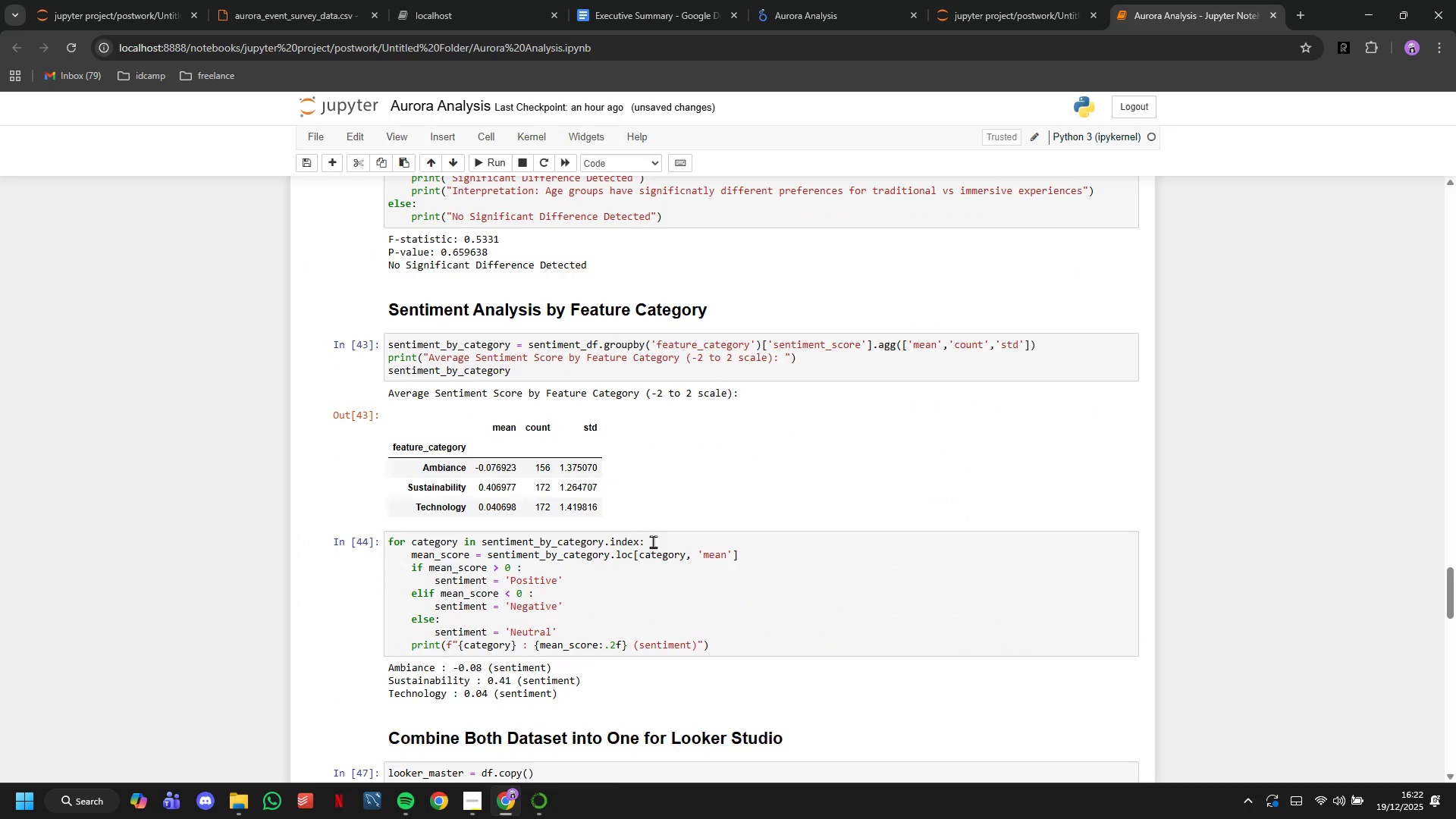 
scroll: coordinate [687, 559], scroll_direction: down, amount: 2.0
 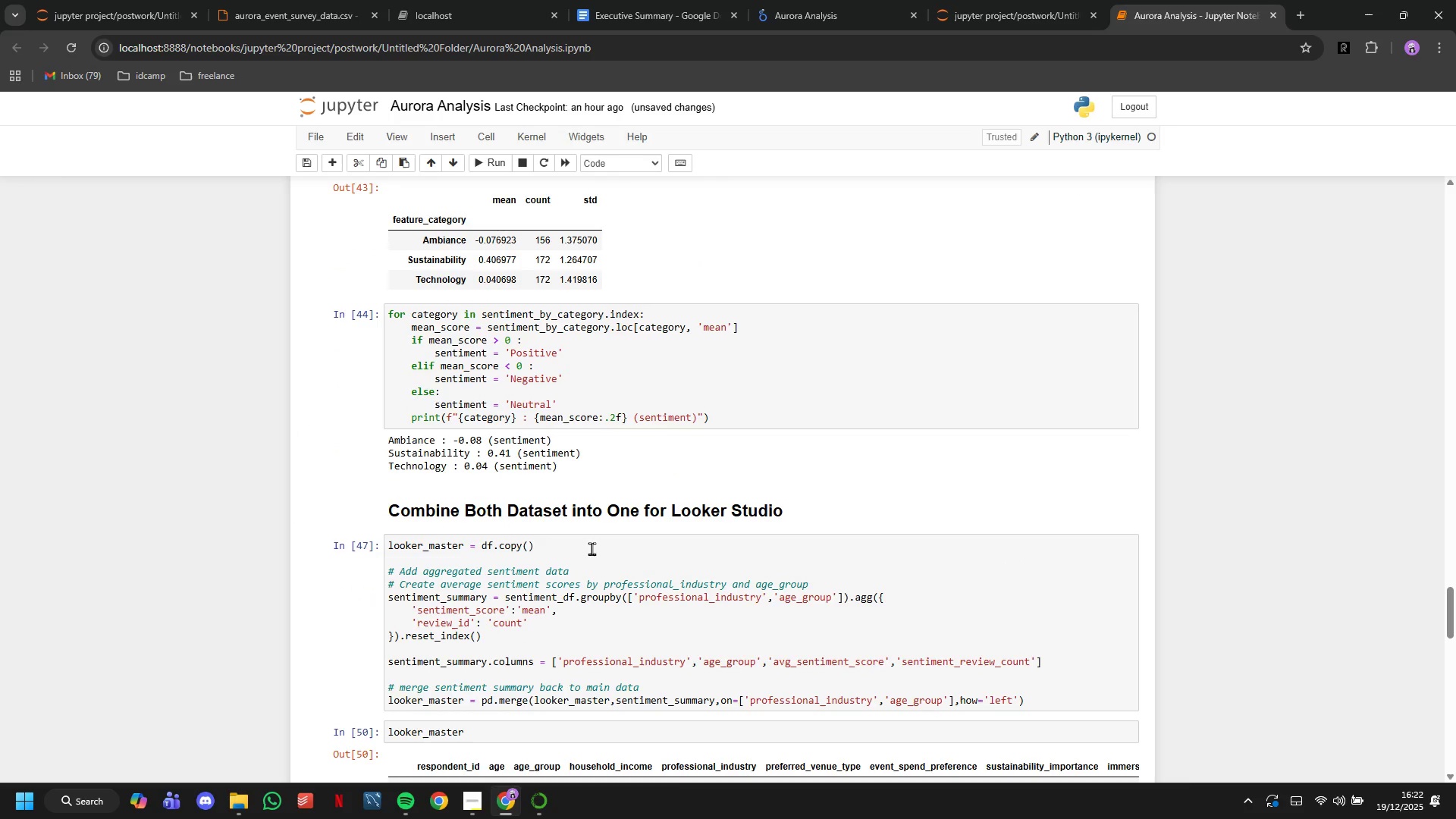 
left_click([592, 548])
 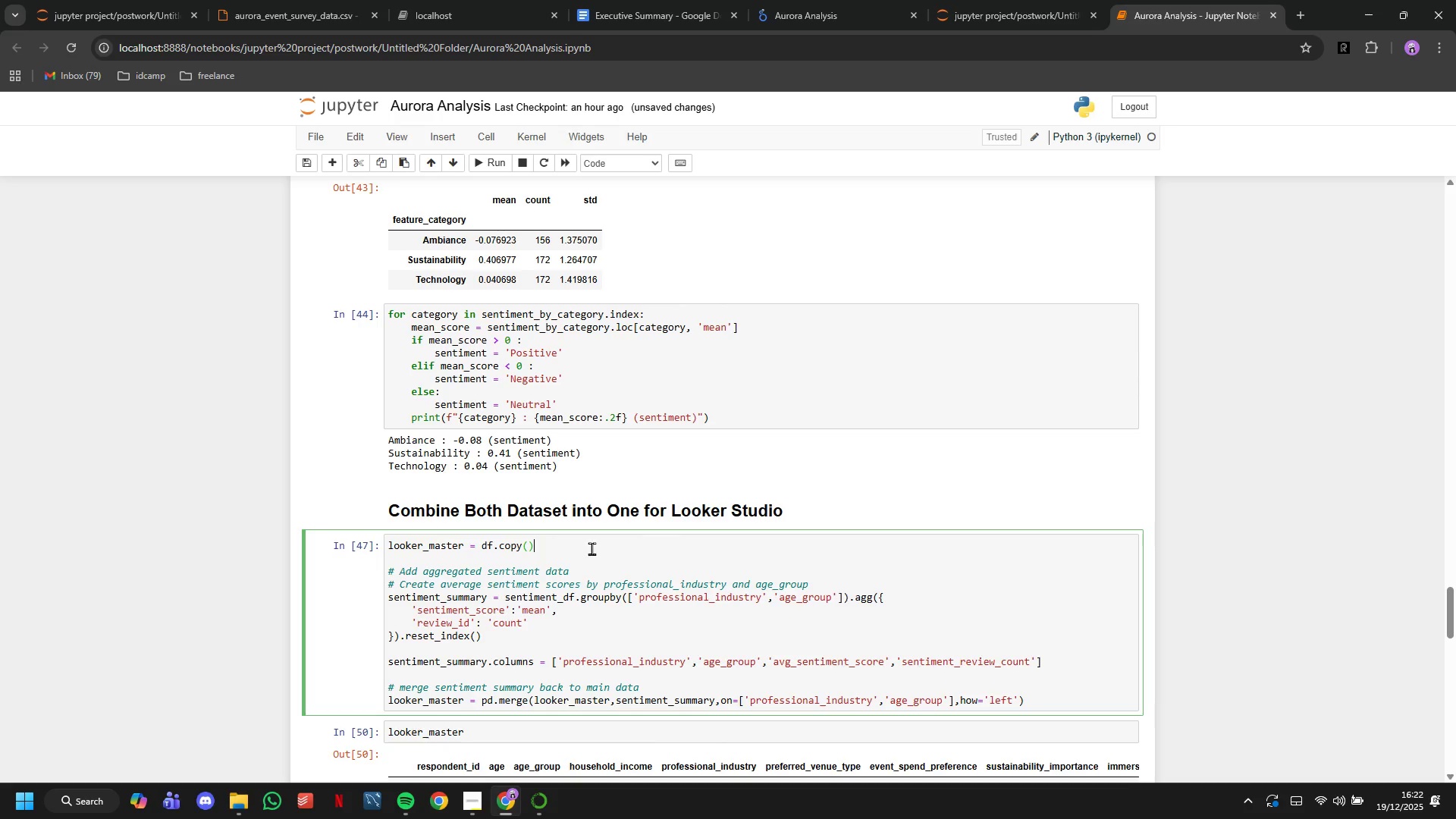 
left_click([672, 592])
 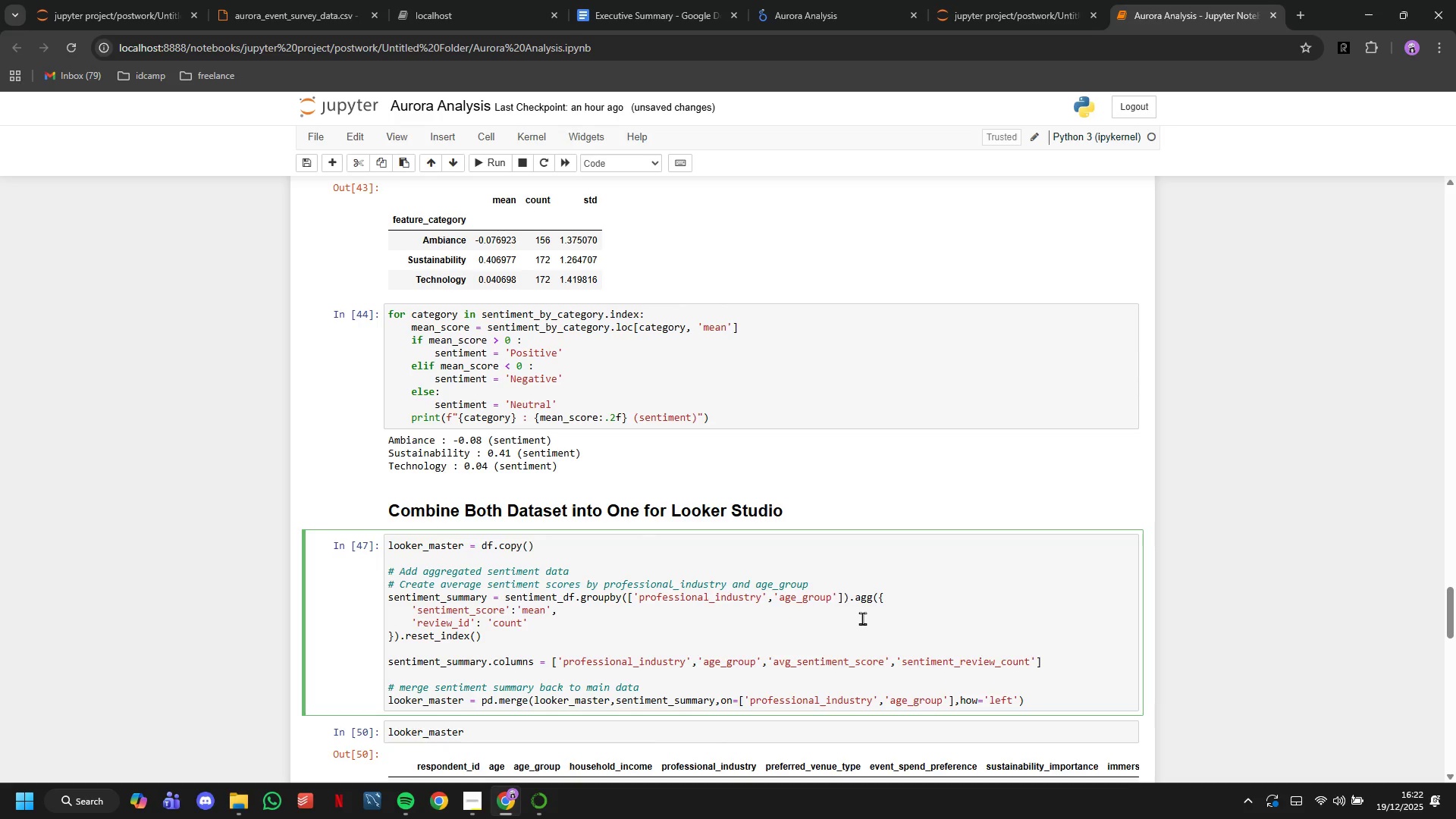 
wait(9.12)
 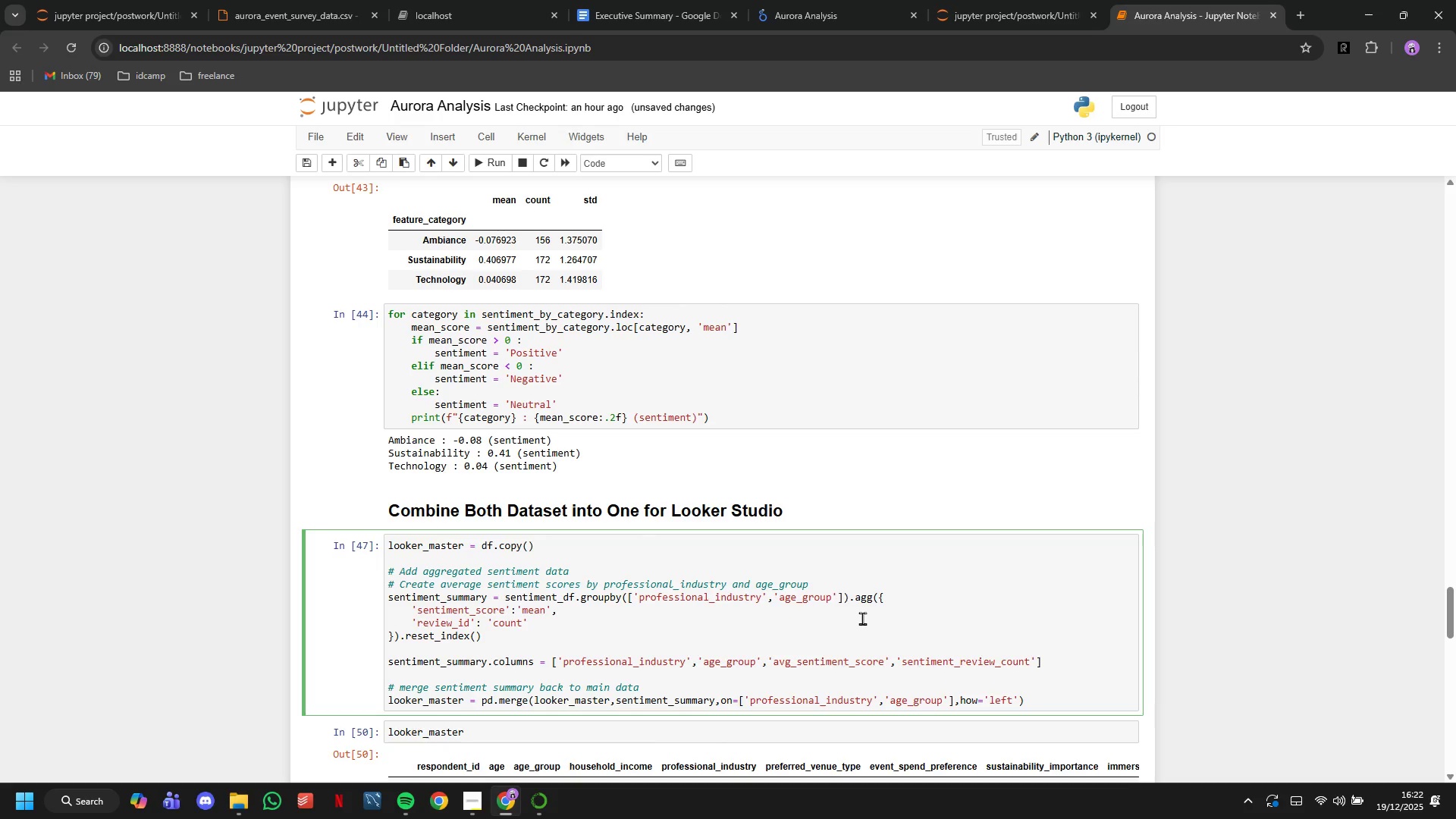 
scroll: coordinate [832, 623], scroll_direction: down, amount: 2.0
 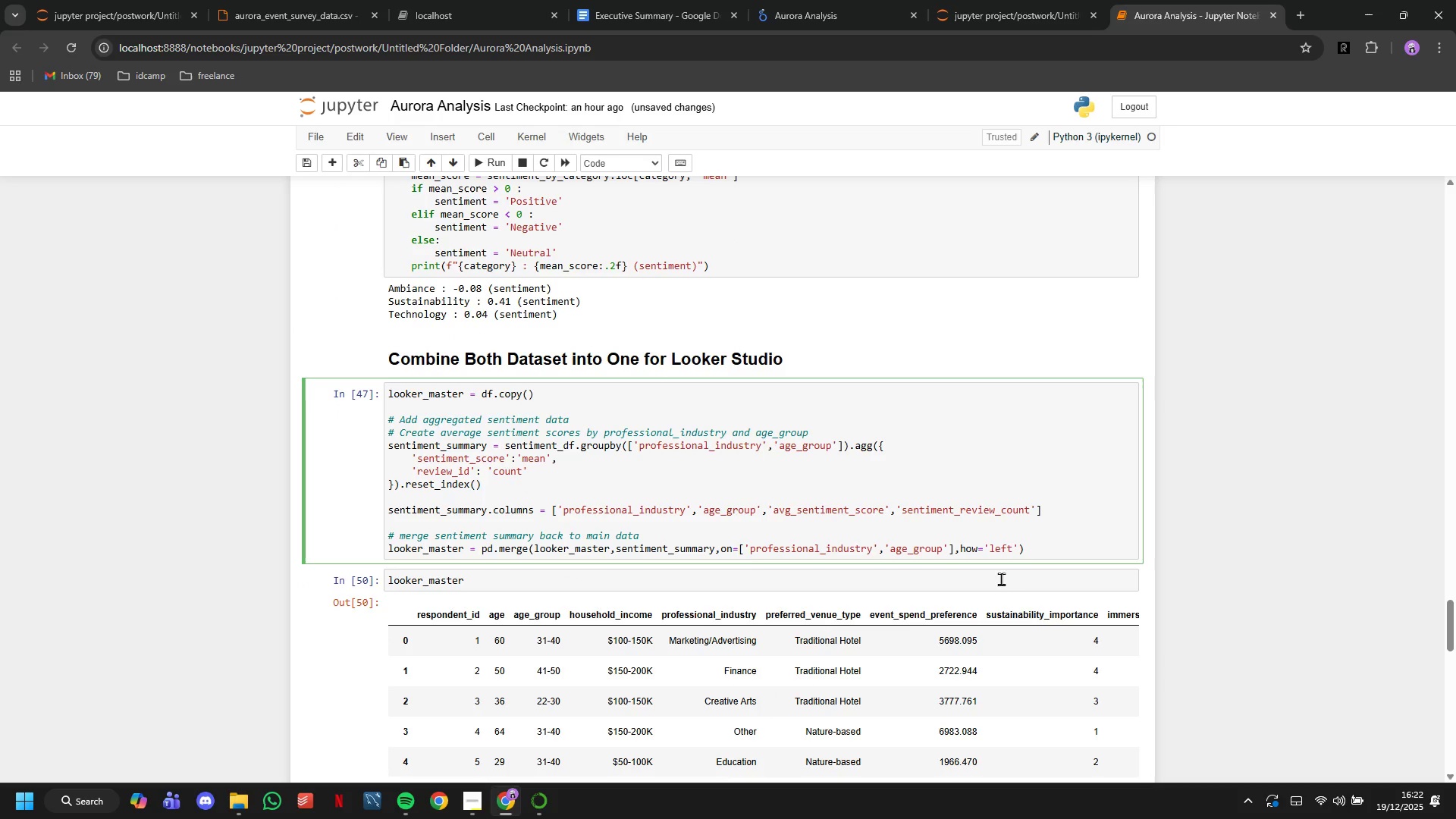 
left_click([1044, 554])
 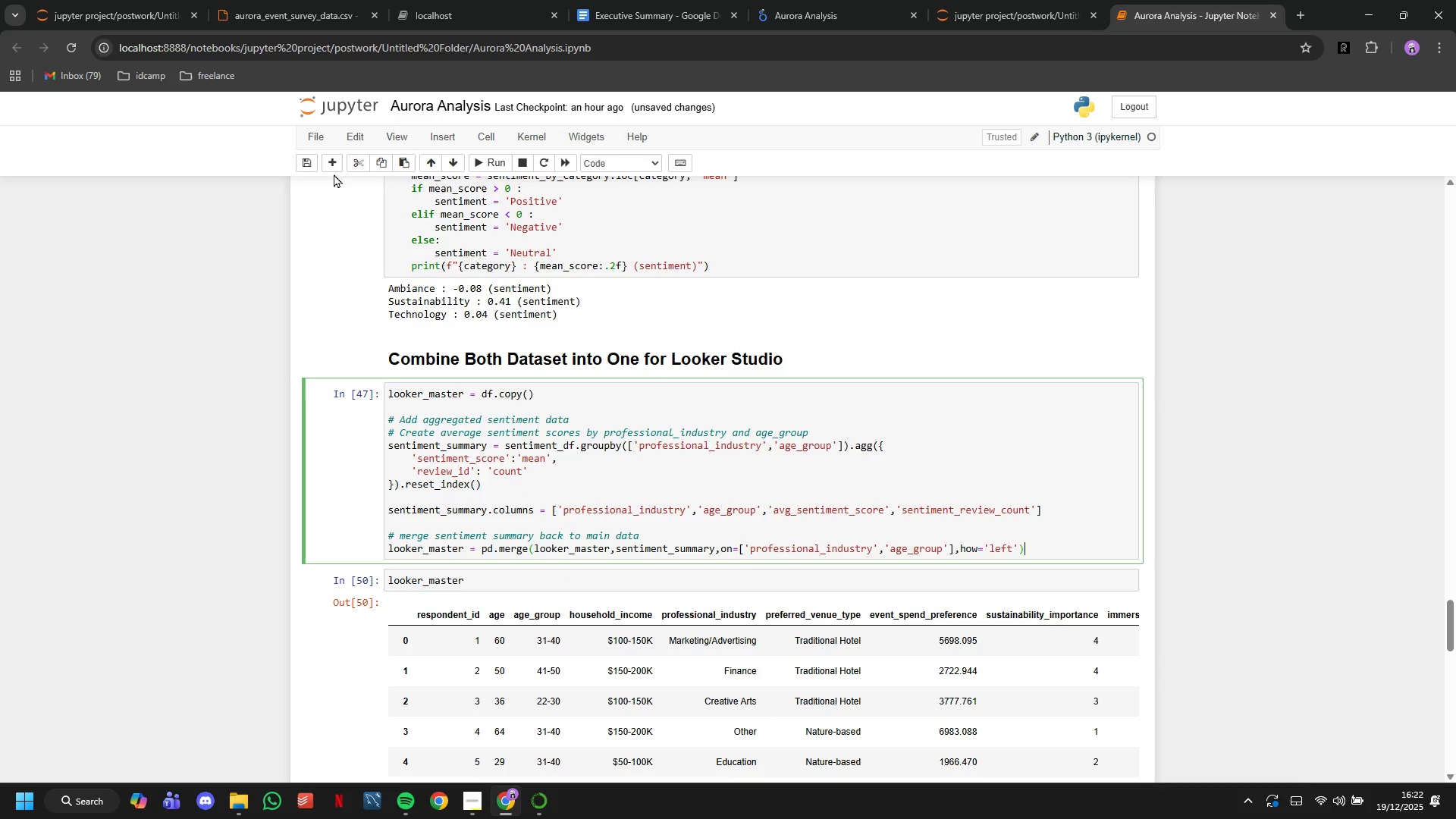 
left_click([334, 171])
 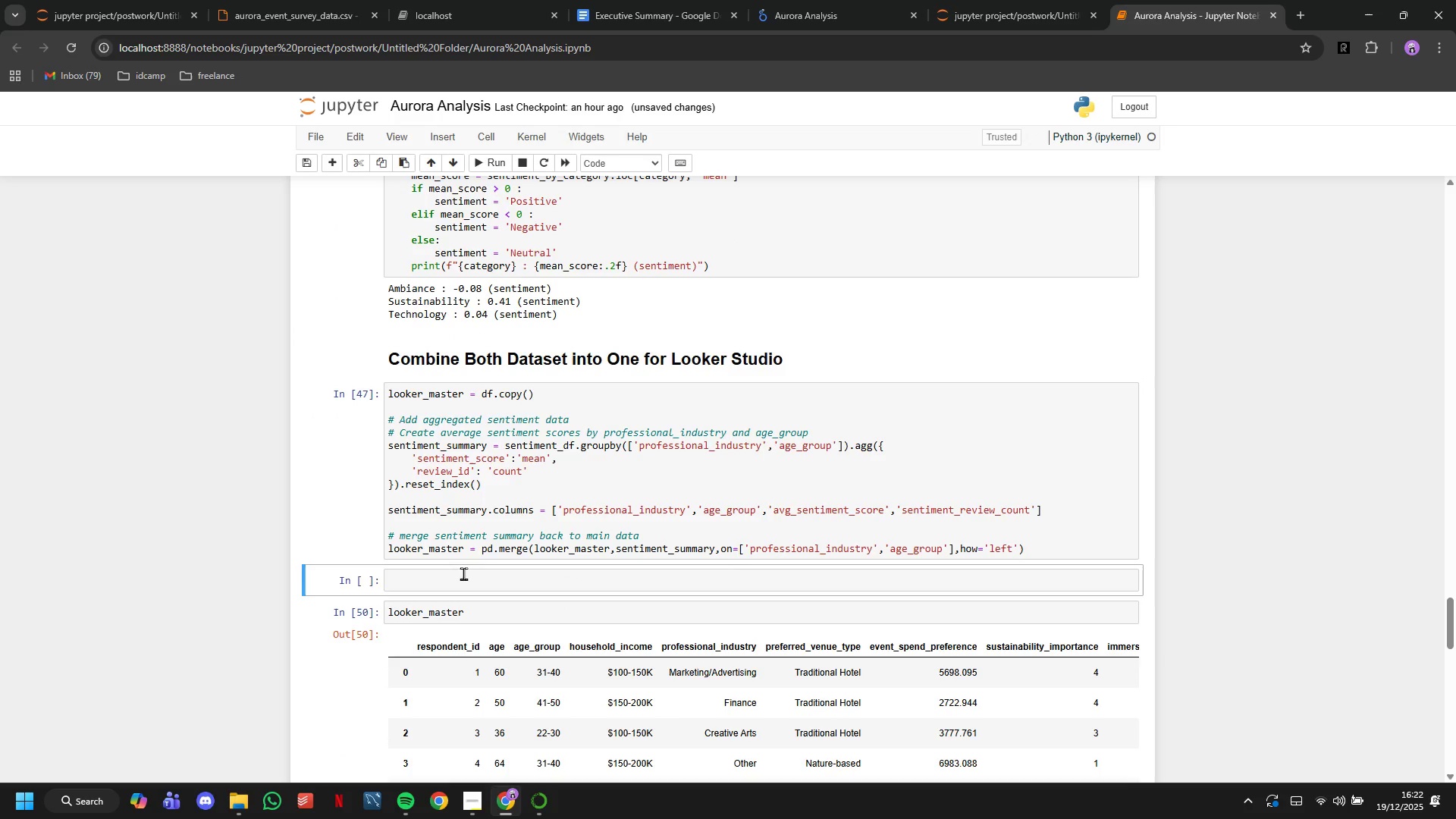 
left_click([463, 584])
 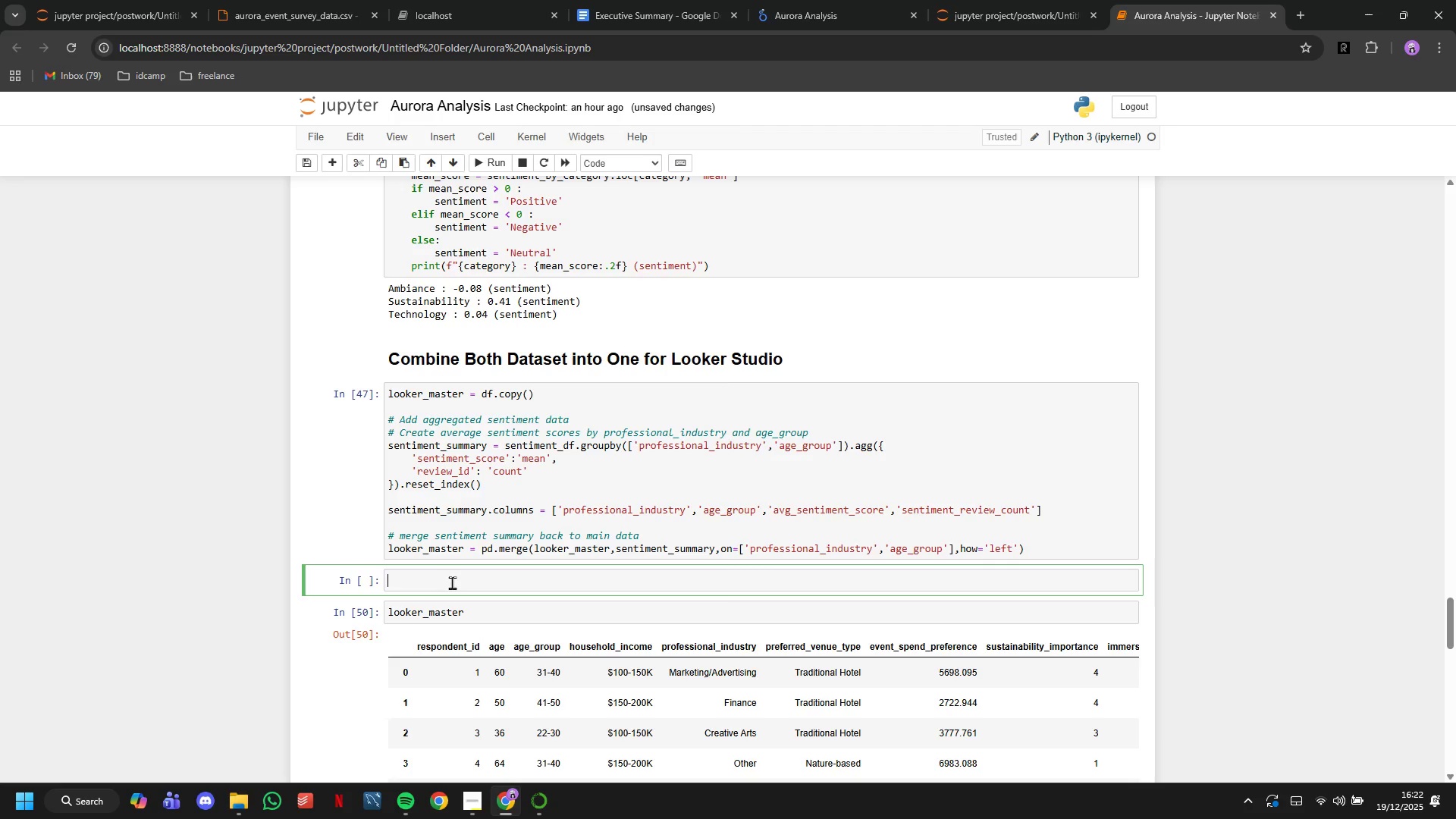 
type(# Mer)
key(Backspace)
key(Backspace)
type(A)
key(Backspace)
key(Backspace)
type(Add feature specific senr)
key(Backspace)
type(timent averages)
 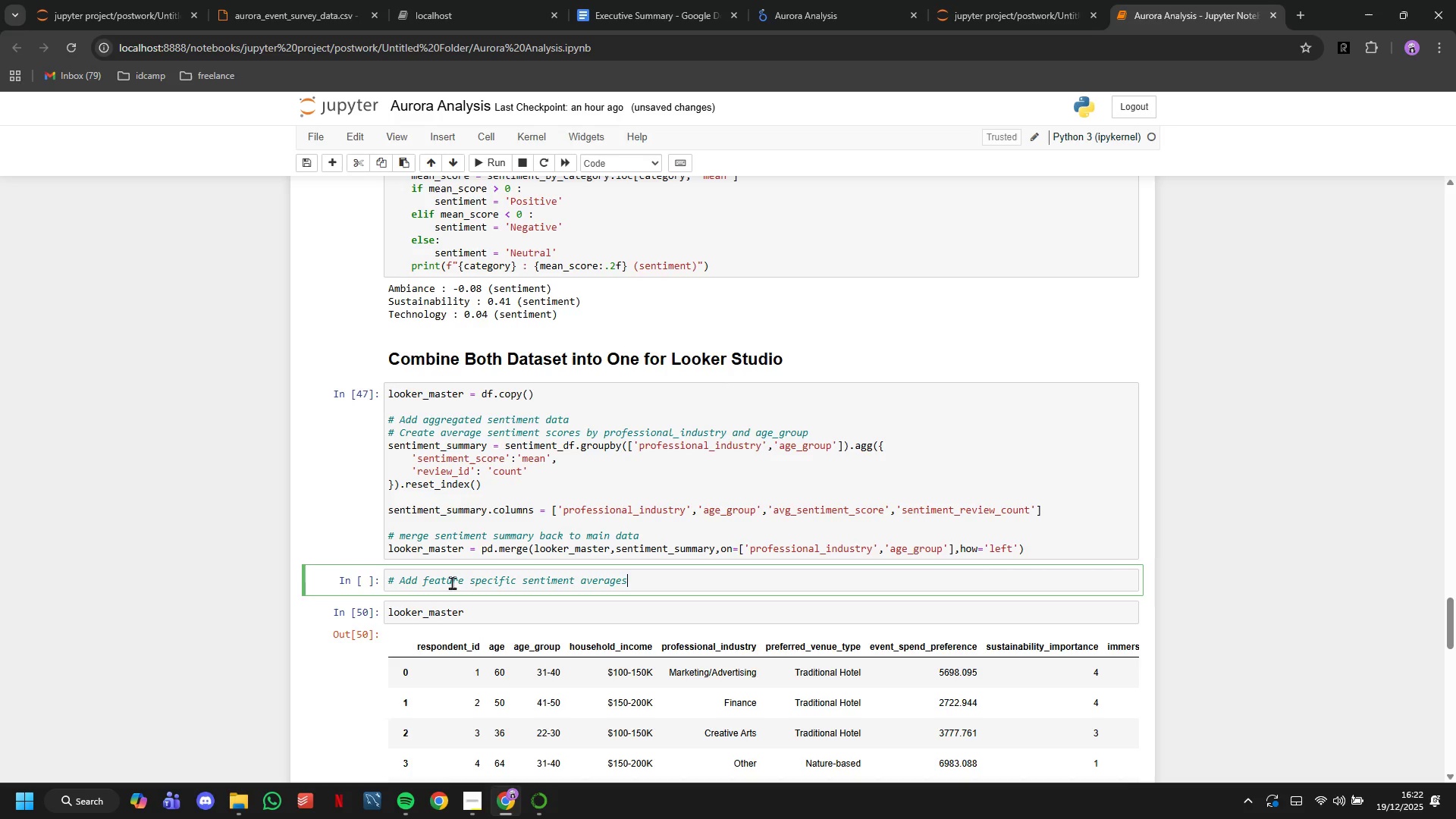 
key(Enter)
 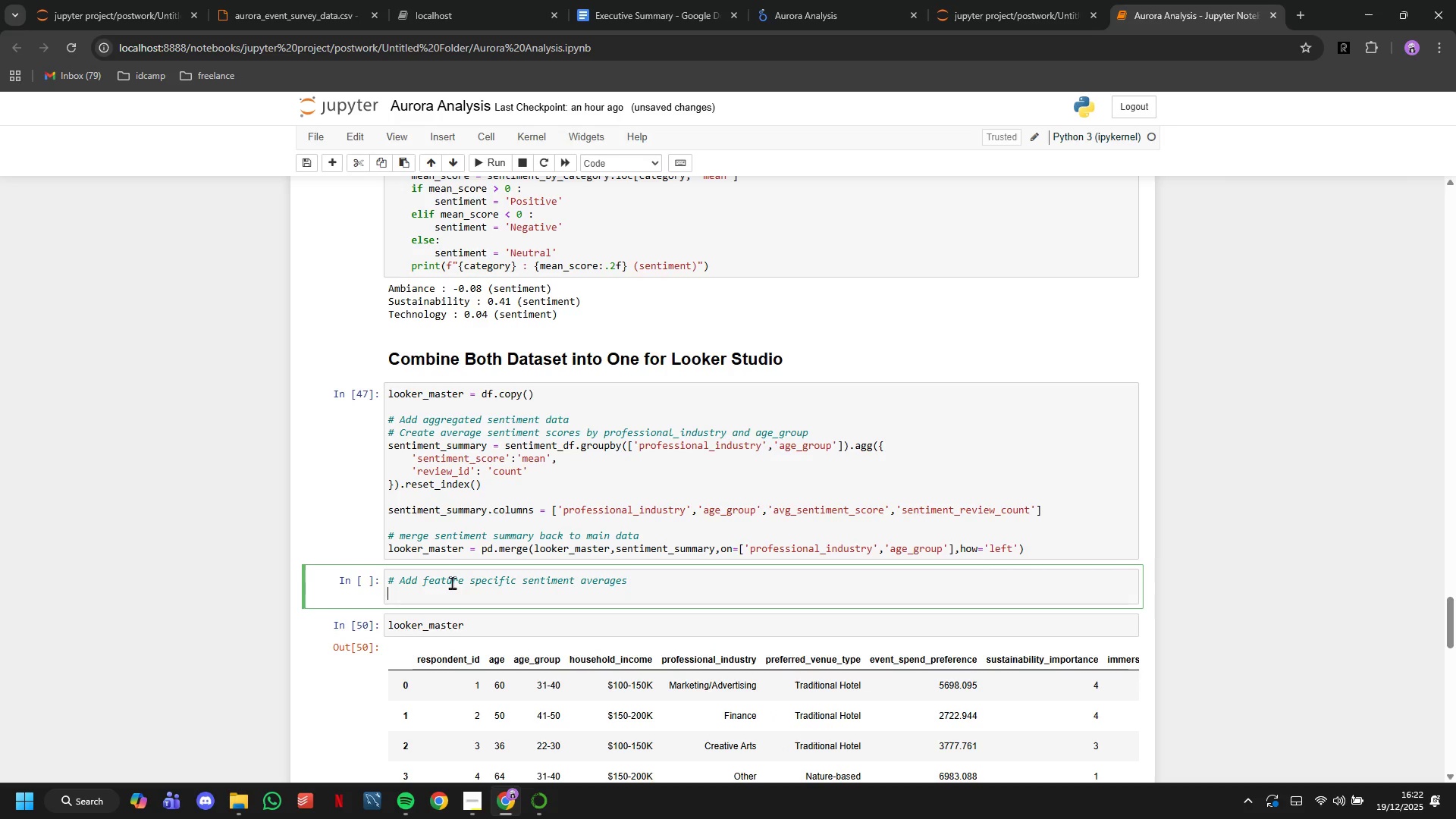 
type(fature_sentiments = sentiment_df.pivot_table(index='professional_industry)
 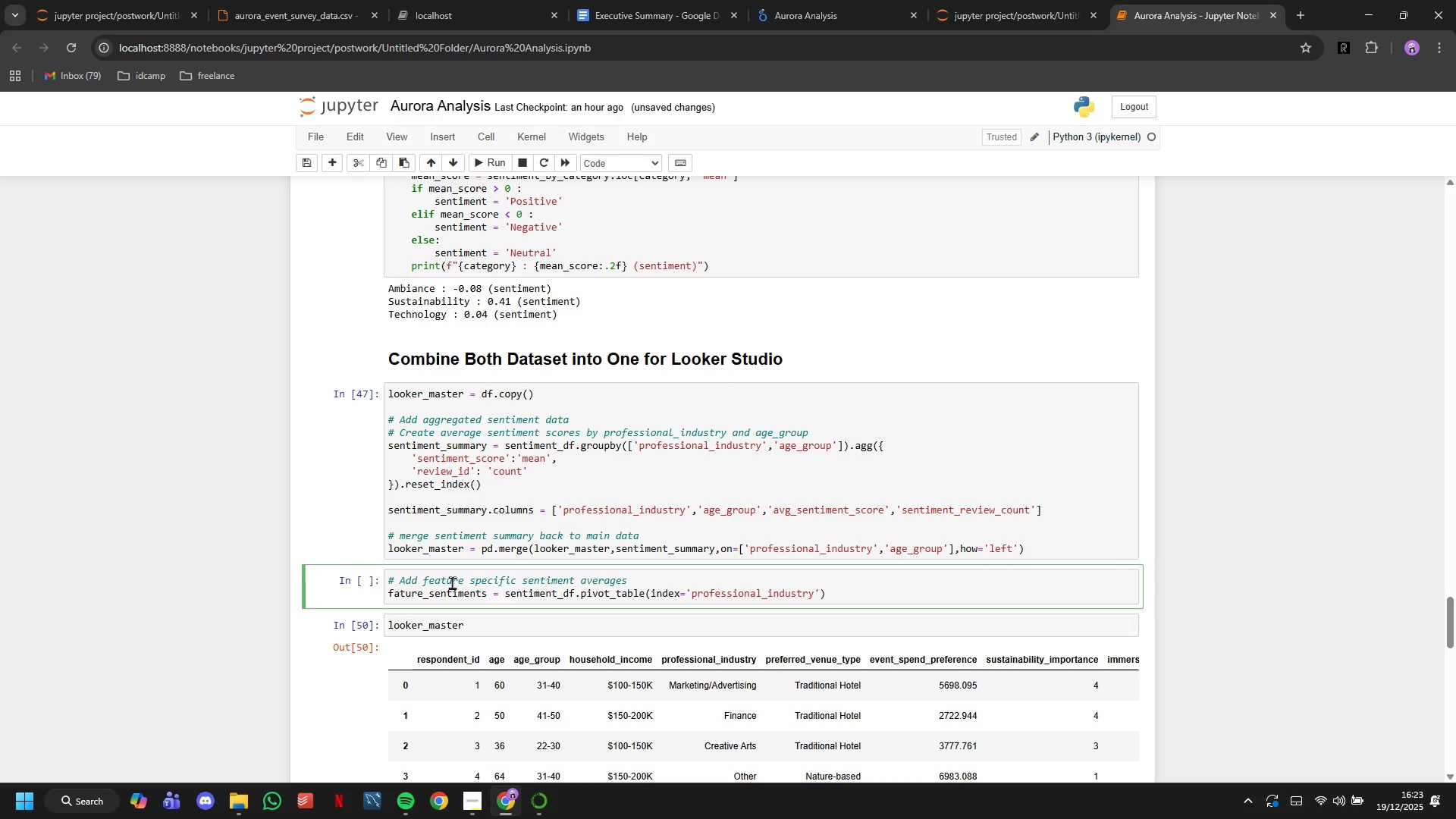 
key(ArrowRight)
 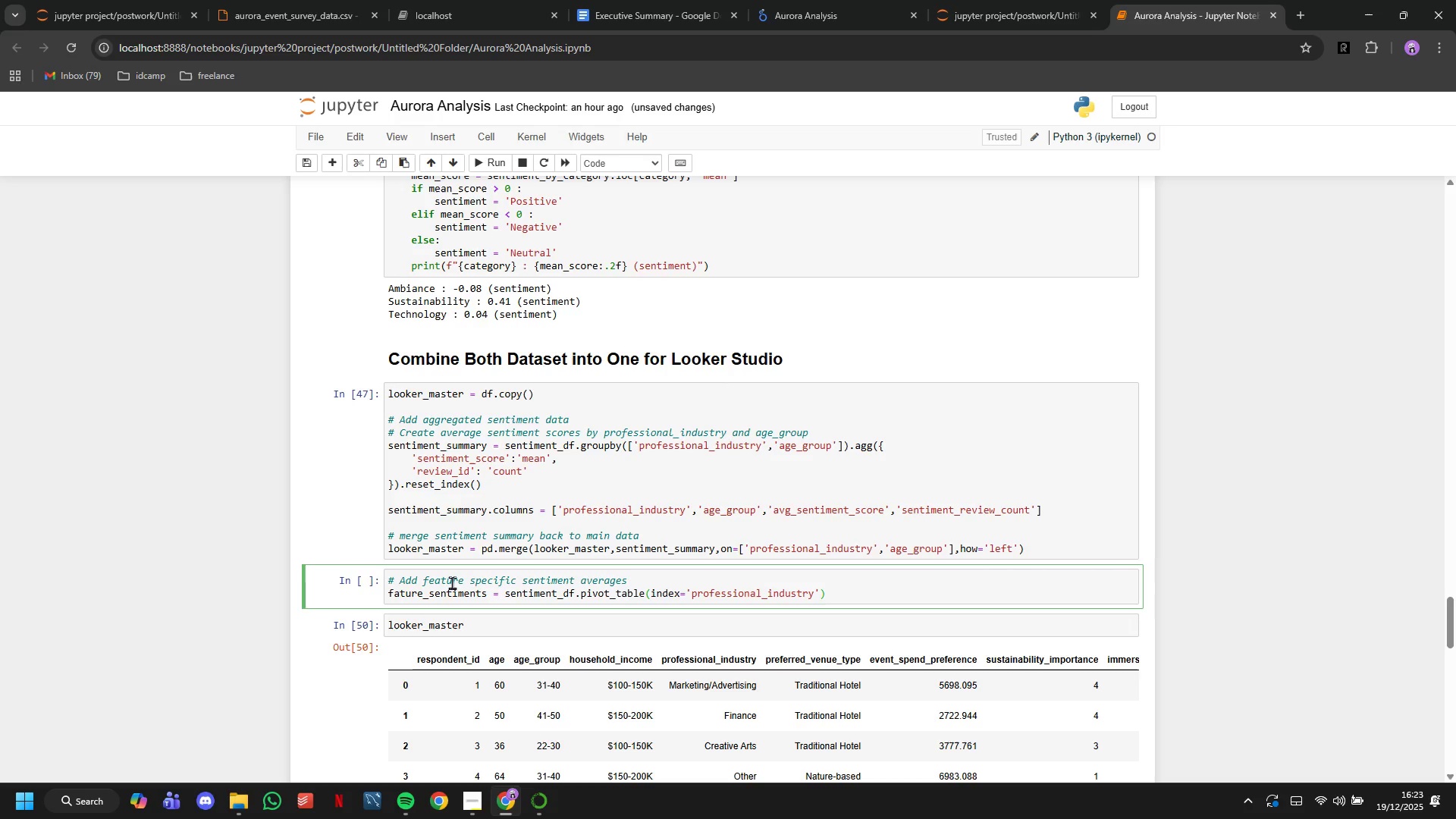 
type(.)
key(Backspace)
type(,'age_group)
 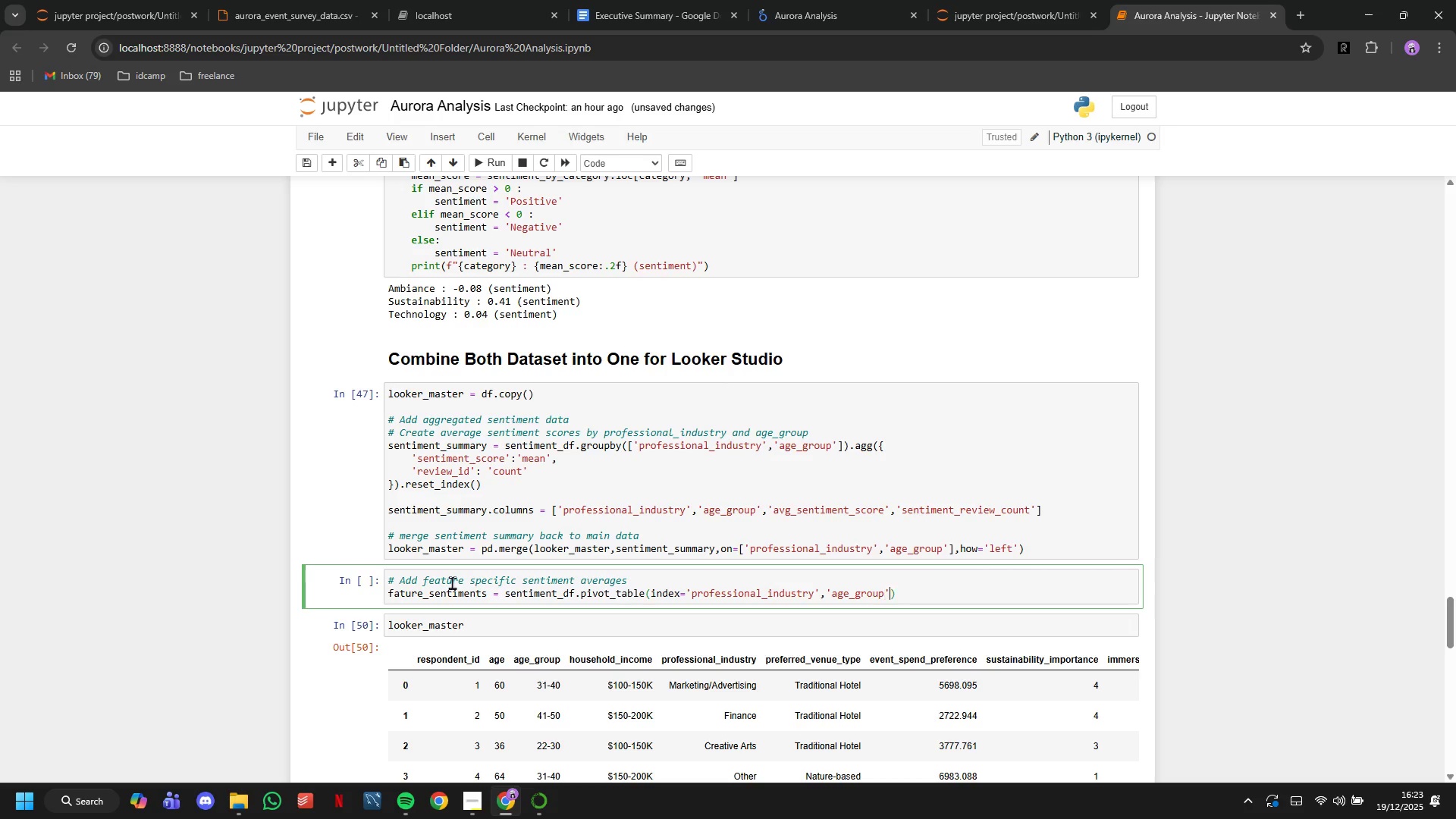 
key(ArrowRight)
 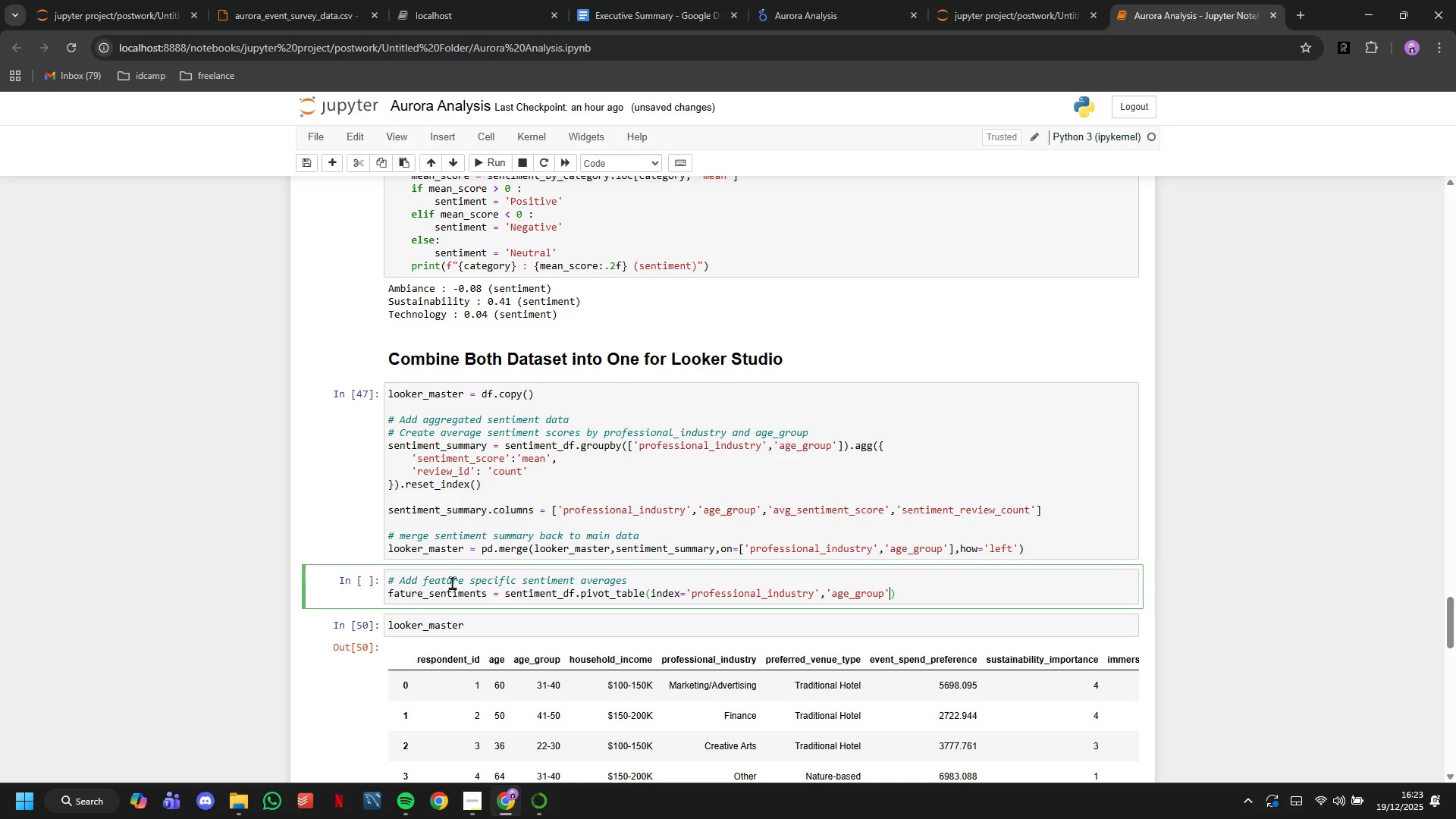 
hold_key(key=ArrowLeft, duration=1.47)
 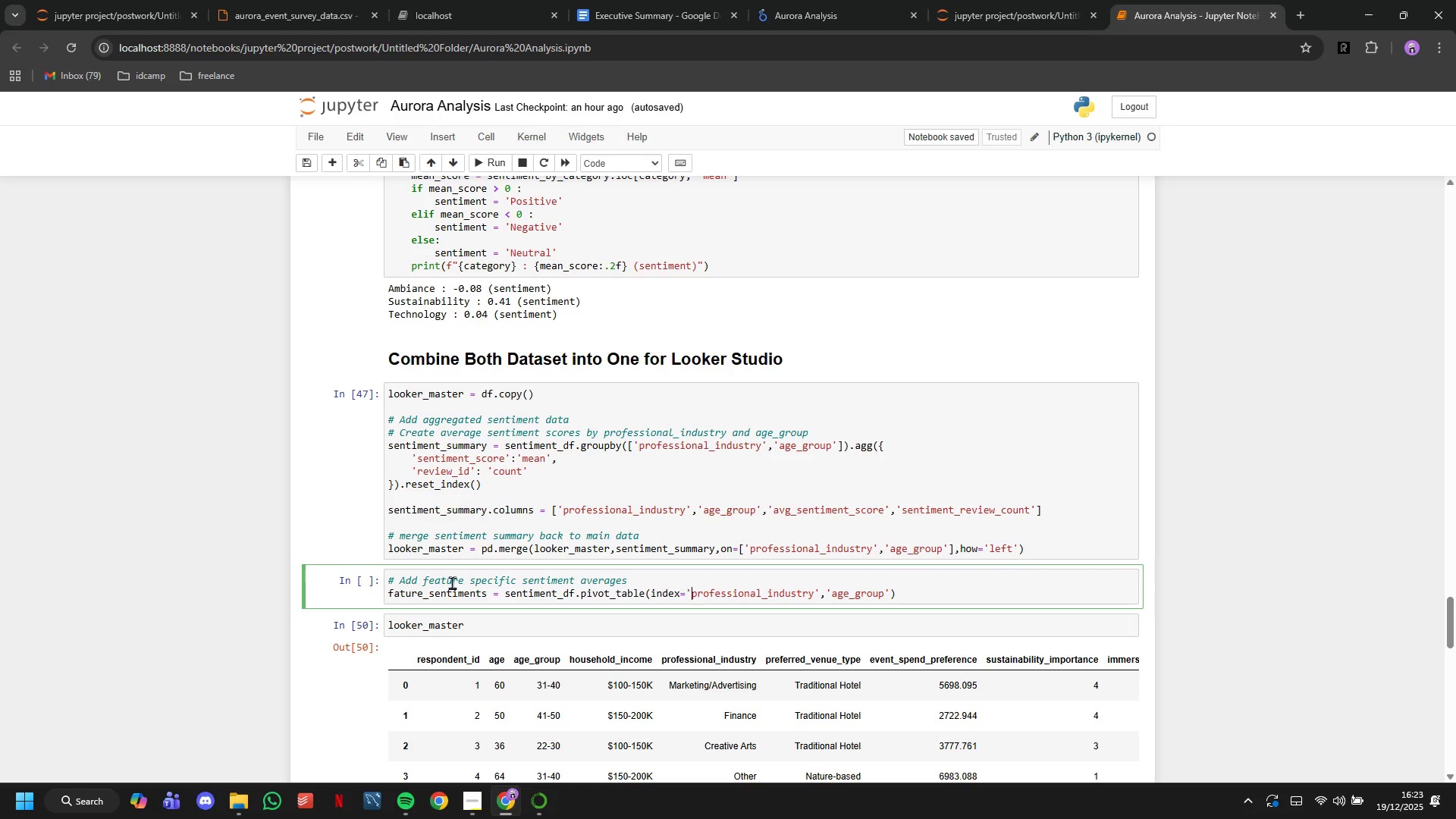 
key(ArrowLeft)
 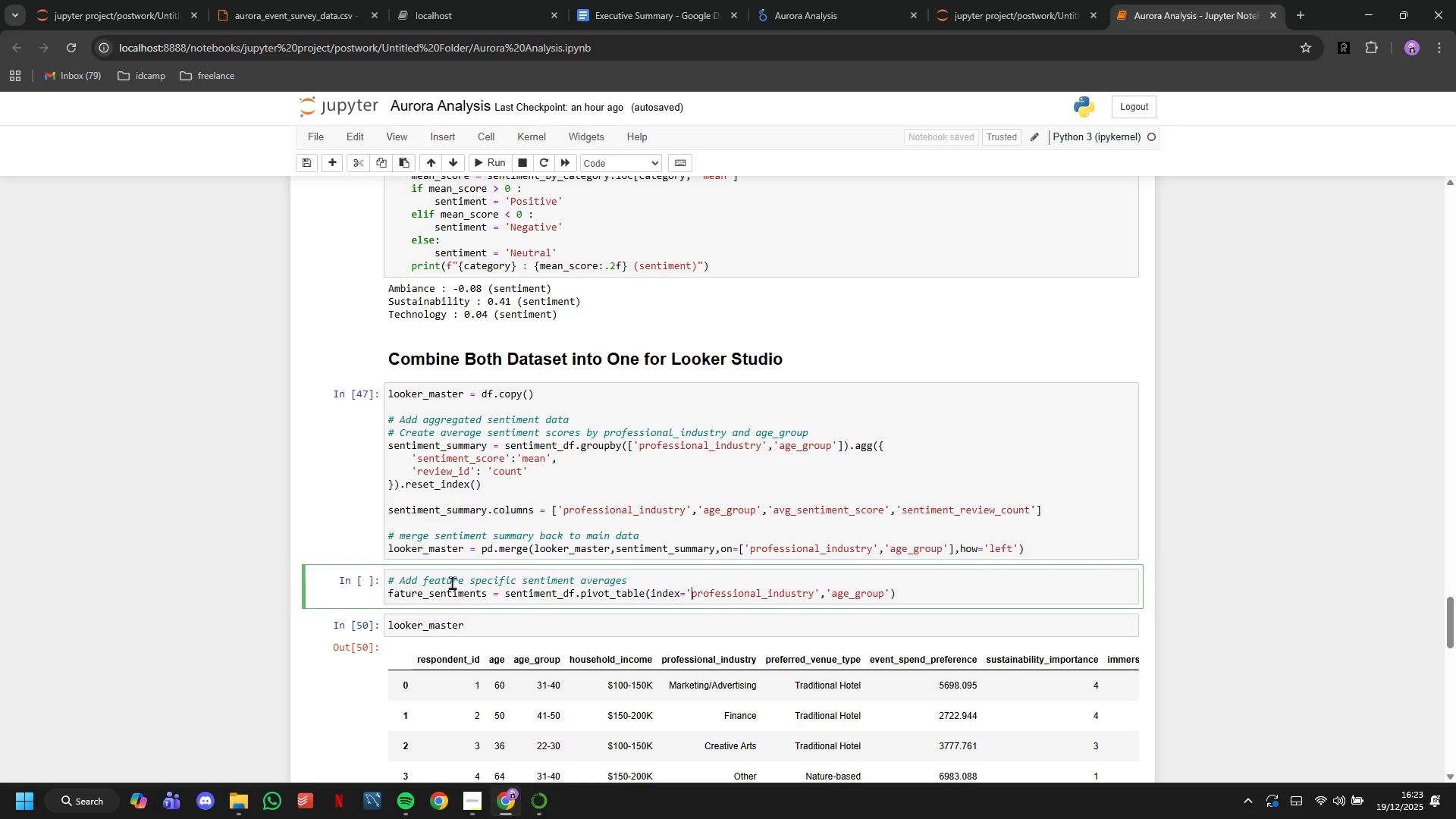 
key(ArrowLeft)
 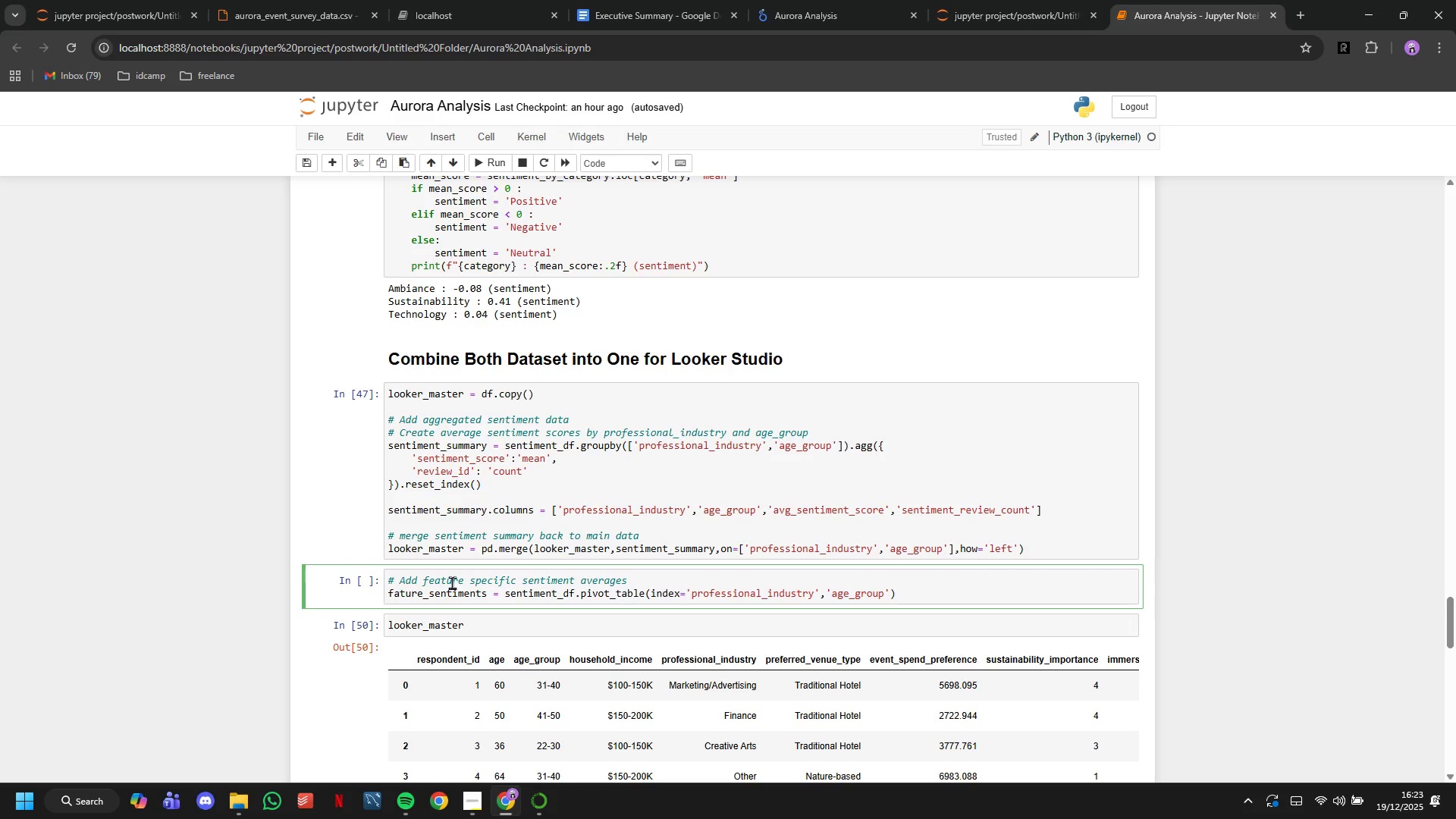 
key(BracketLeft)
 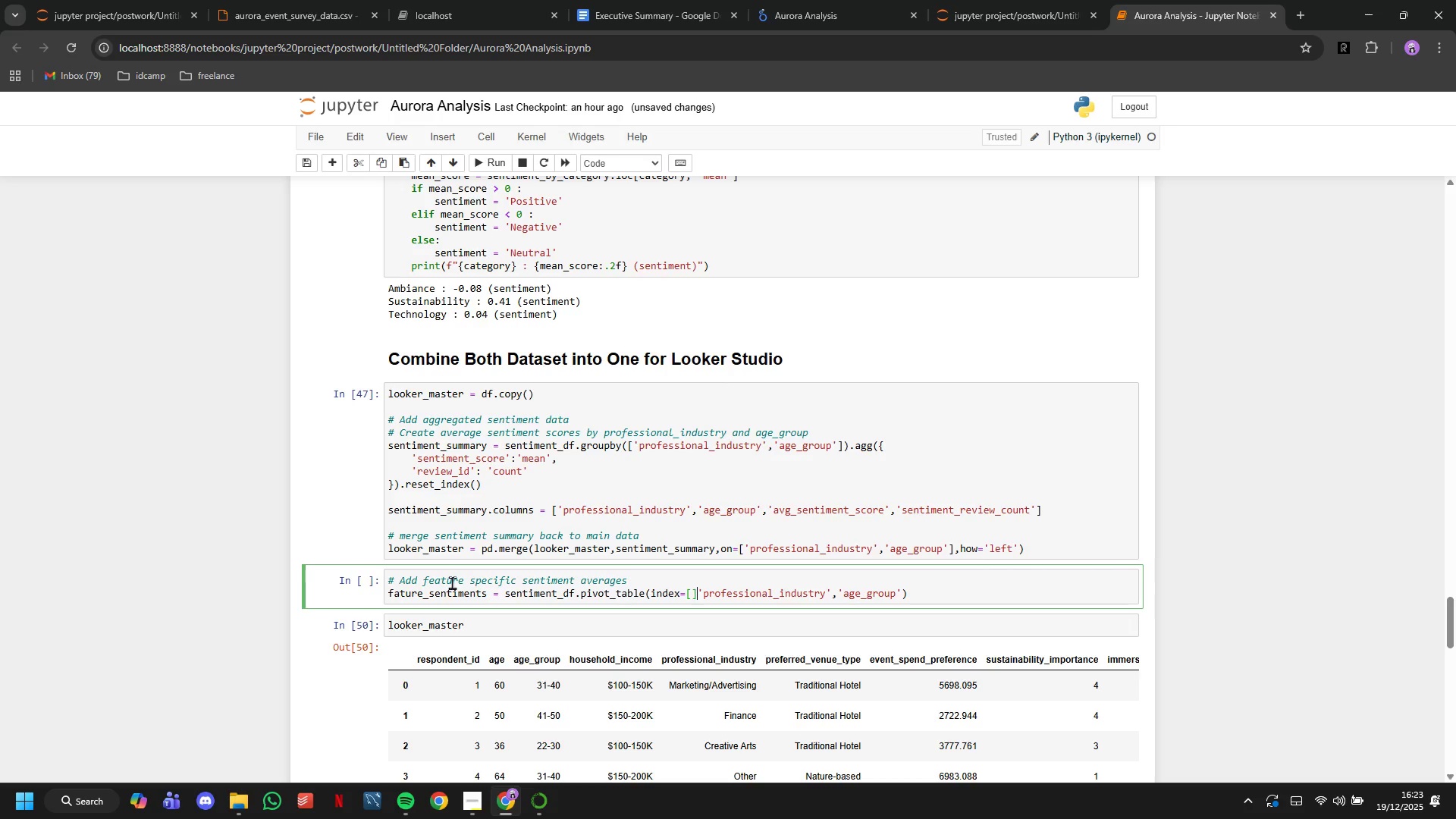 
key(ArrowRight)
 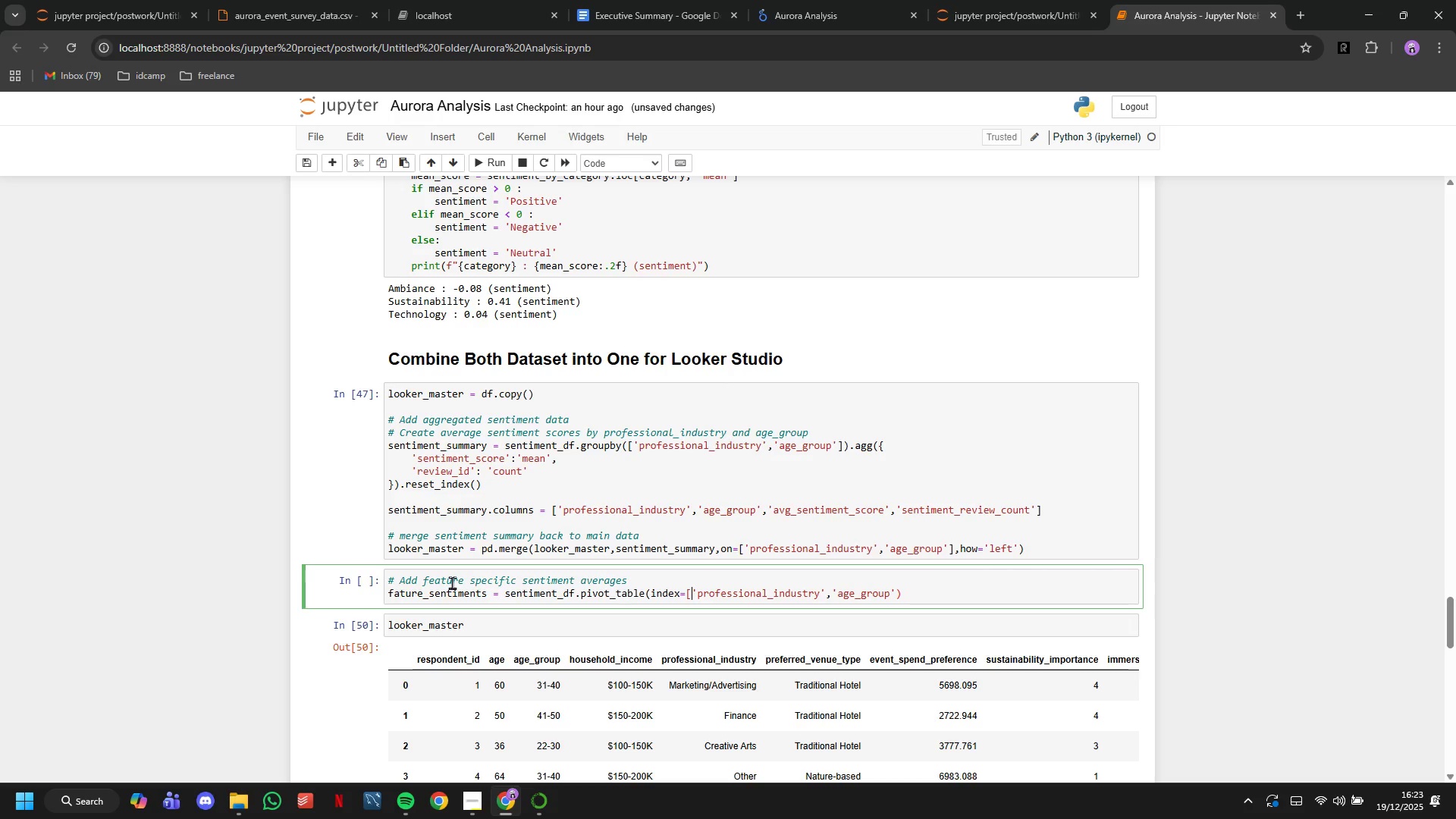 
key(Backspace)
 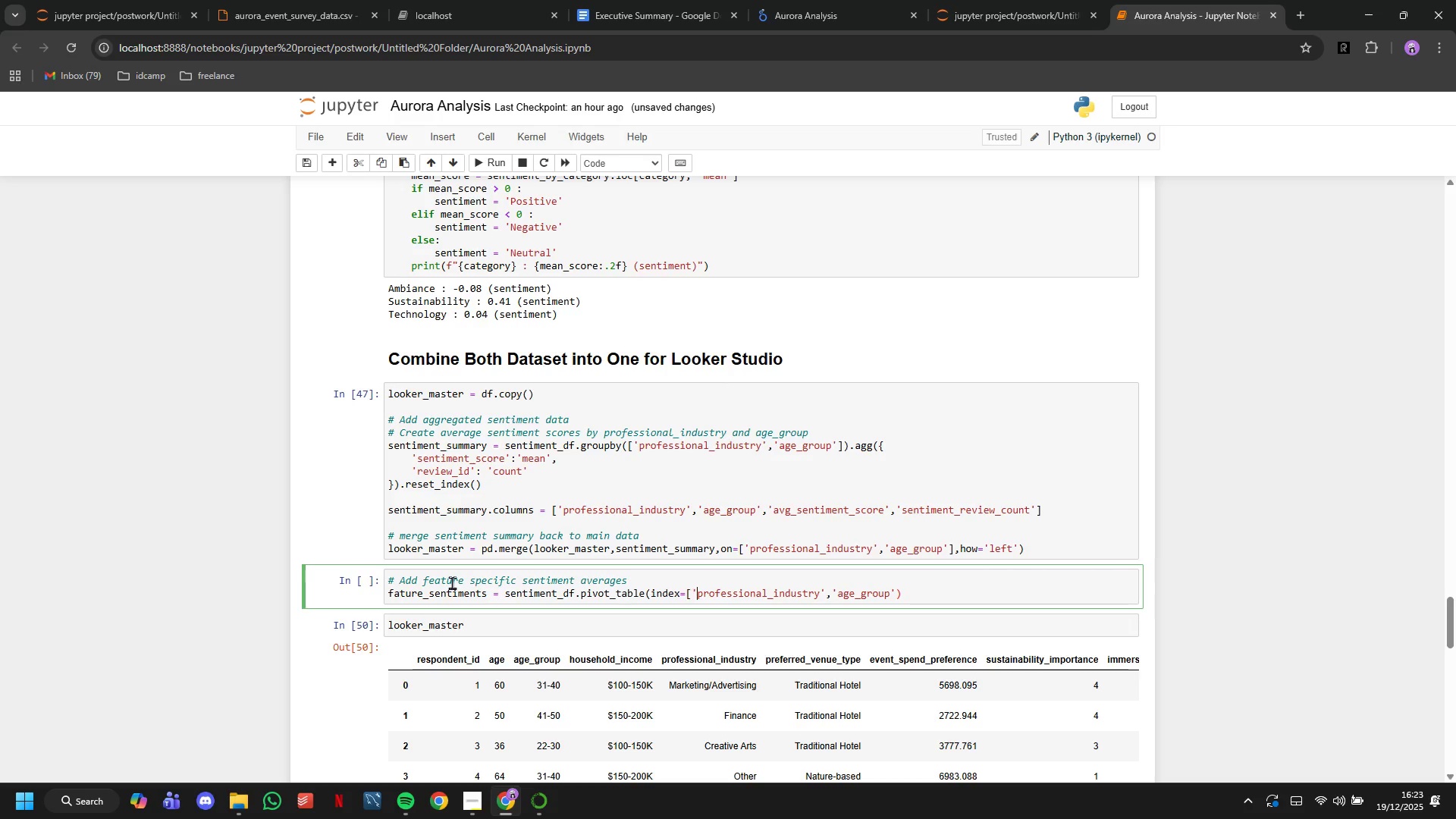 
hold_key(key=ArrowRight, duration=1.5)
 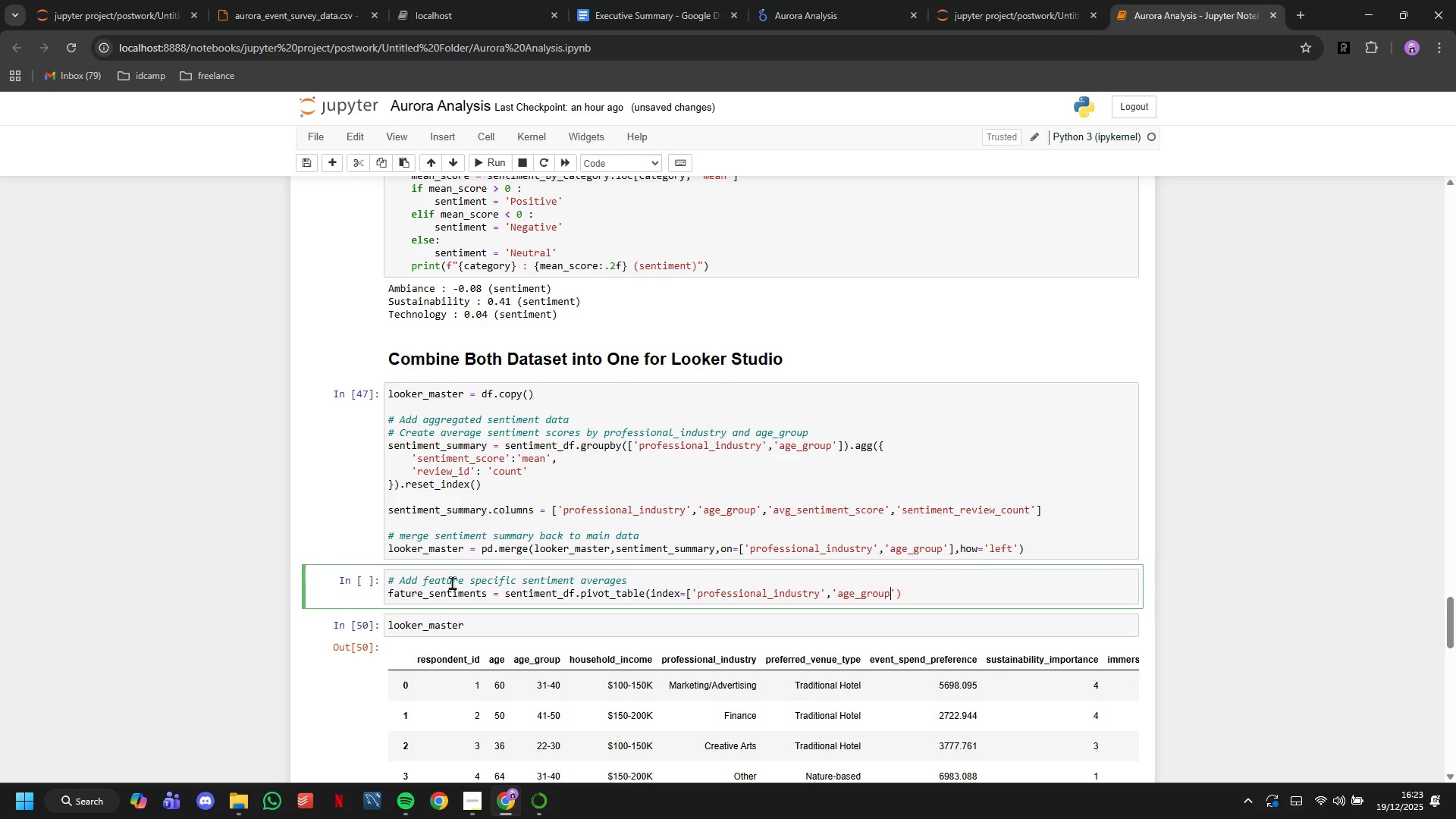 
key(ArrowRight)
 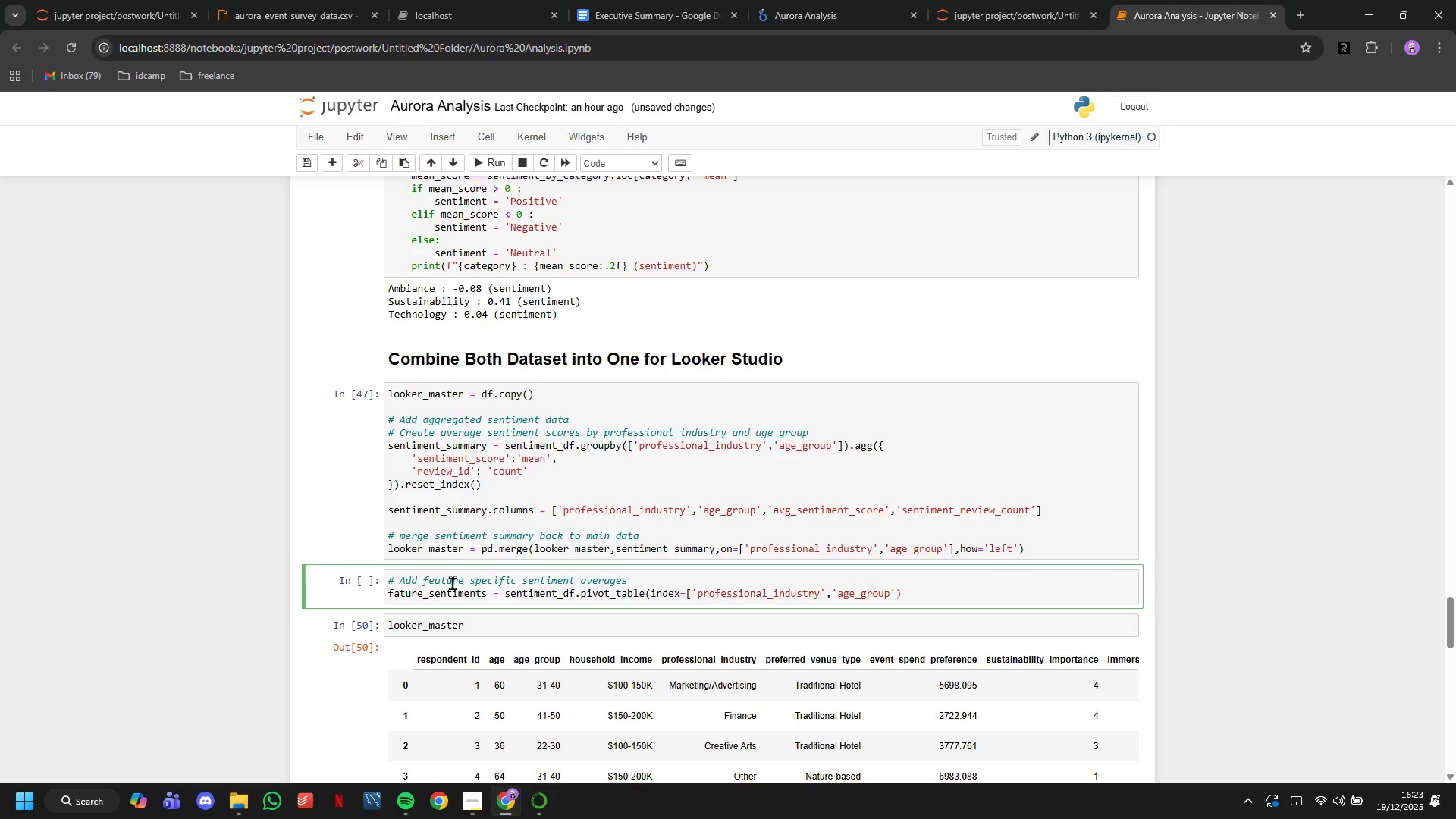 
key(BracketRight)
 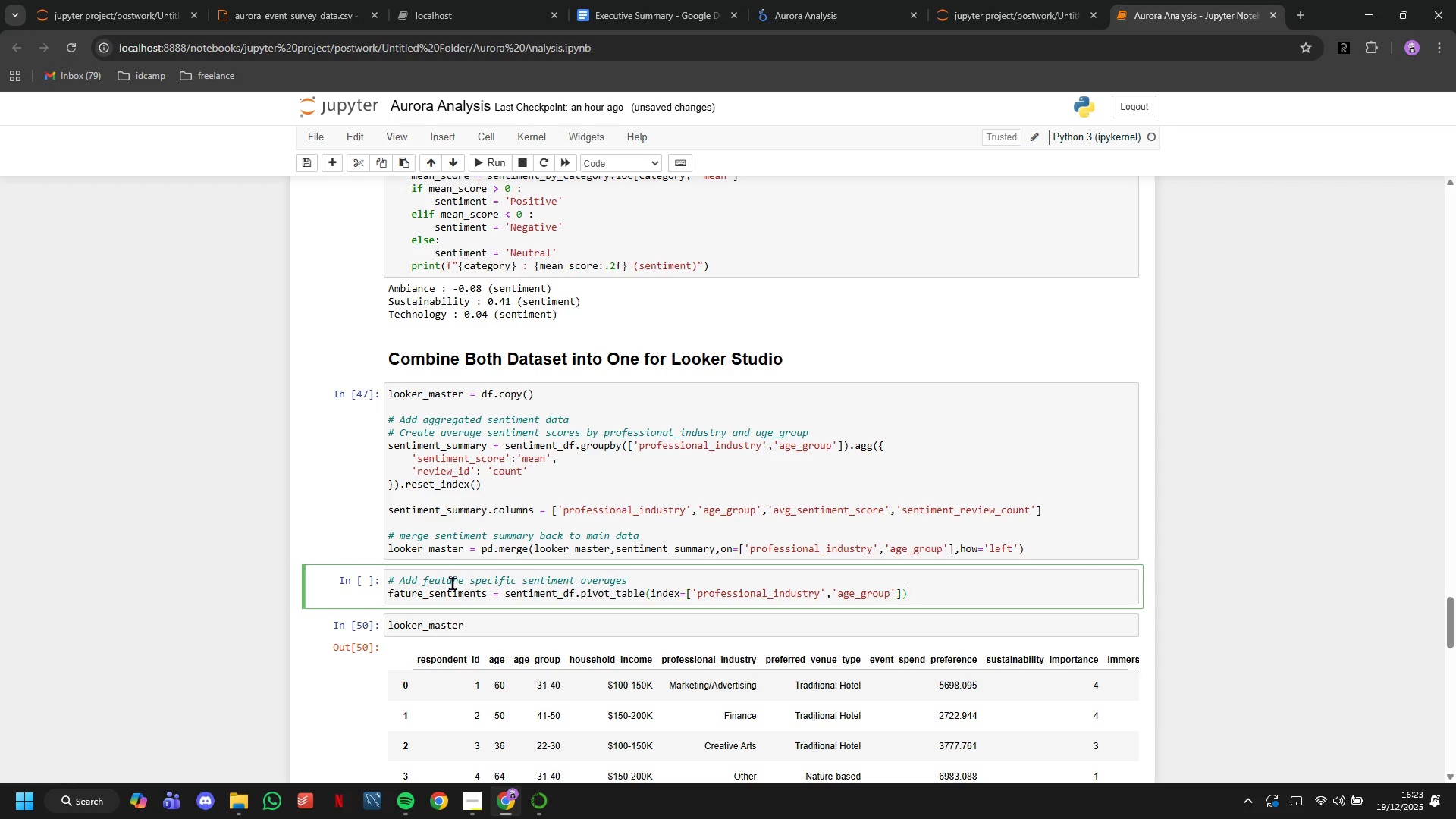 
key(ArrowRight)
 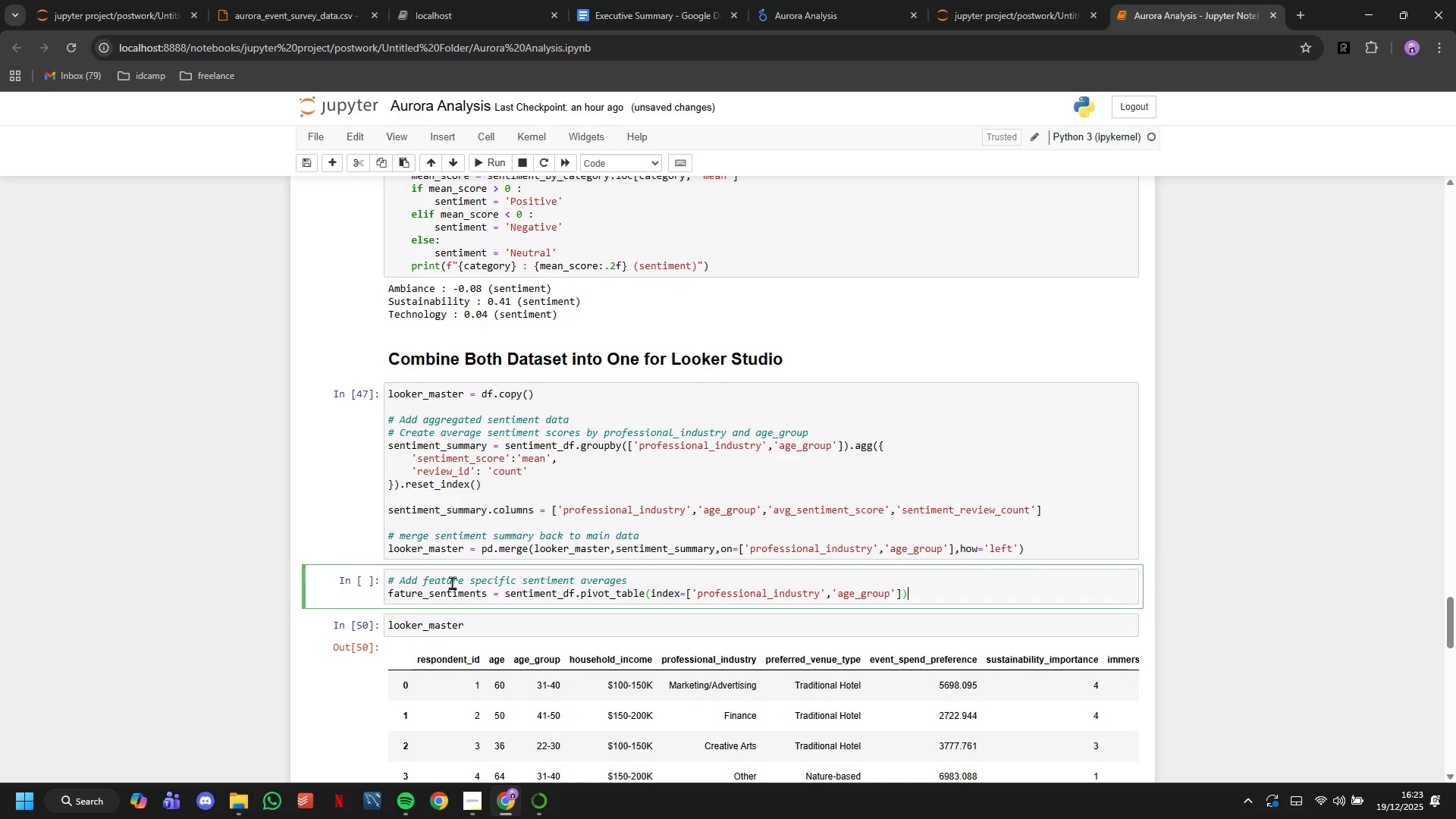 
key(ArrowLeft)
 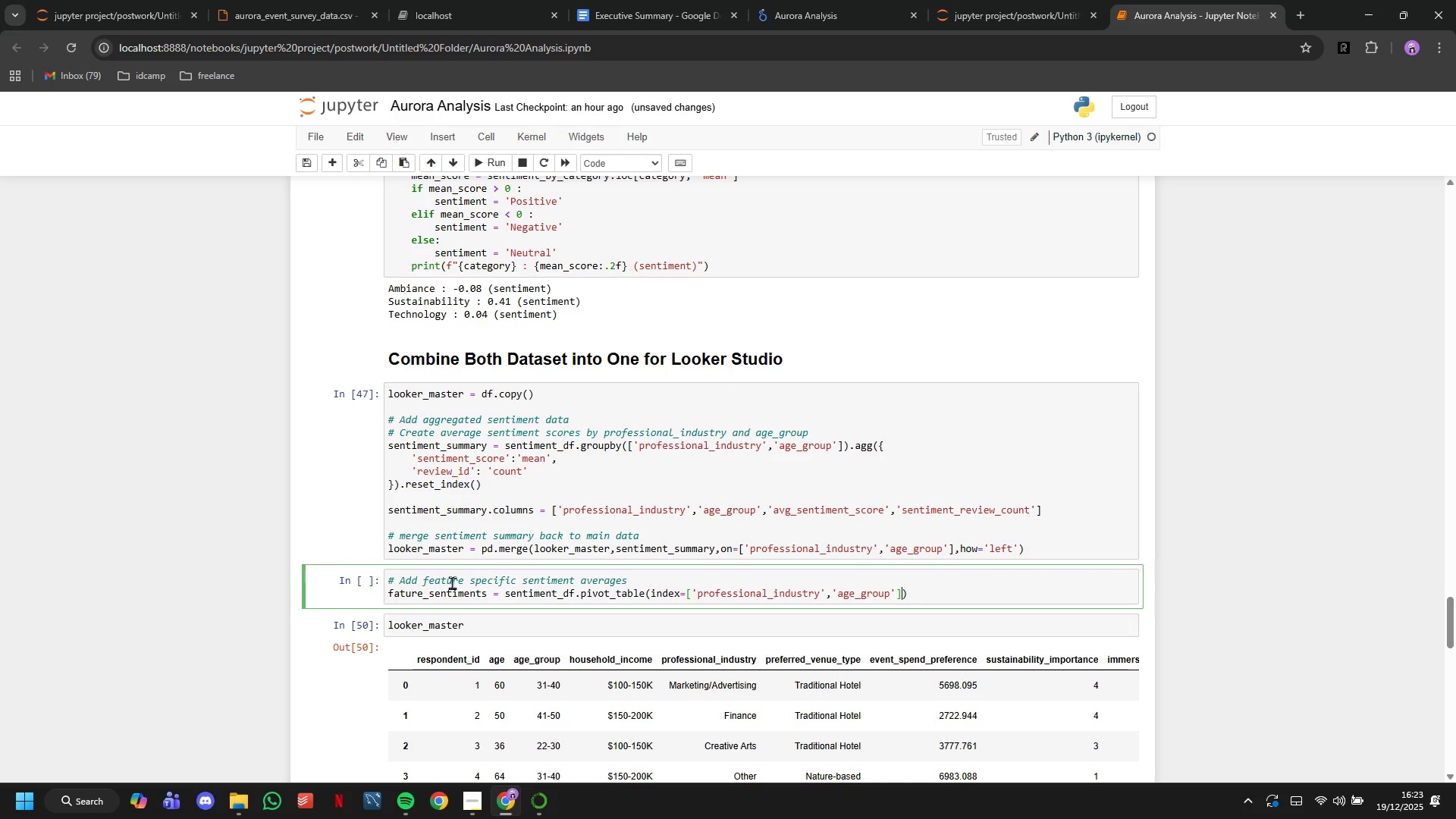 
type(,columns='venue_feature)
 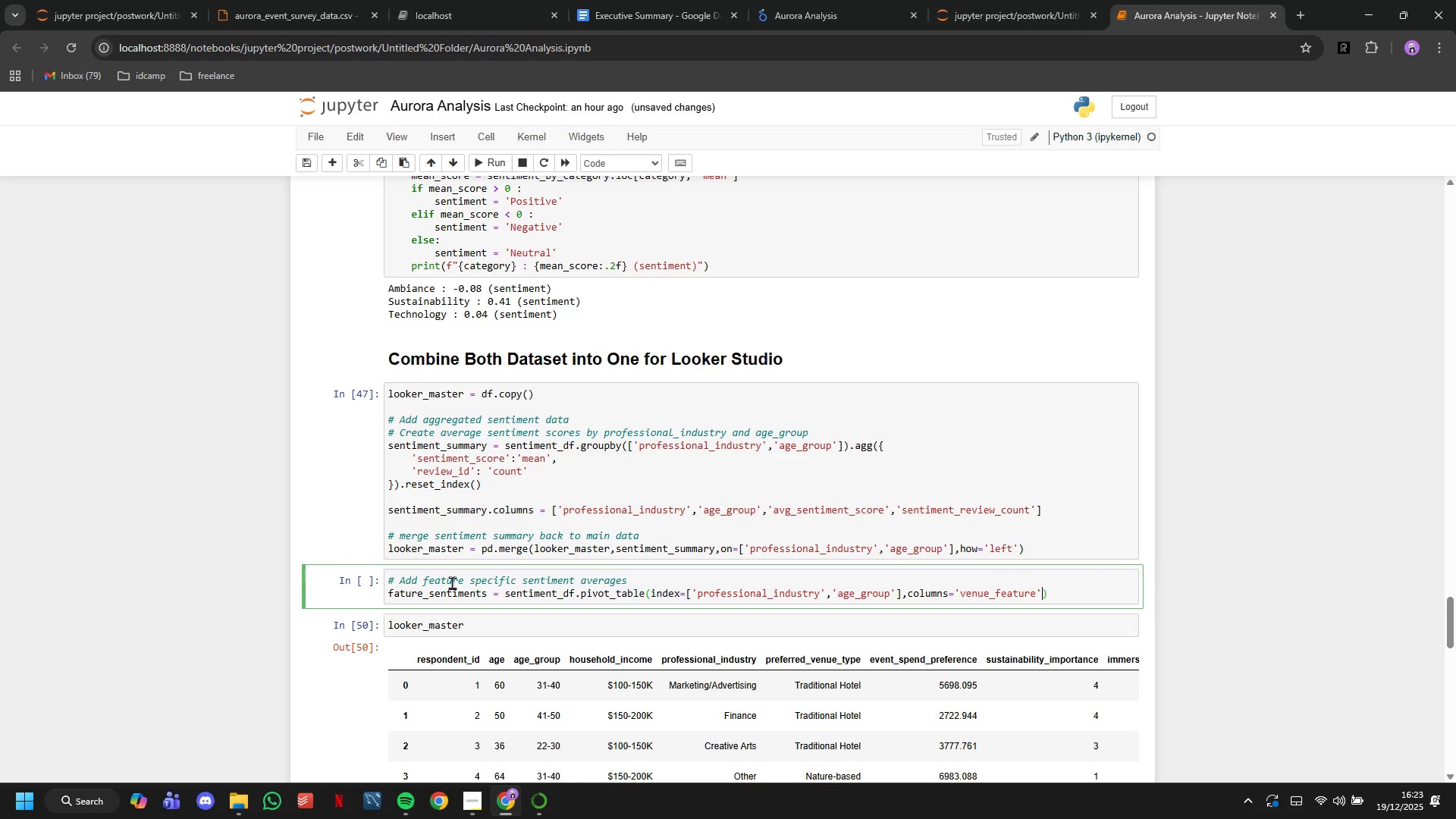 
 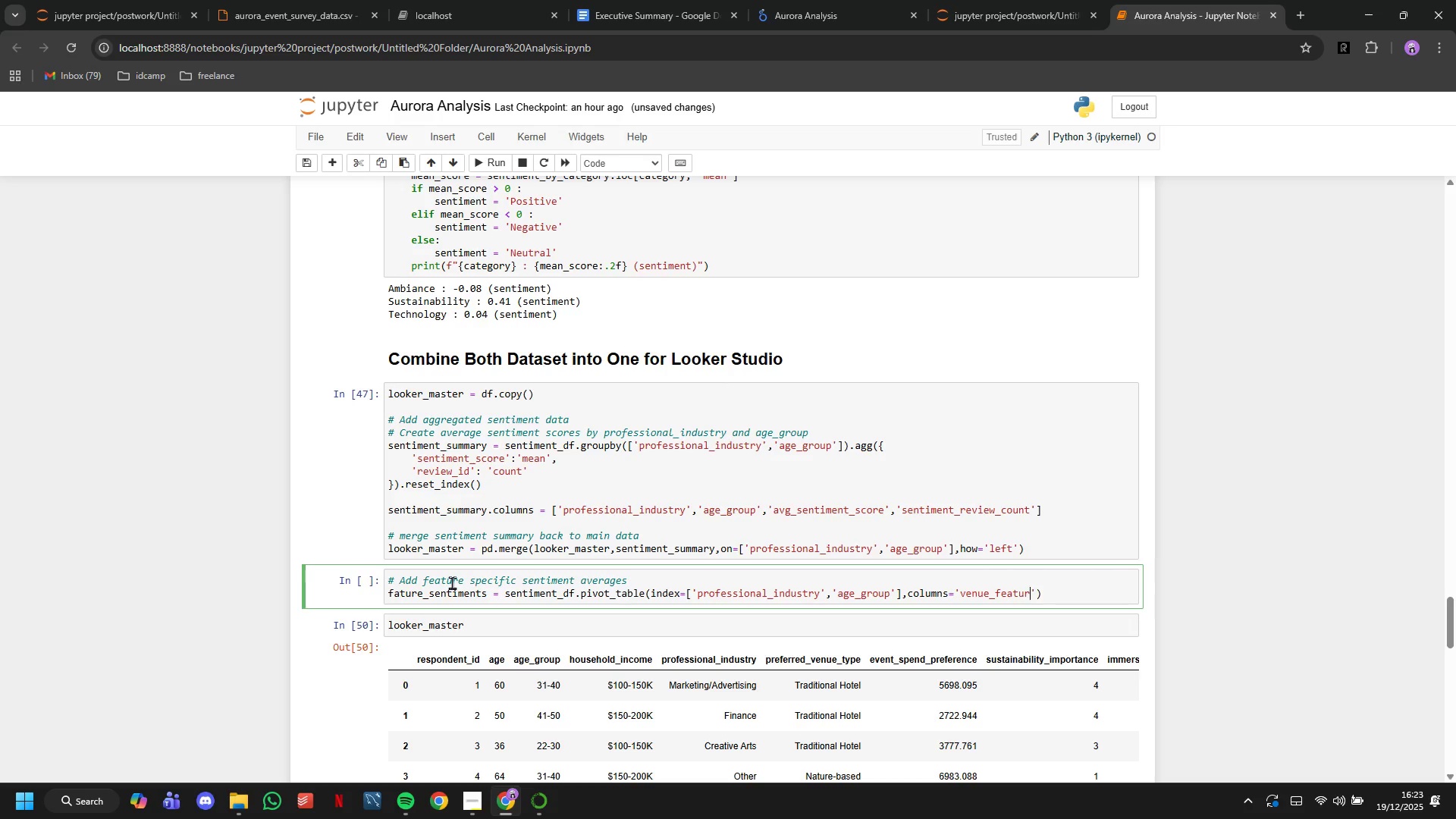 
key(ArrowRight)
 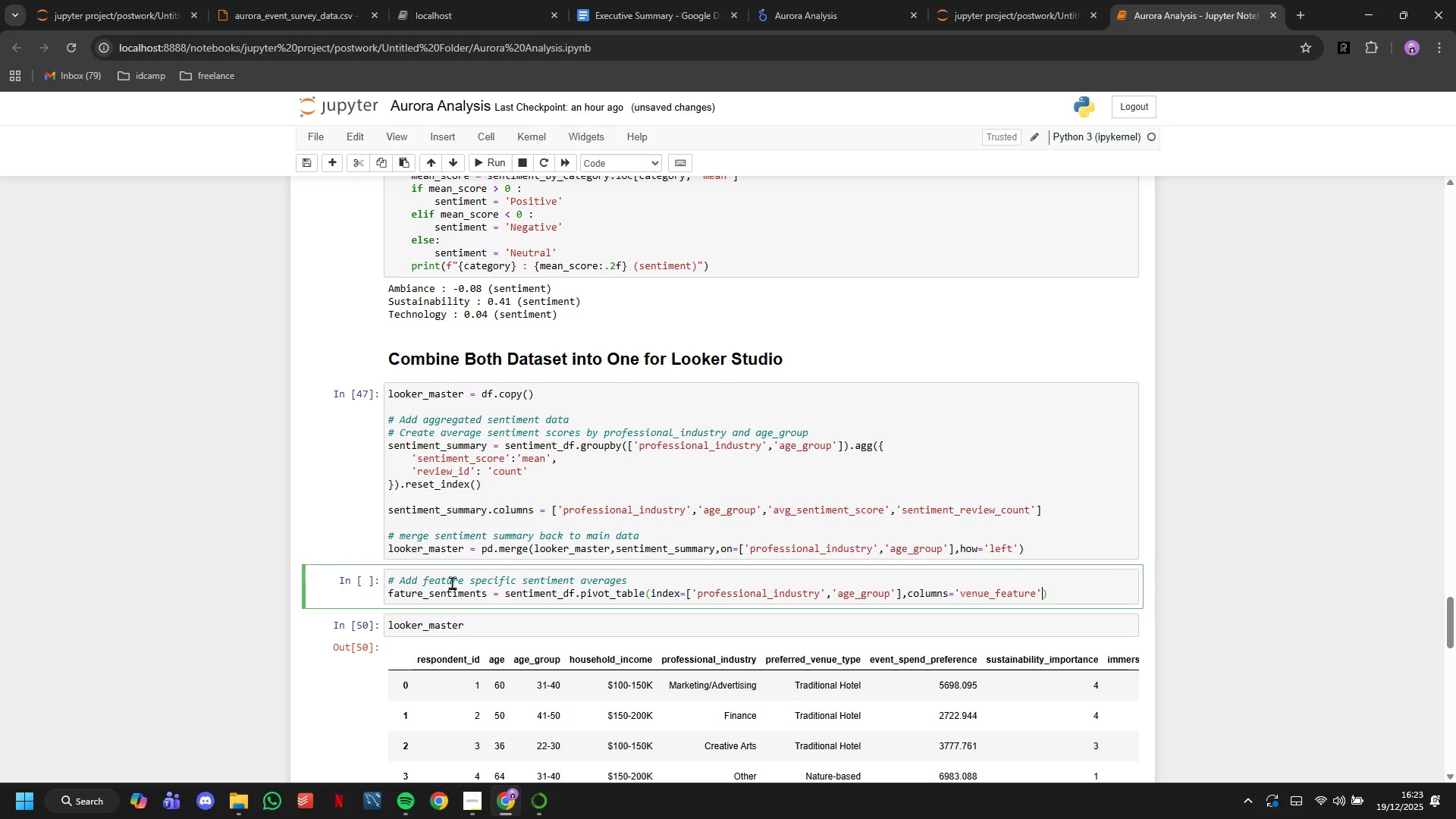 
type(,values=')
 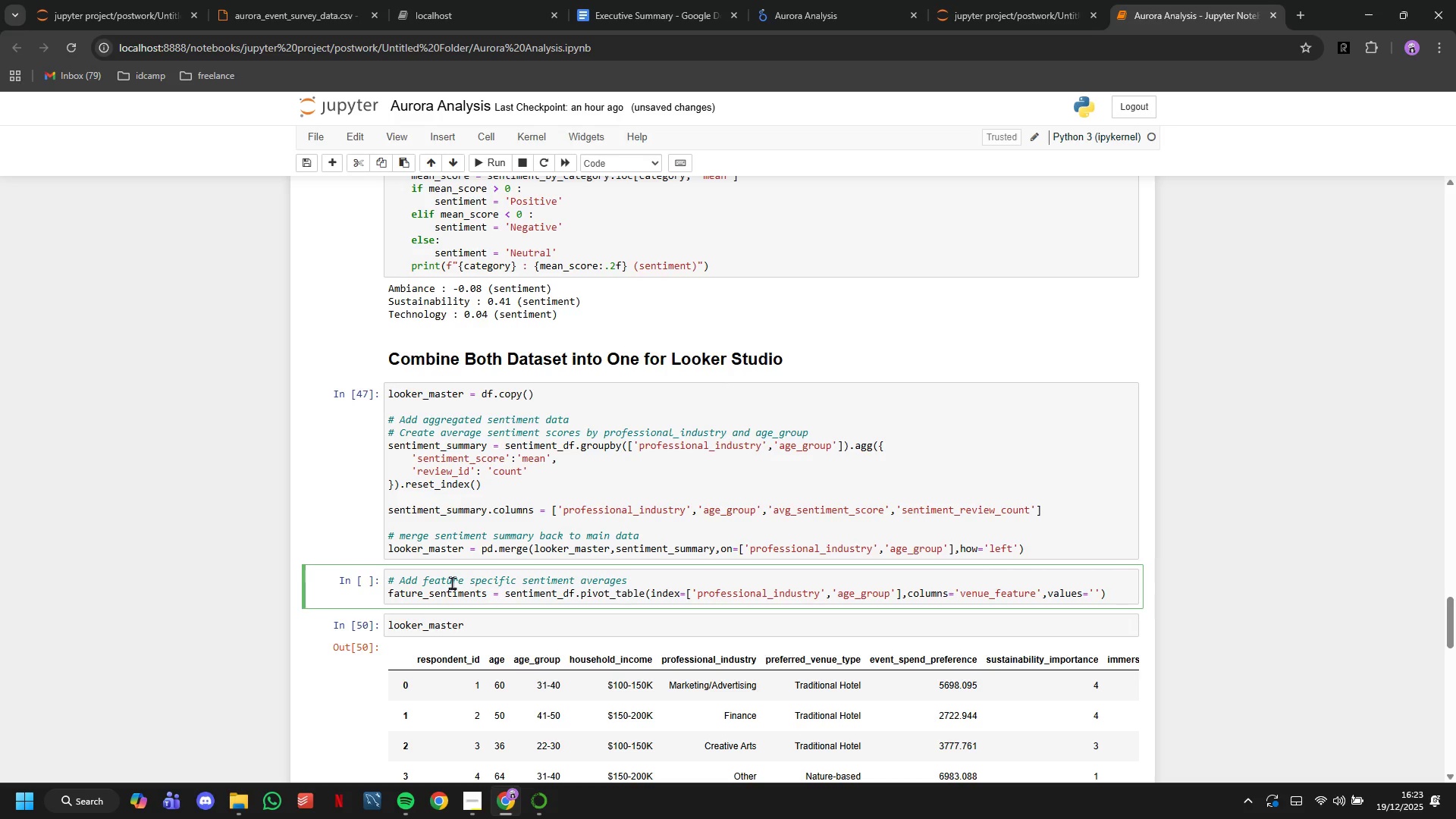 
type(sentiment_score)
 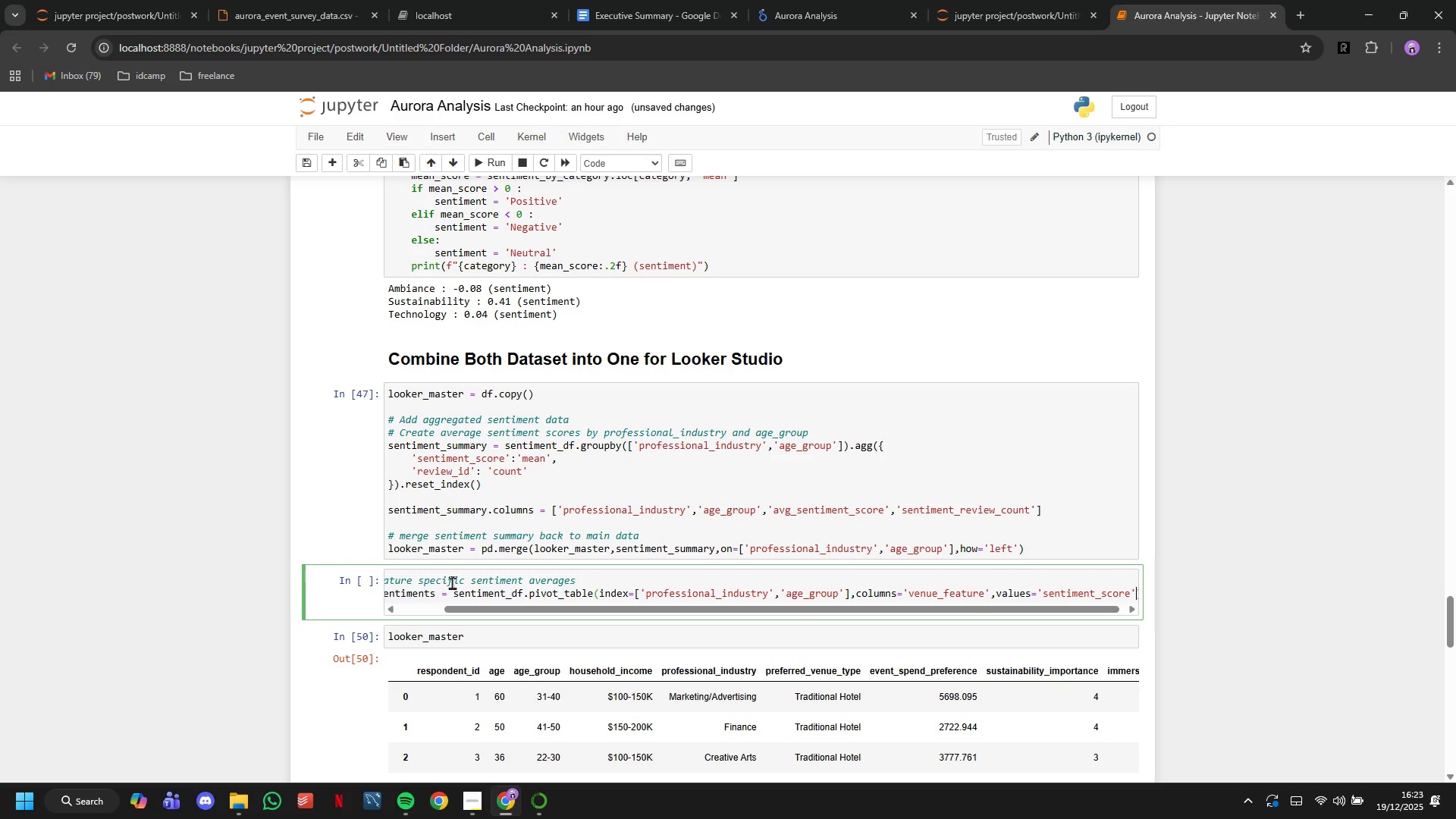 
 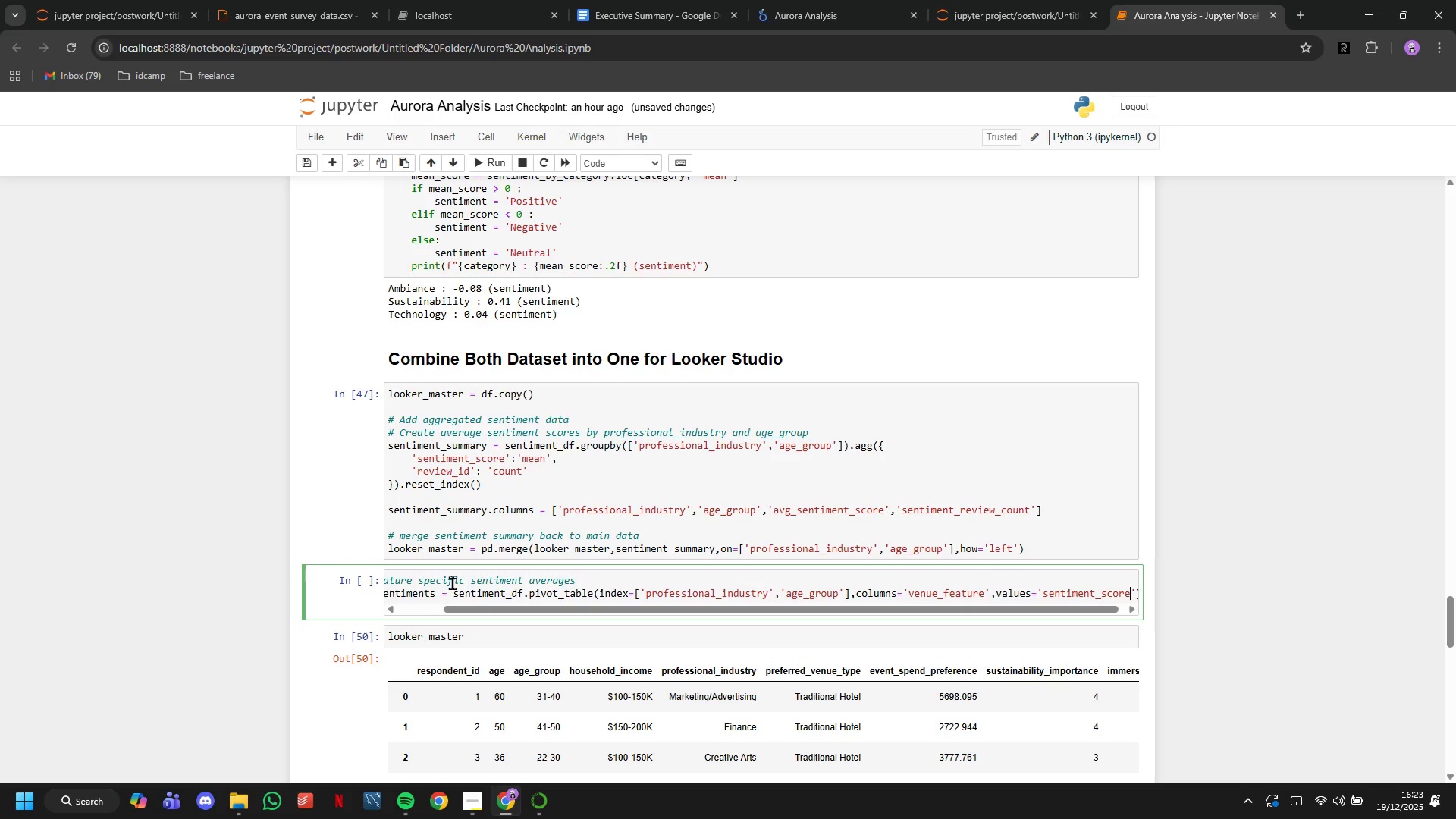 
key(ArrowRight)
 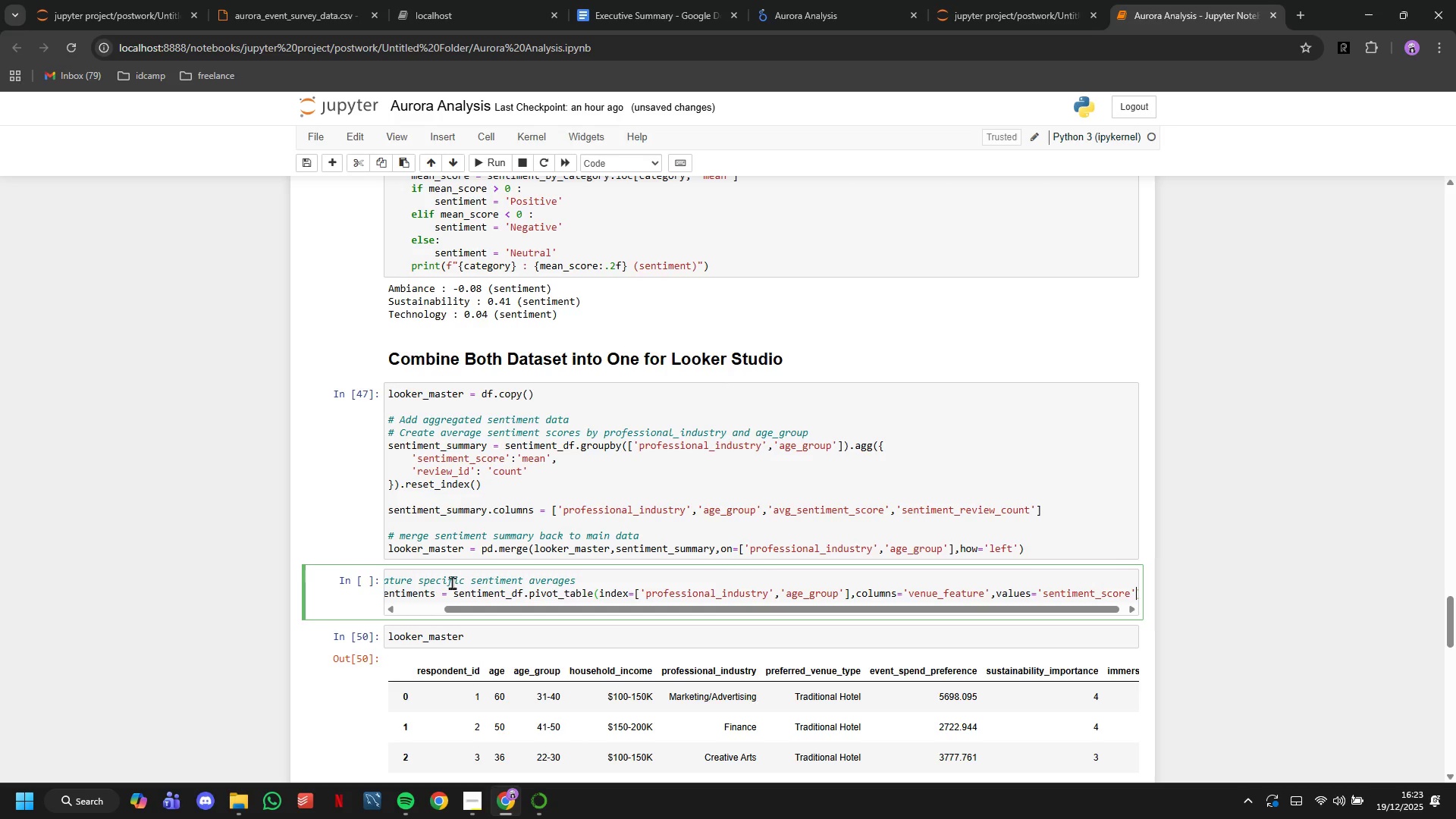 
type(,aggfunc='mean)
 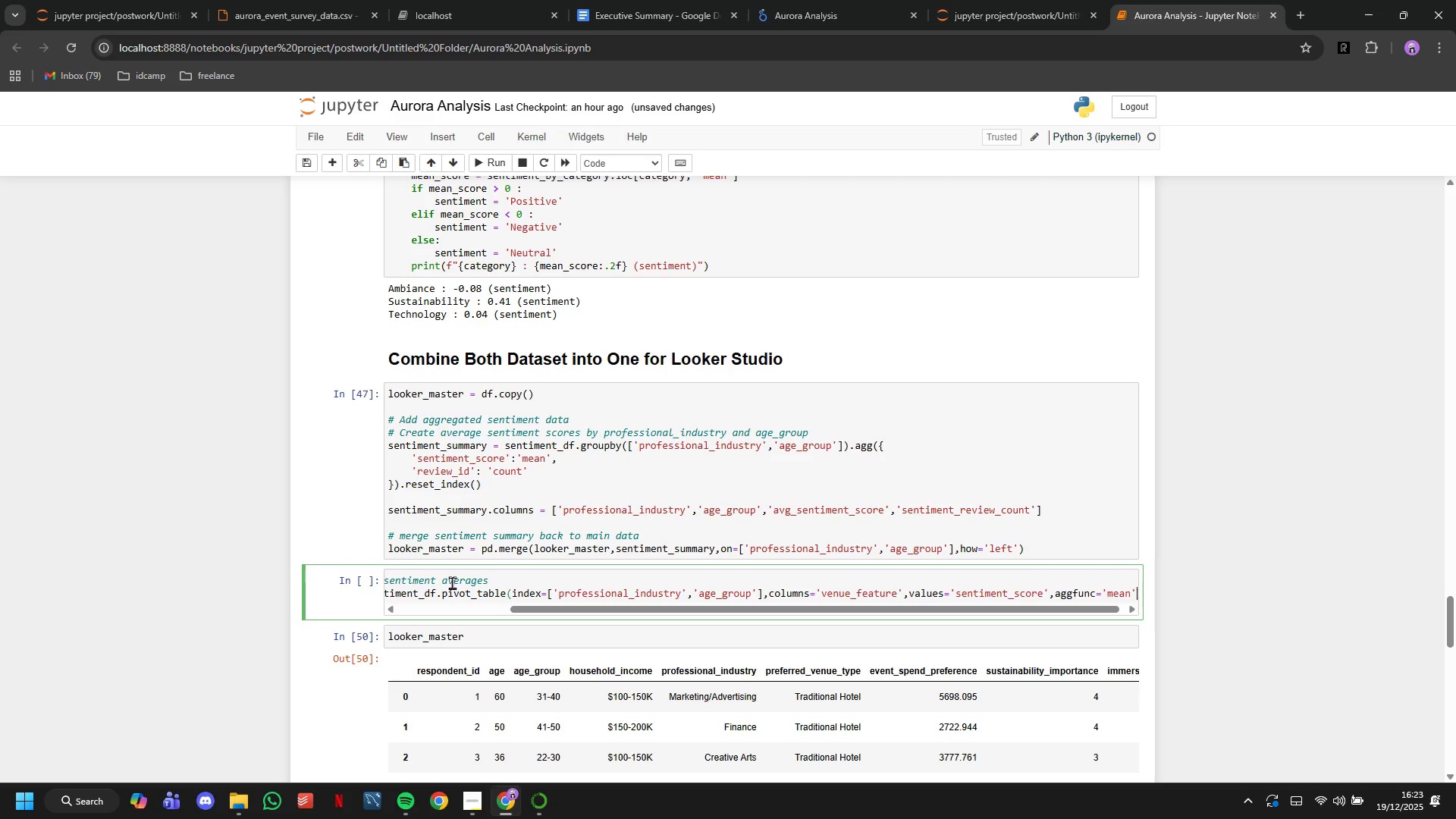 
key(ArrowRight)
 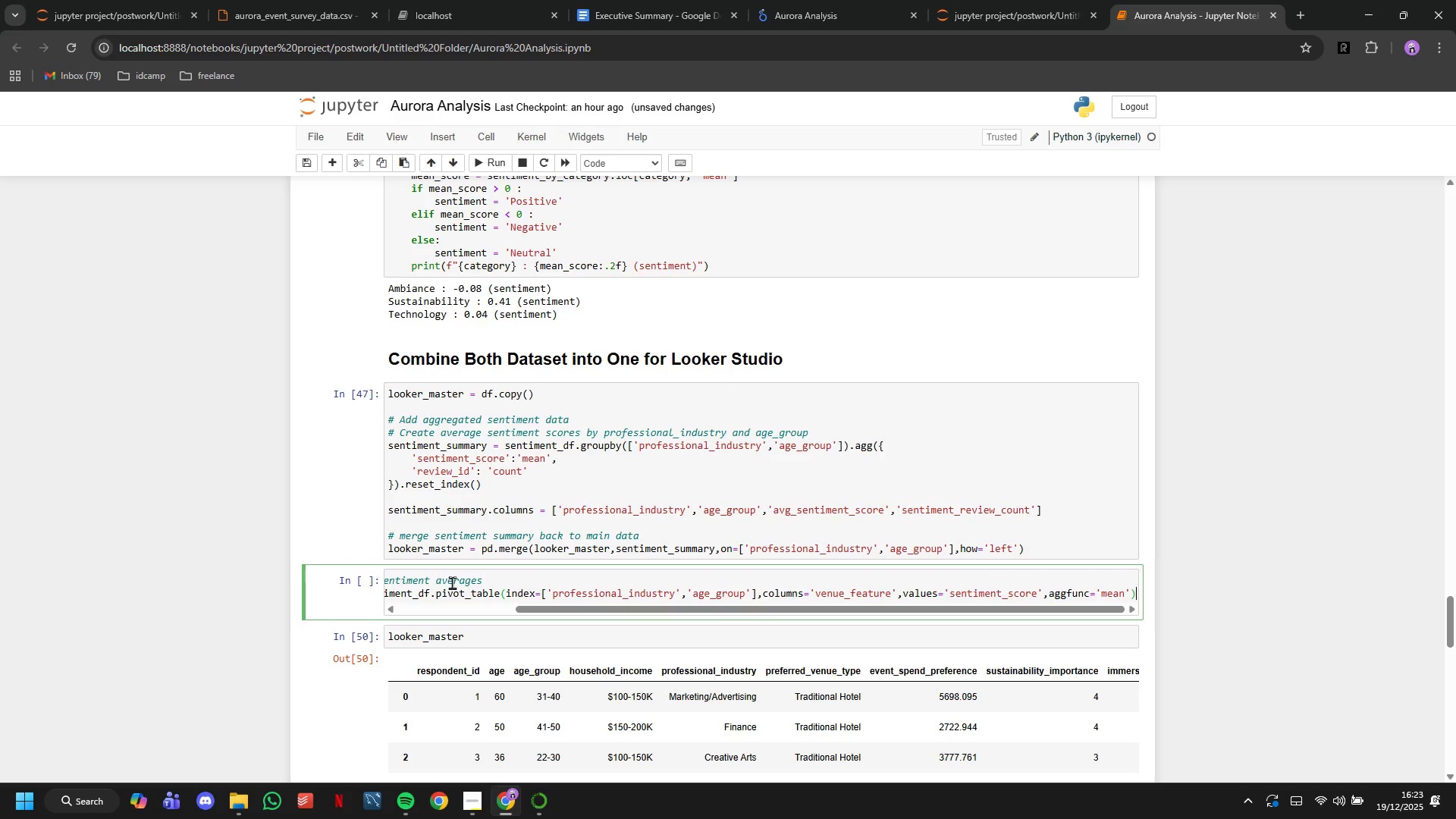 
key(ArrowRight)
 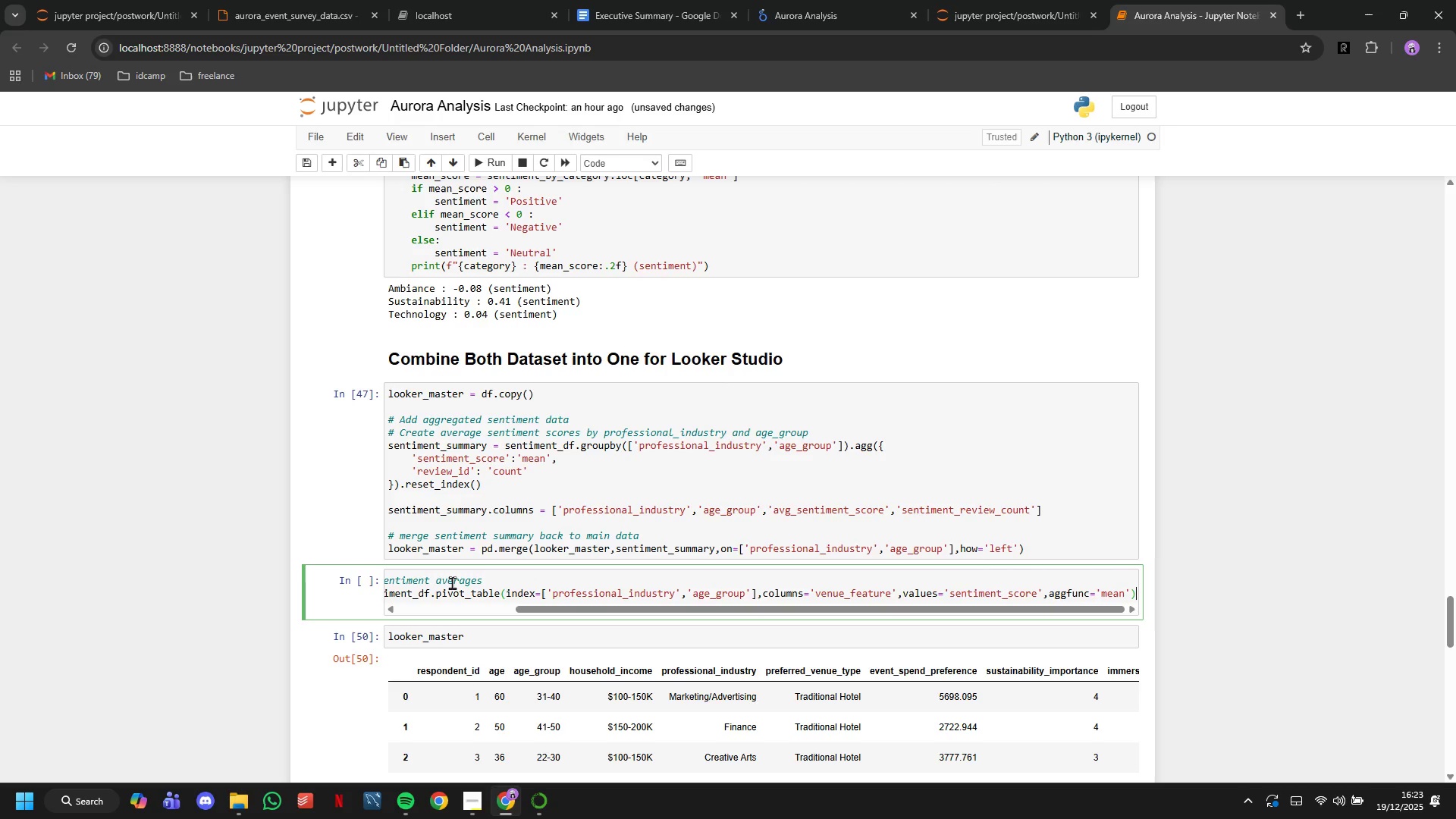 
key(ArrowRight)
 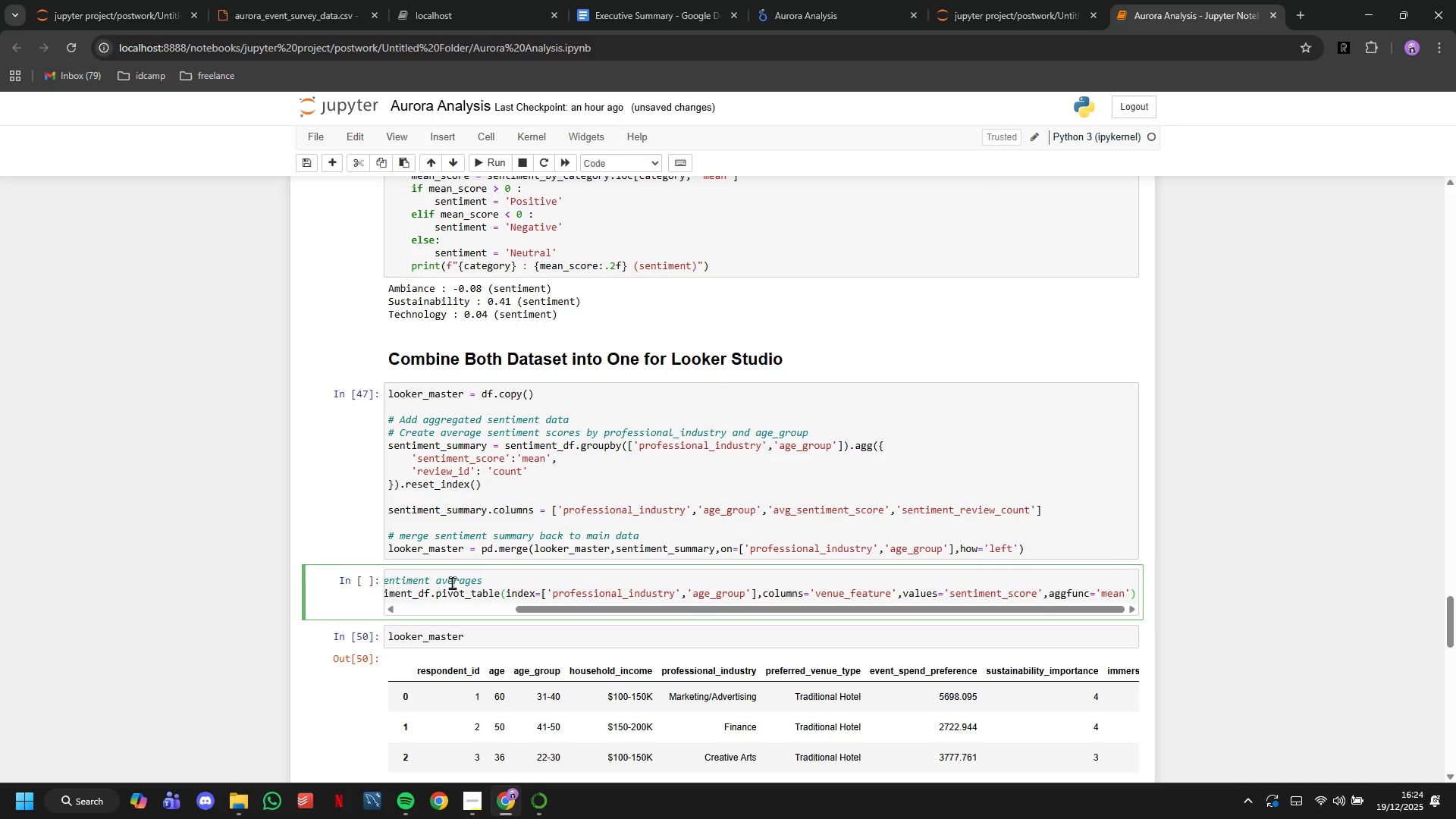 
key(ArrowRight)
 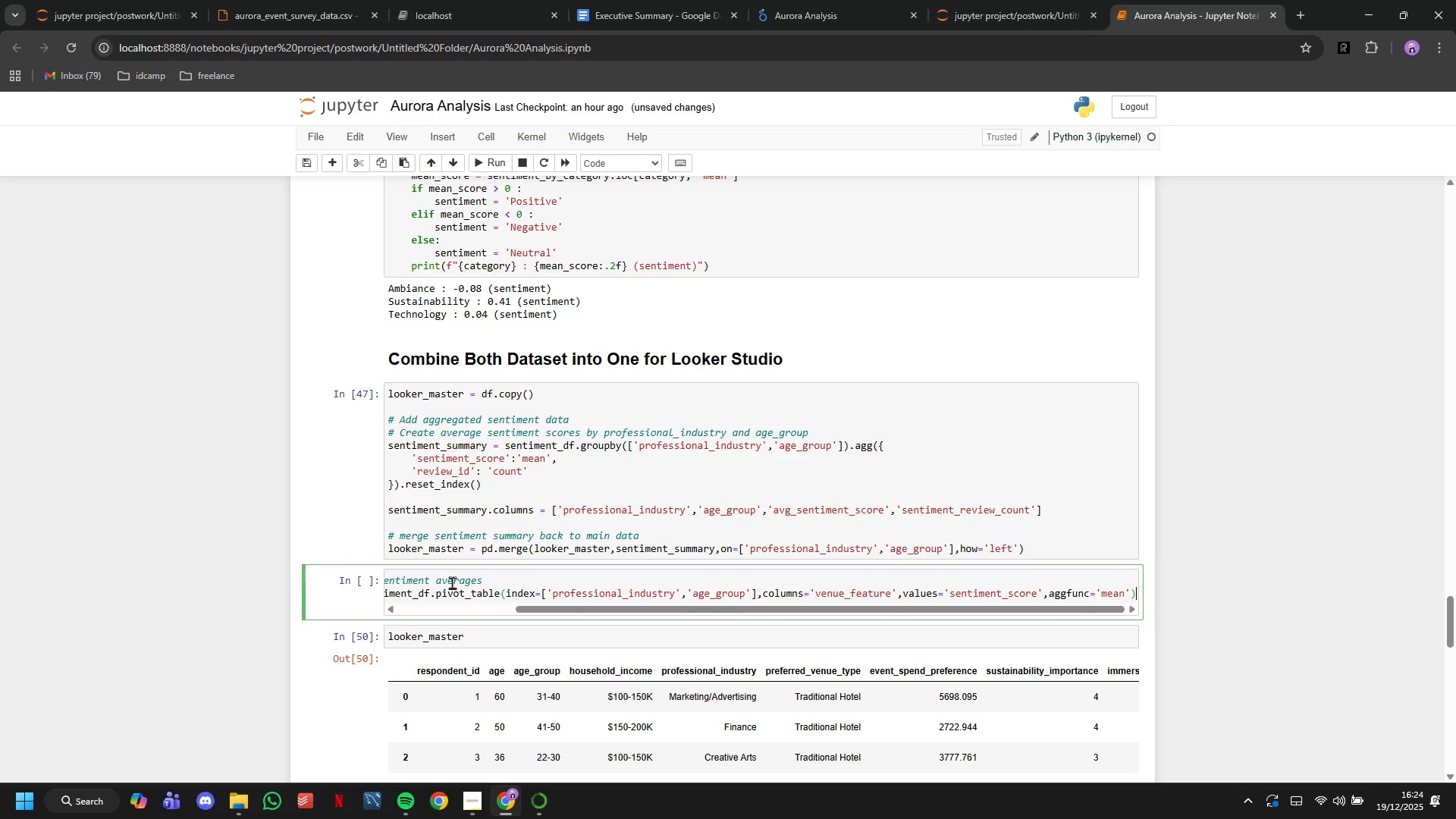 
type(.reset-index)
key(Backspace)
type(x)
 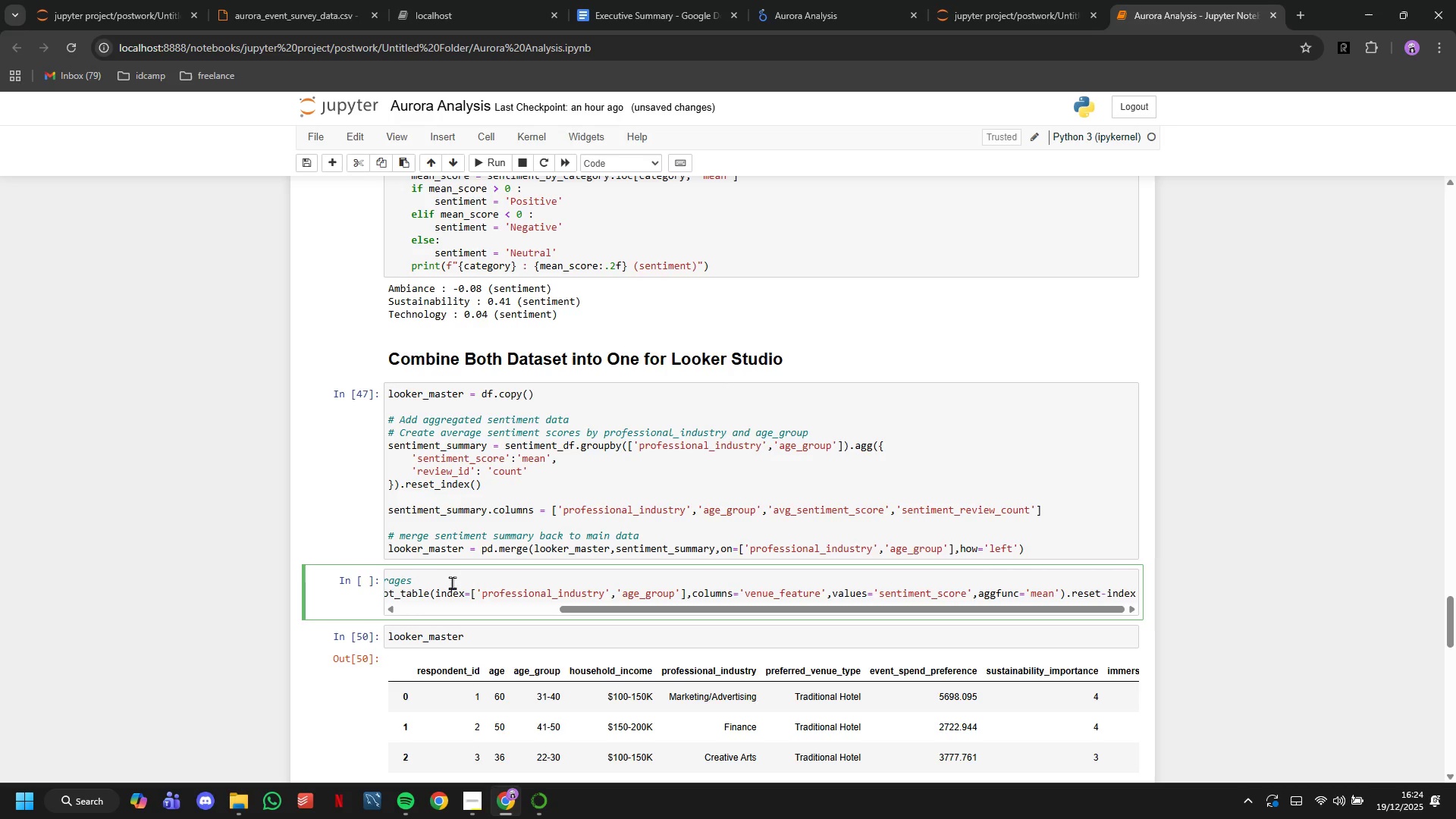 
key(ArrowRight)
 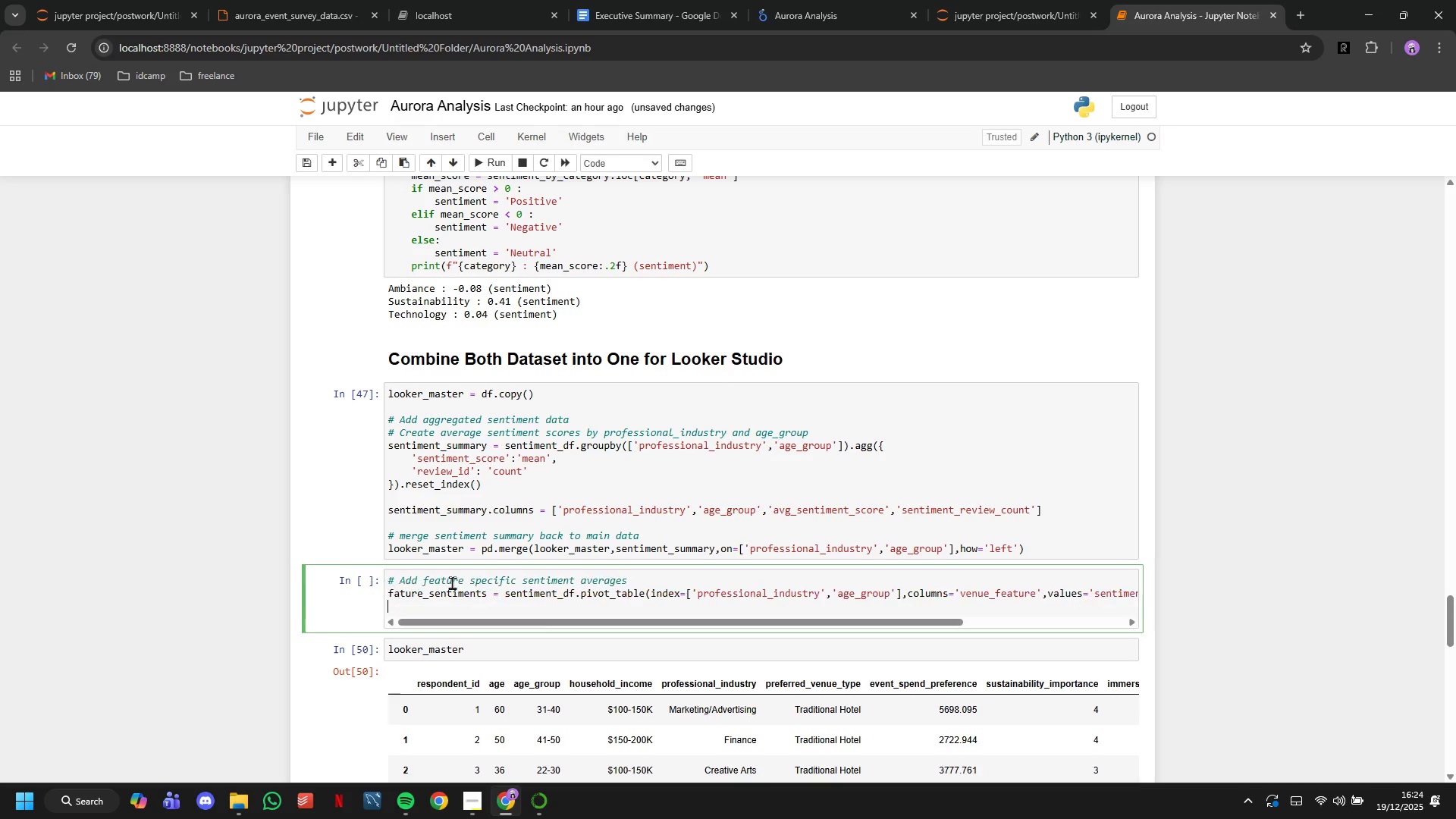 
key(Enter)
 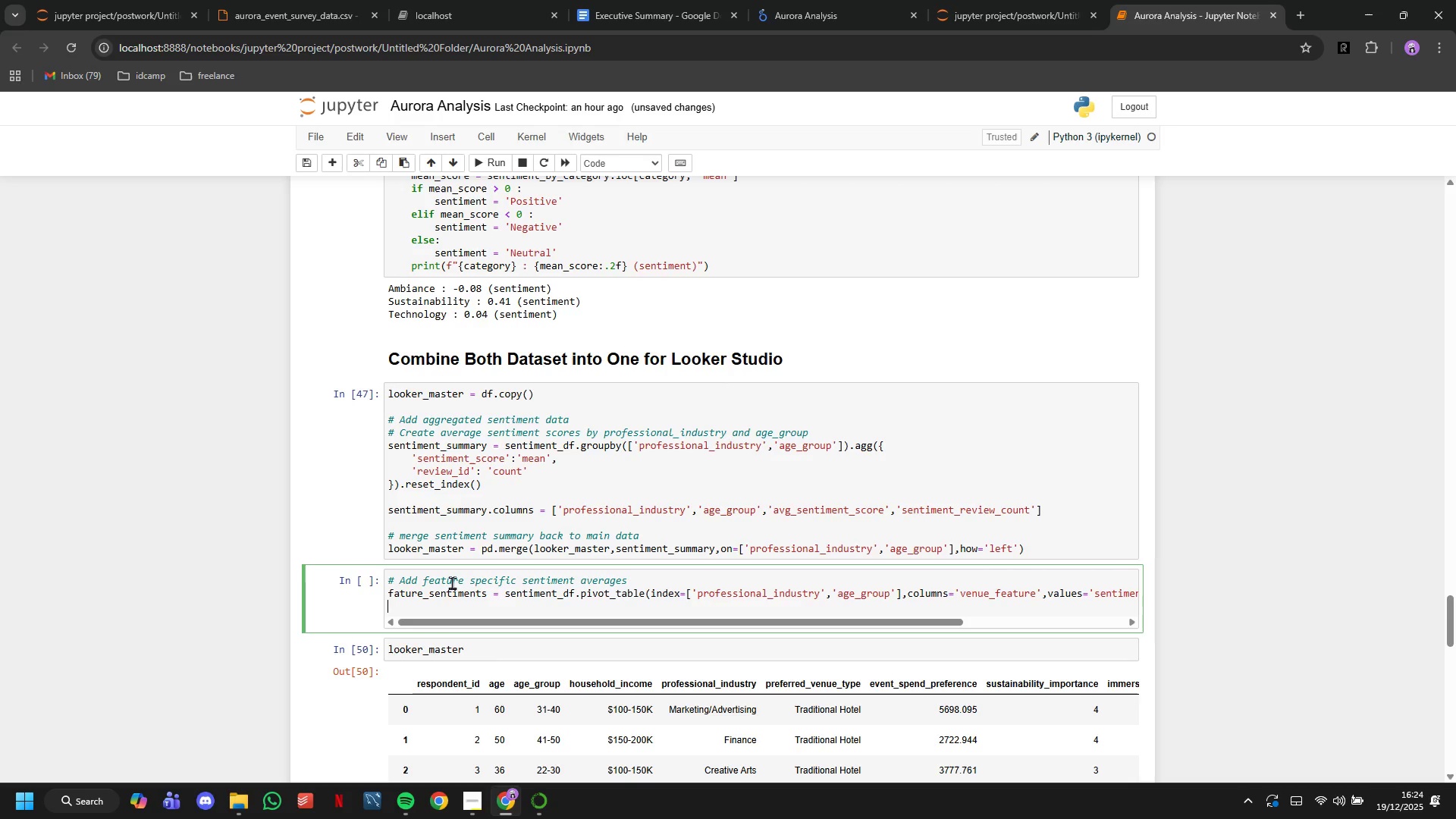 
wait(14.69)
 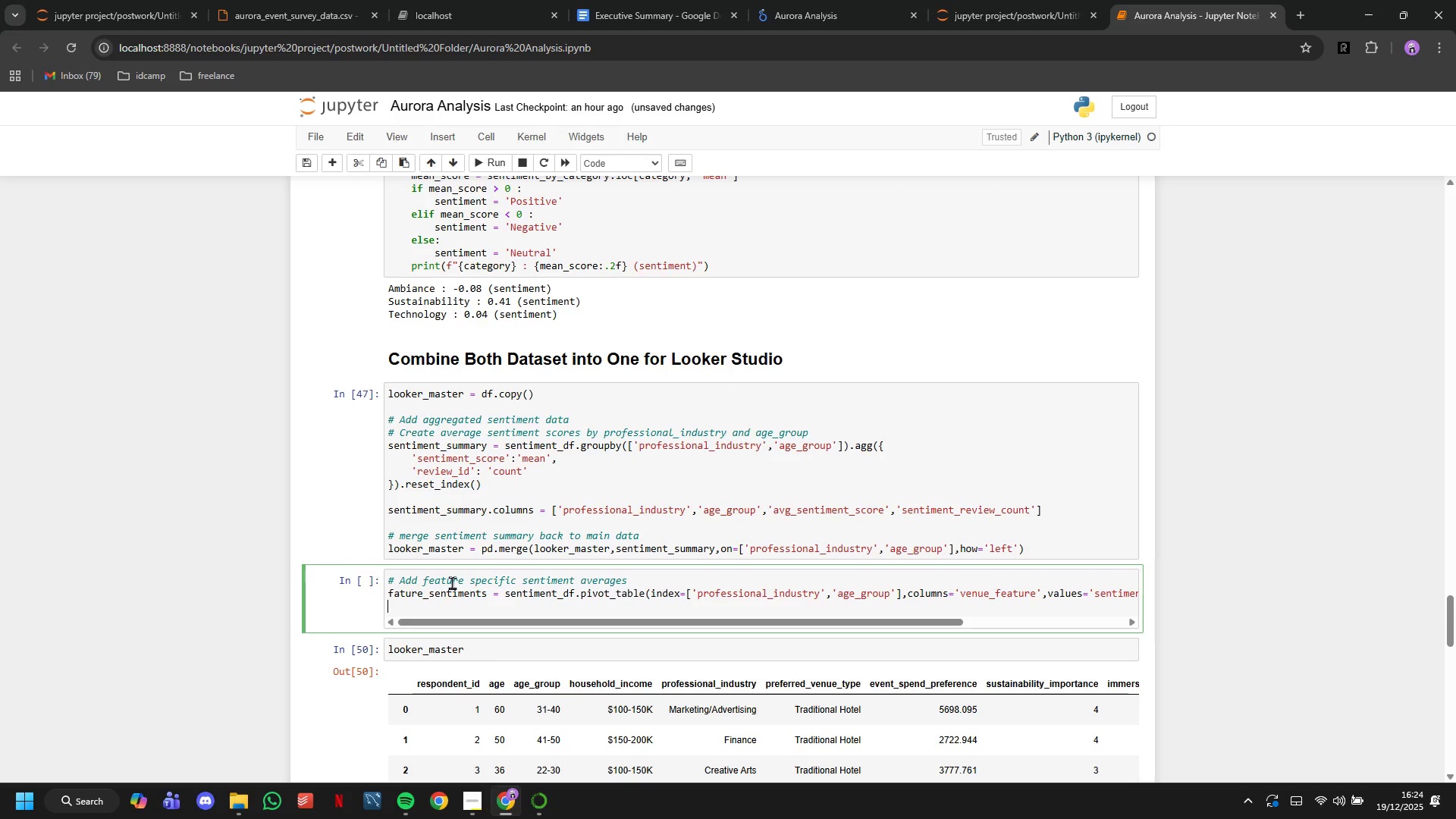 
type(())
 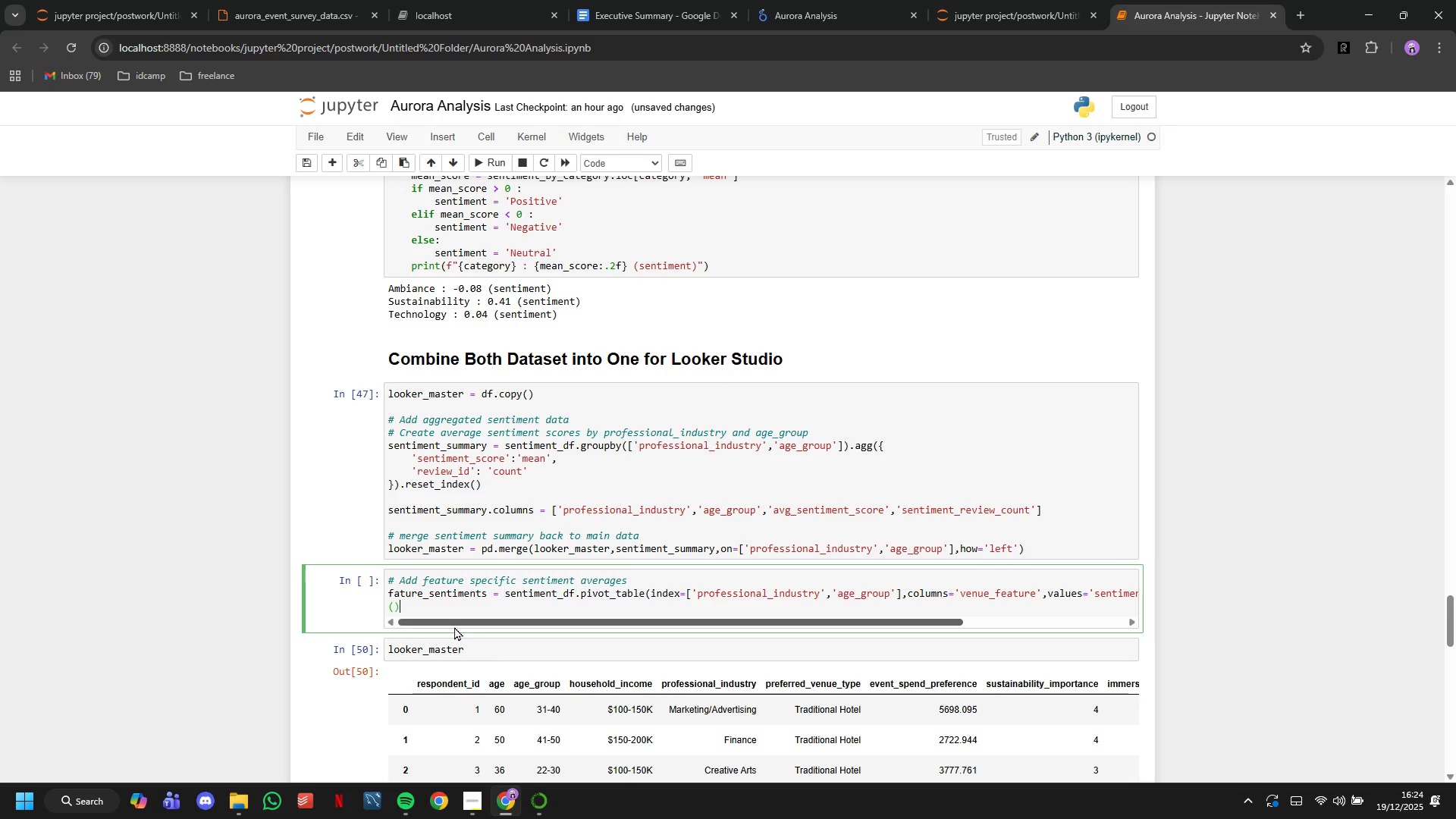 
key(Backspace)
key(Backspace)
key(Backspace)
type(())
 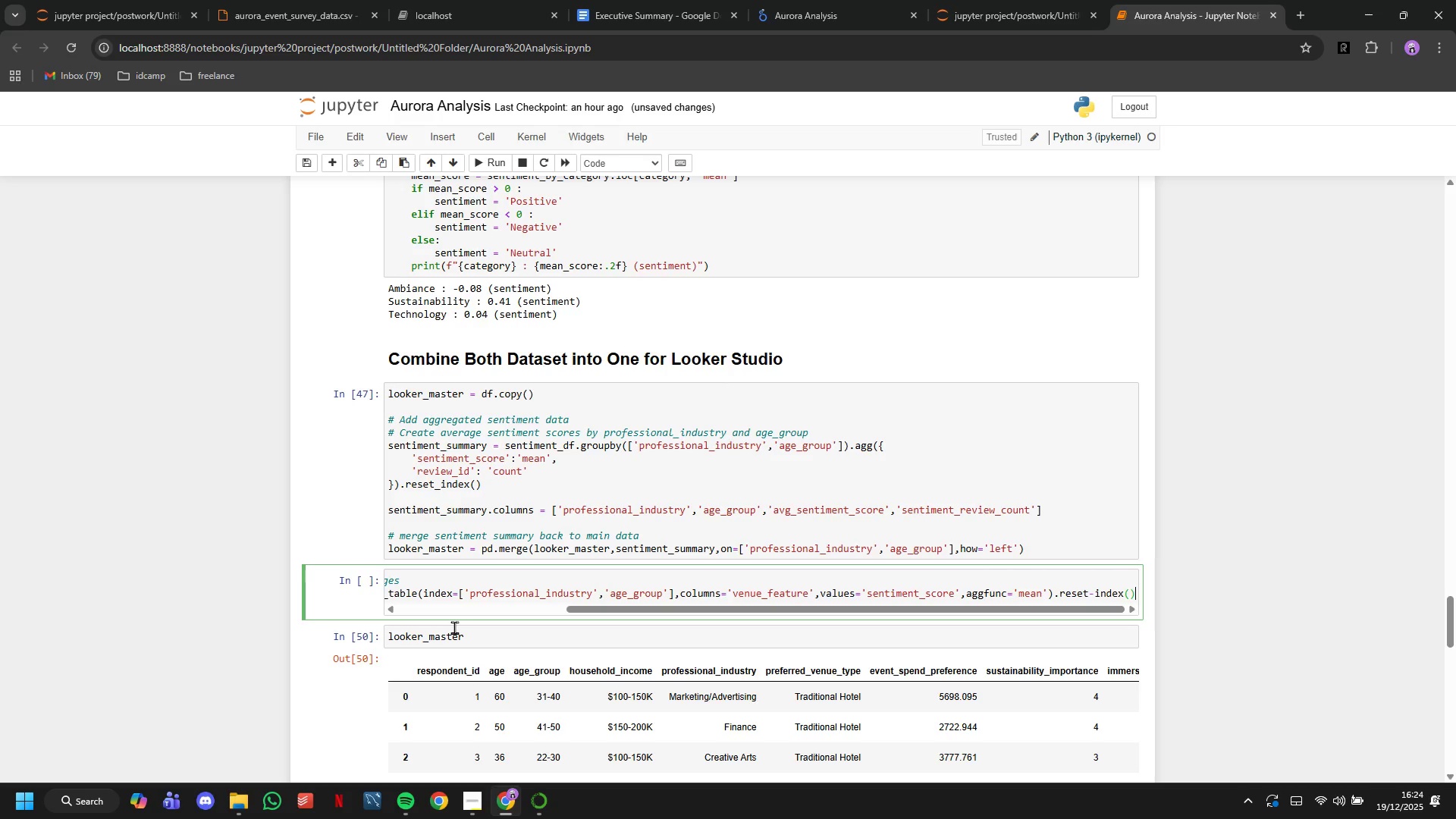 
 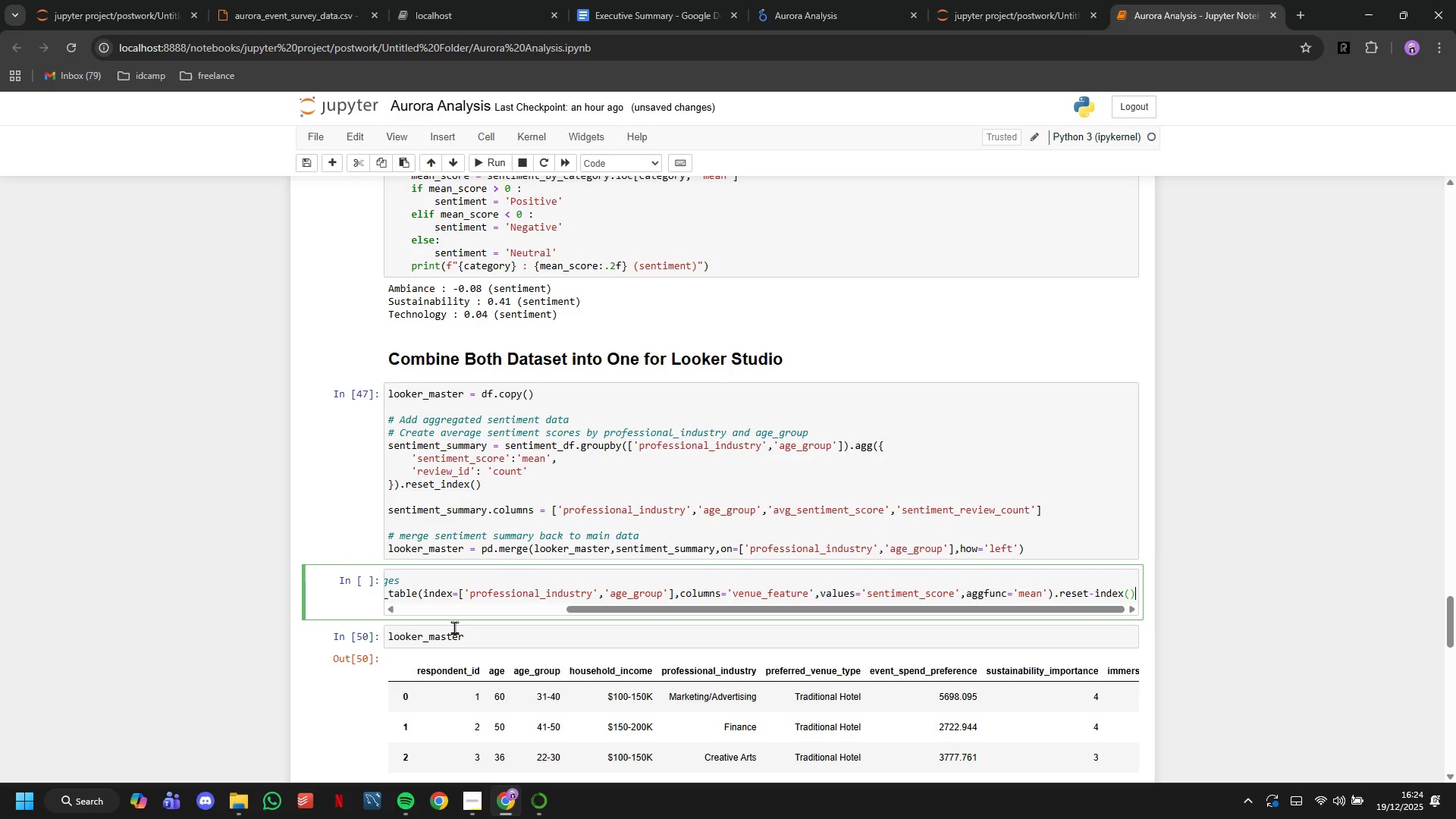 
key(ArrowRight)
 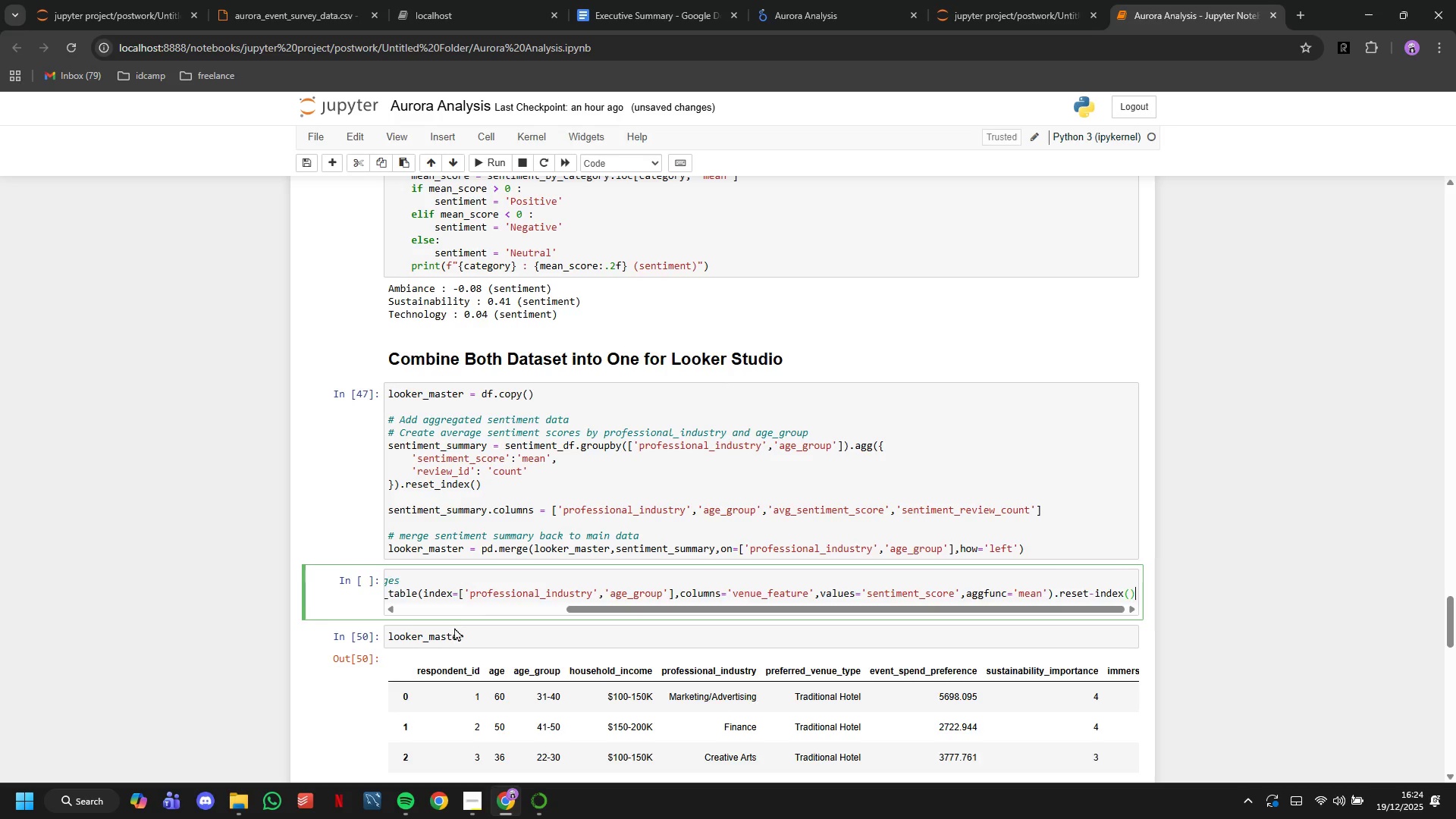 
key(Enter)
 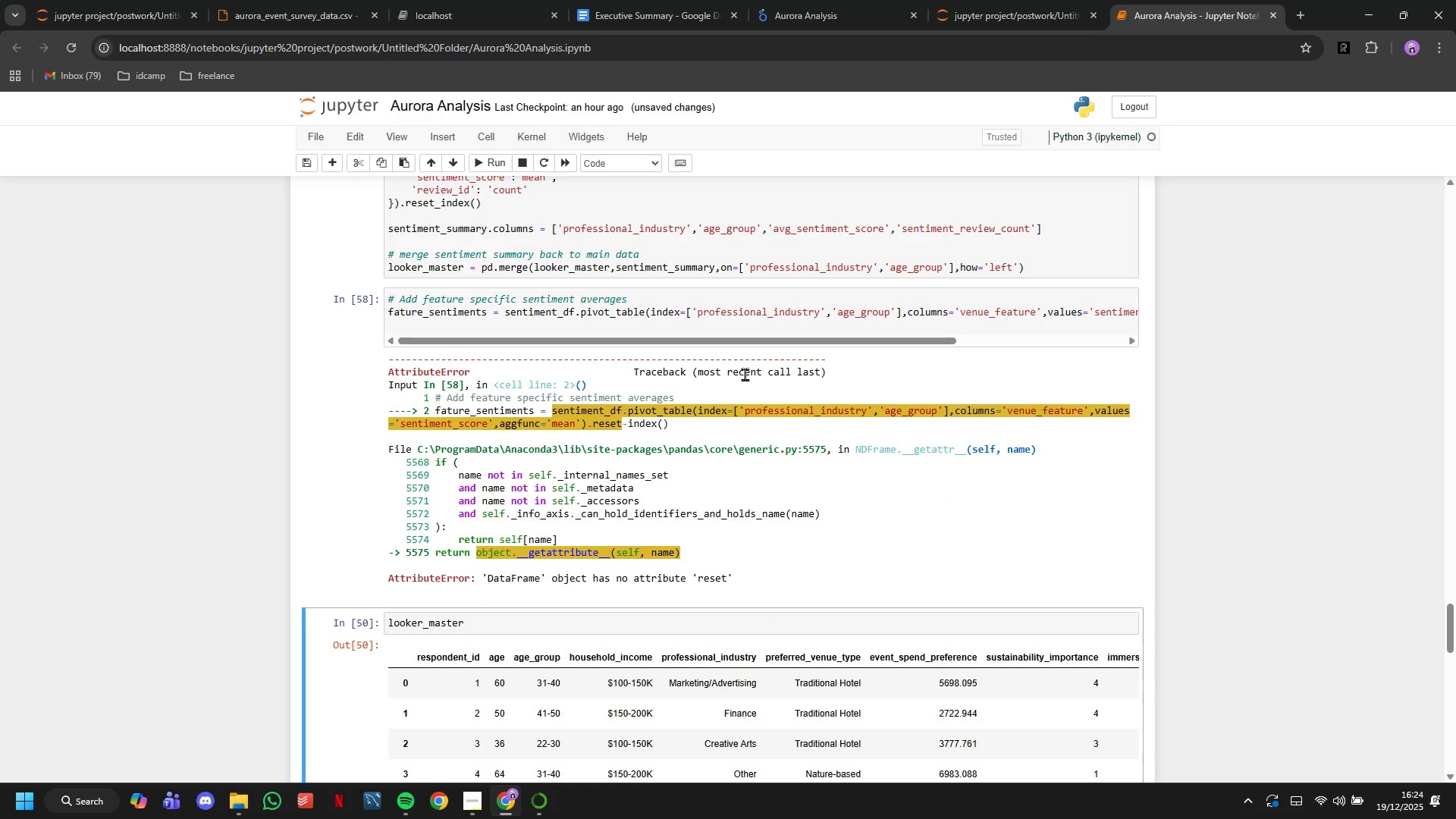 
left_click_drag(start_coordinate=[740, 341], to_coordinate=[1022, 369])
 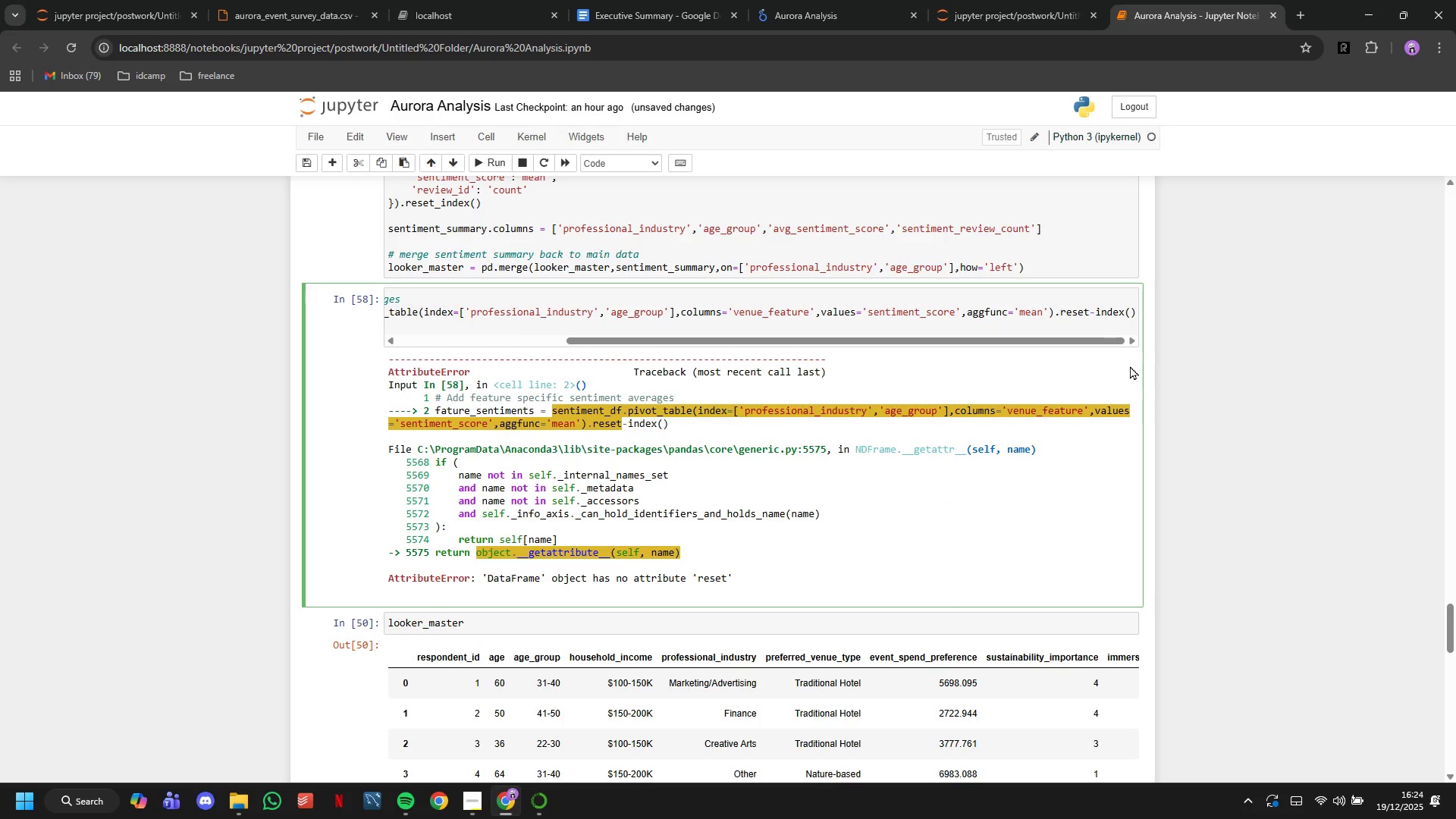 
key(Backspace)
 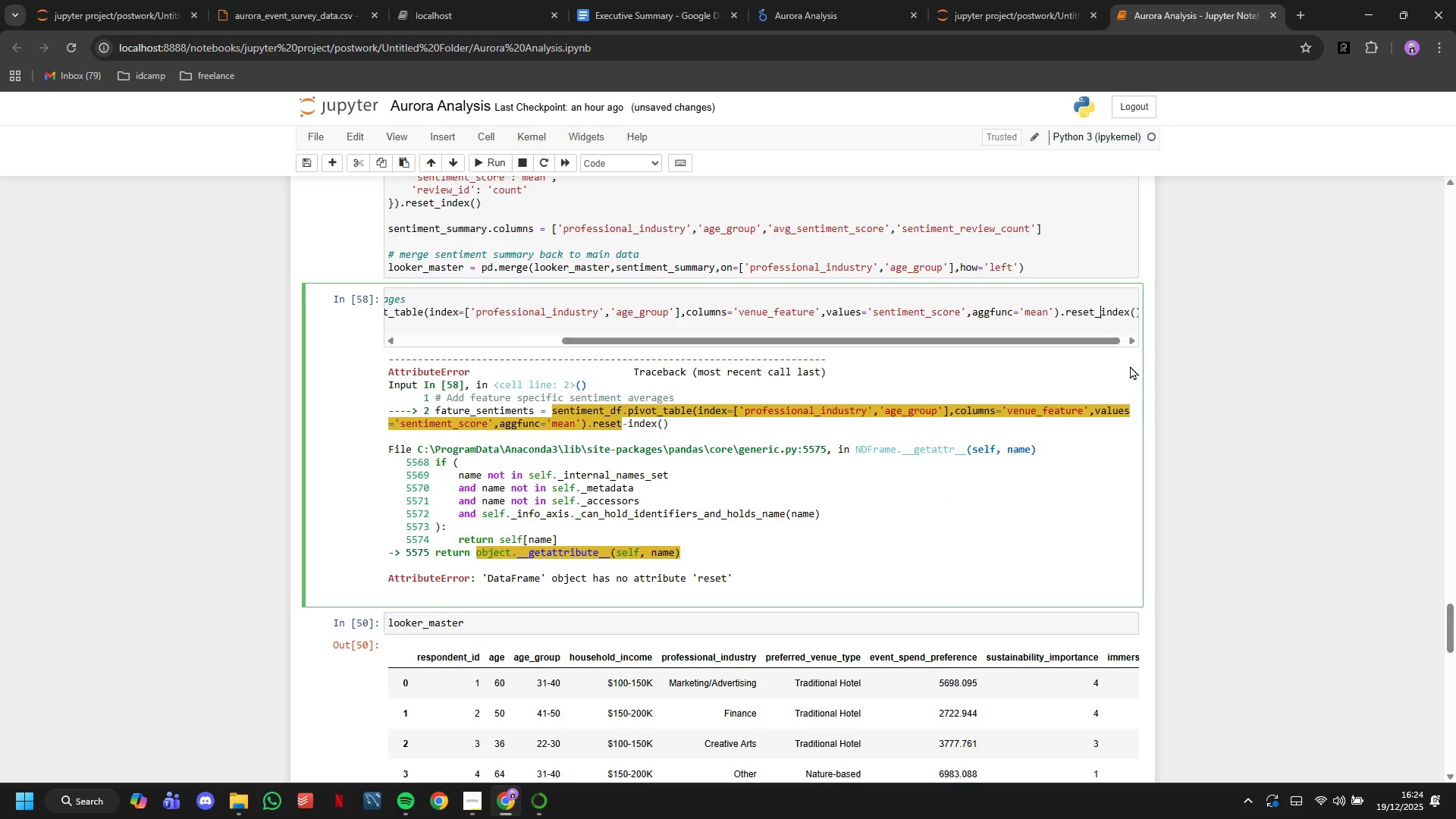 
key(Shift+ShiftLeft)
 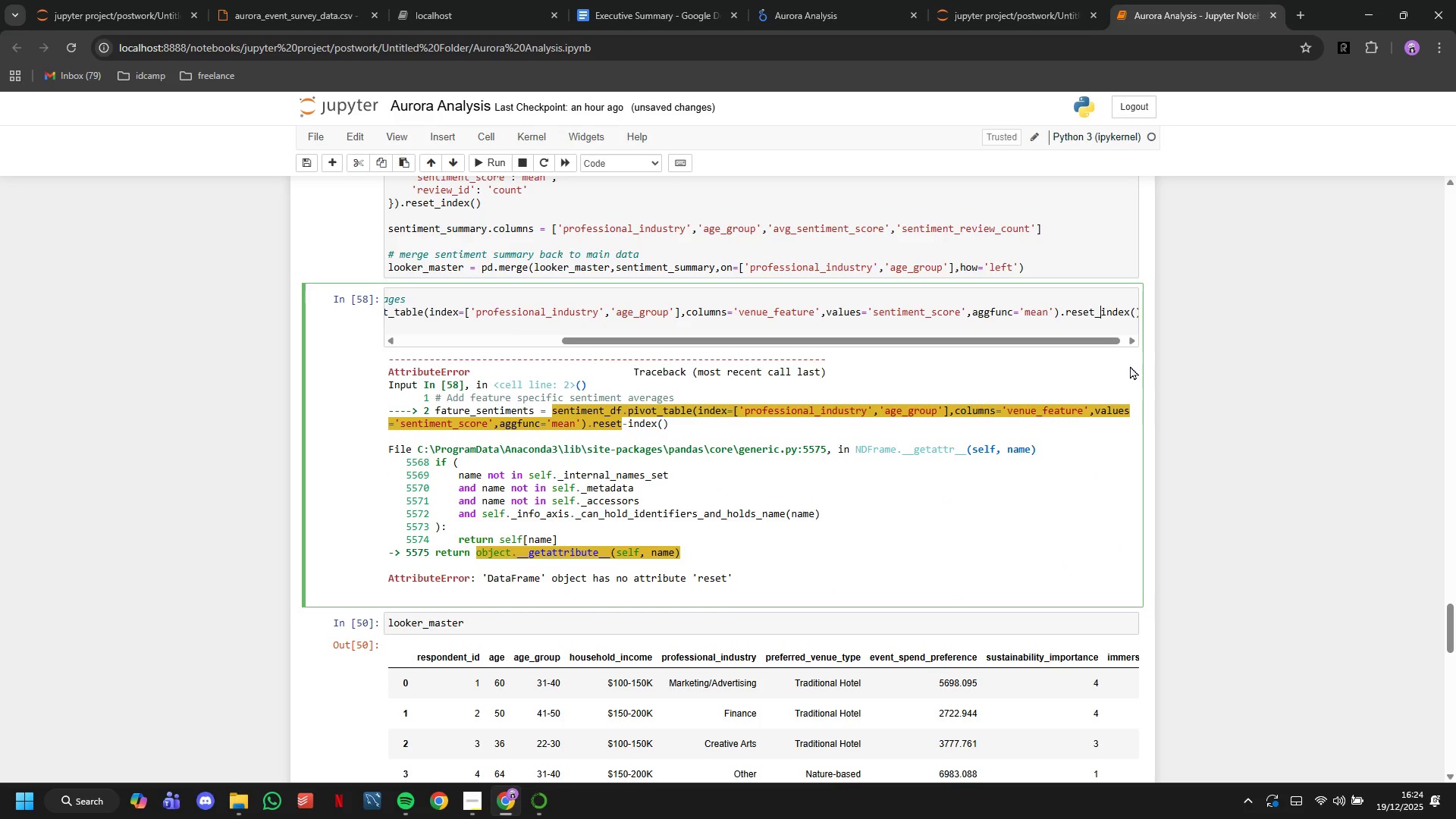 
key(Shift+Minus)
 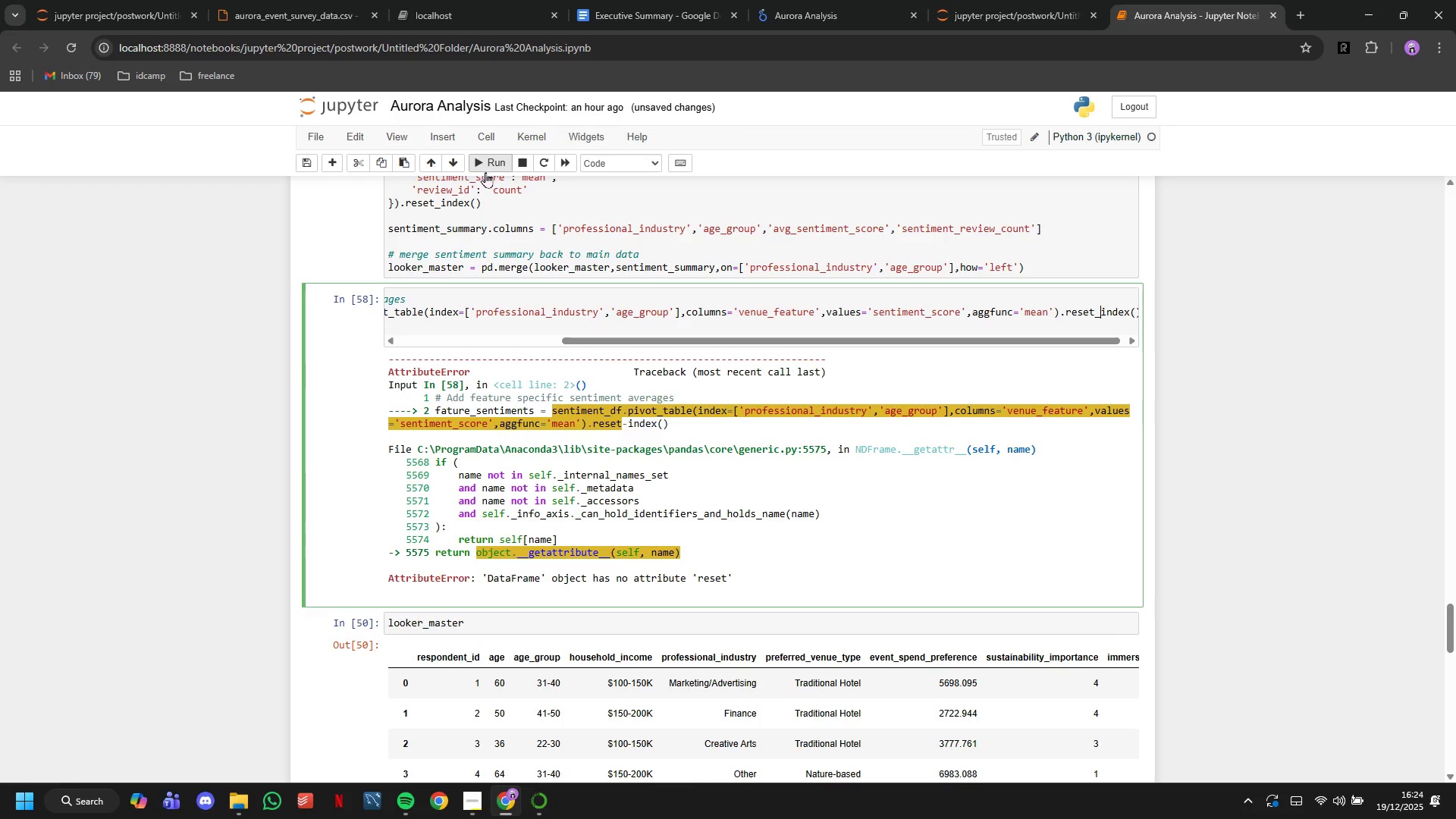 
left_click([488, 168])
 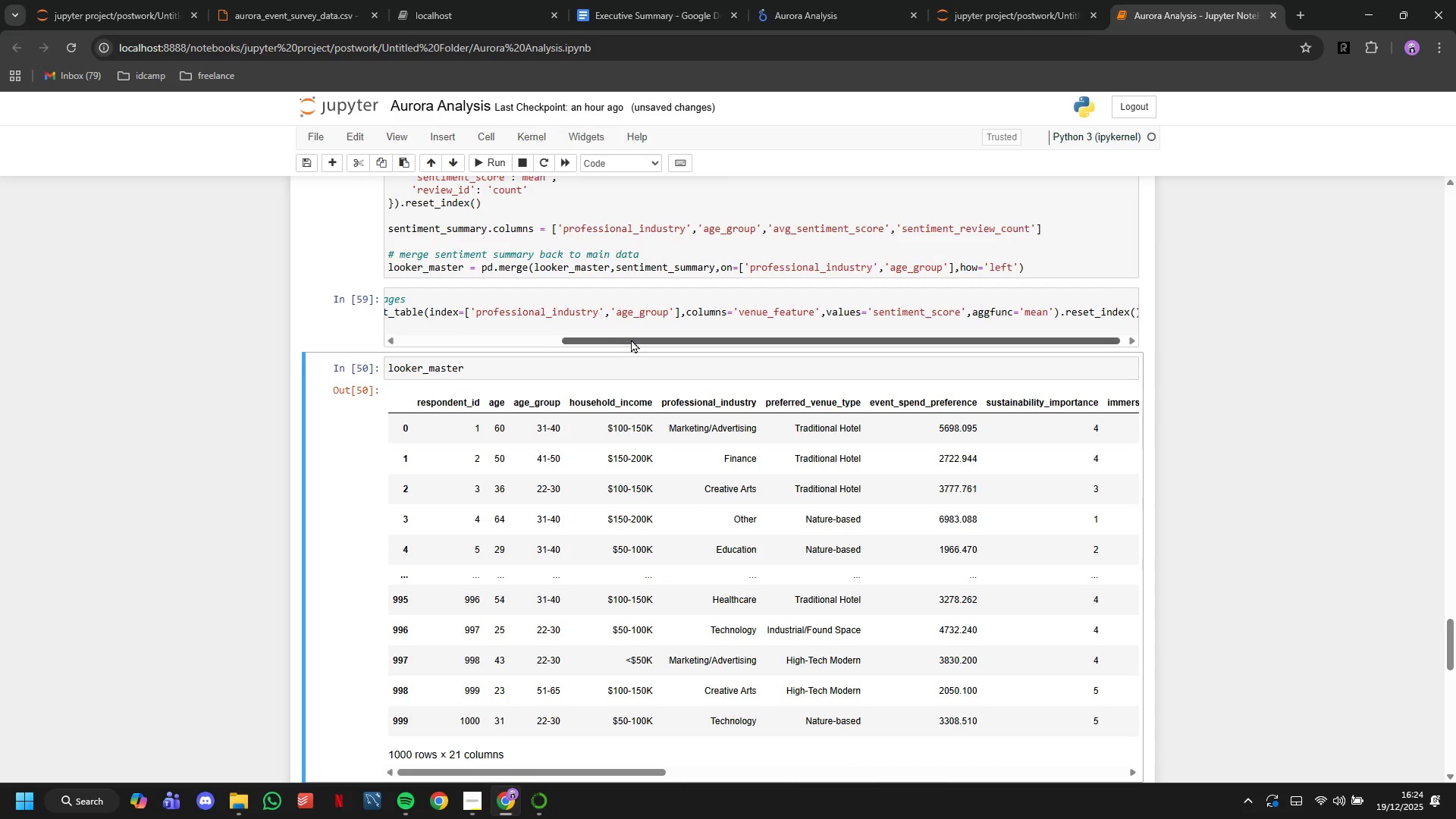 
left_click_drag(start_coordinate=[631, 339], to_coordinate=[375, 352])
 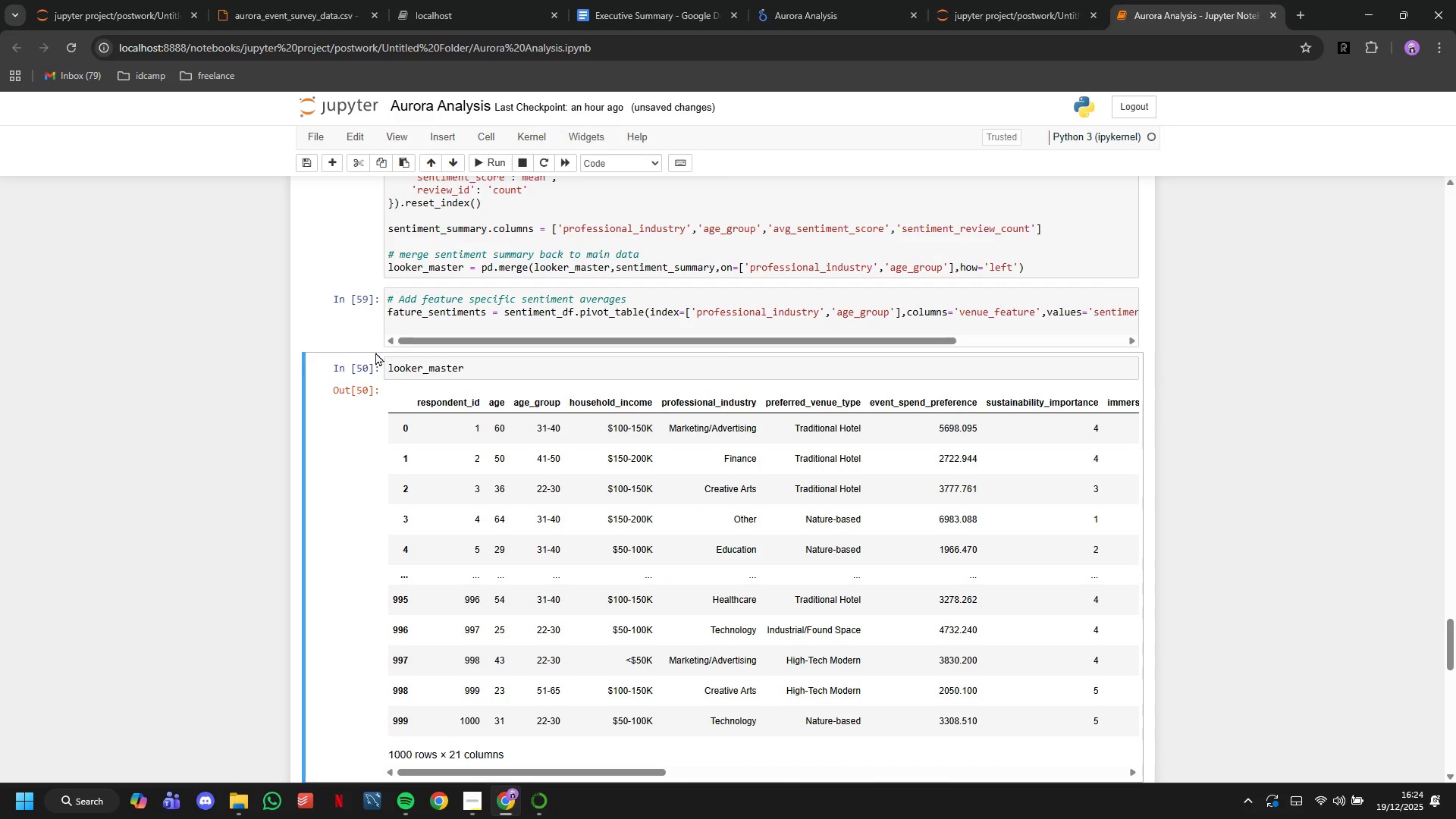 
wait(5.66)
 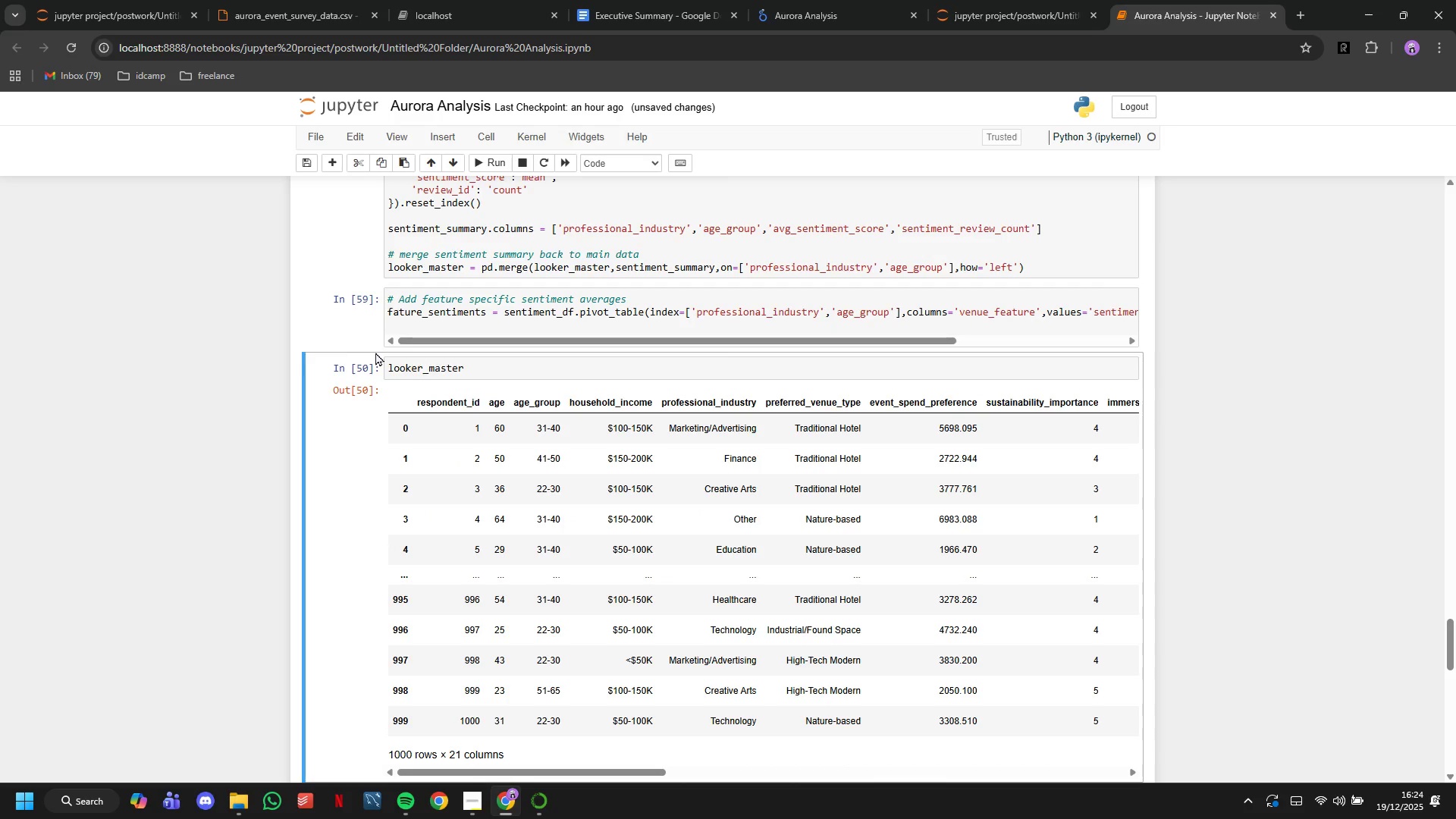 
scroll: coordinate [486, 374], scroll_direction: none, amount: 0.0
 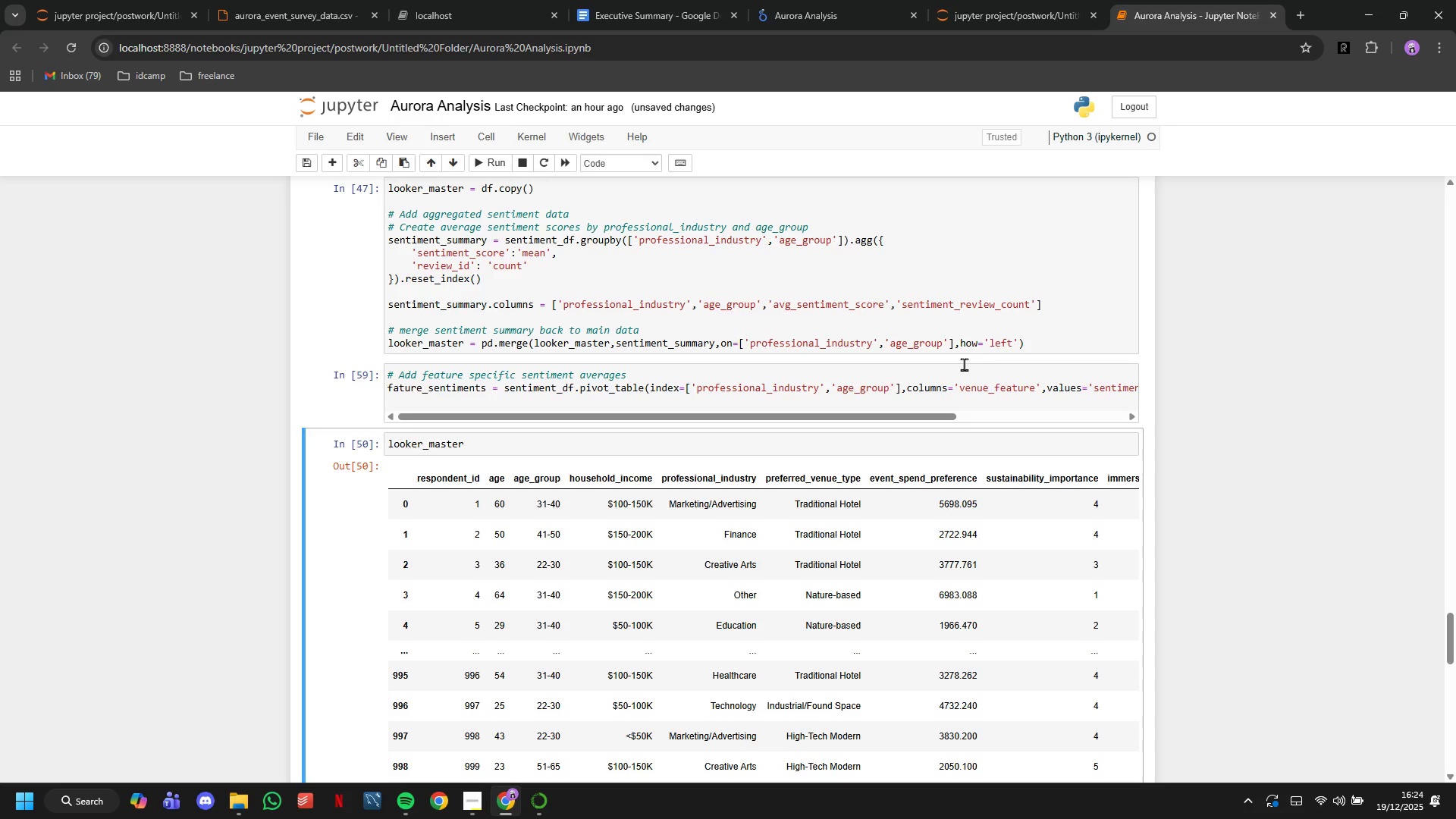 
left_click_drag(start_coordinate=[1029, 345], to_coordinate=[381, 320])
 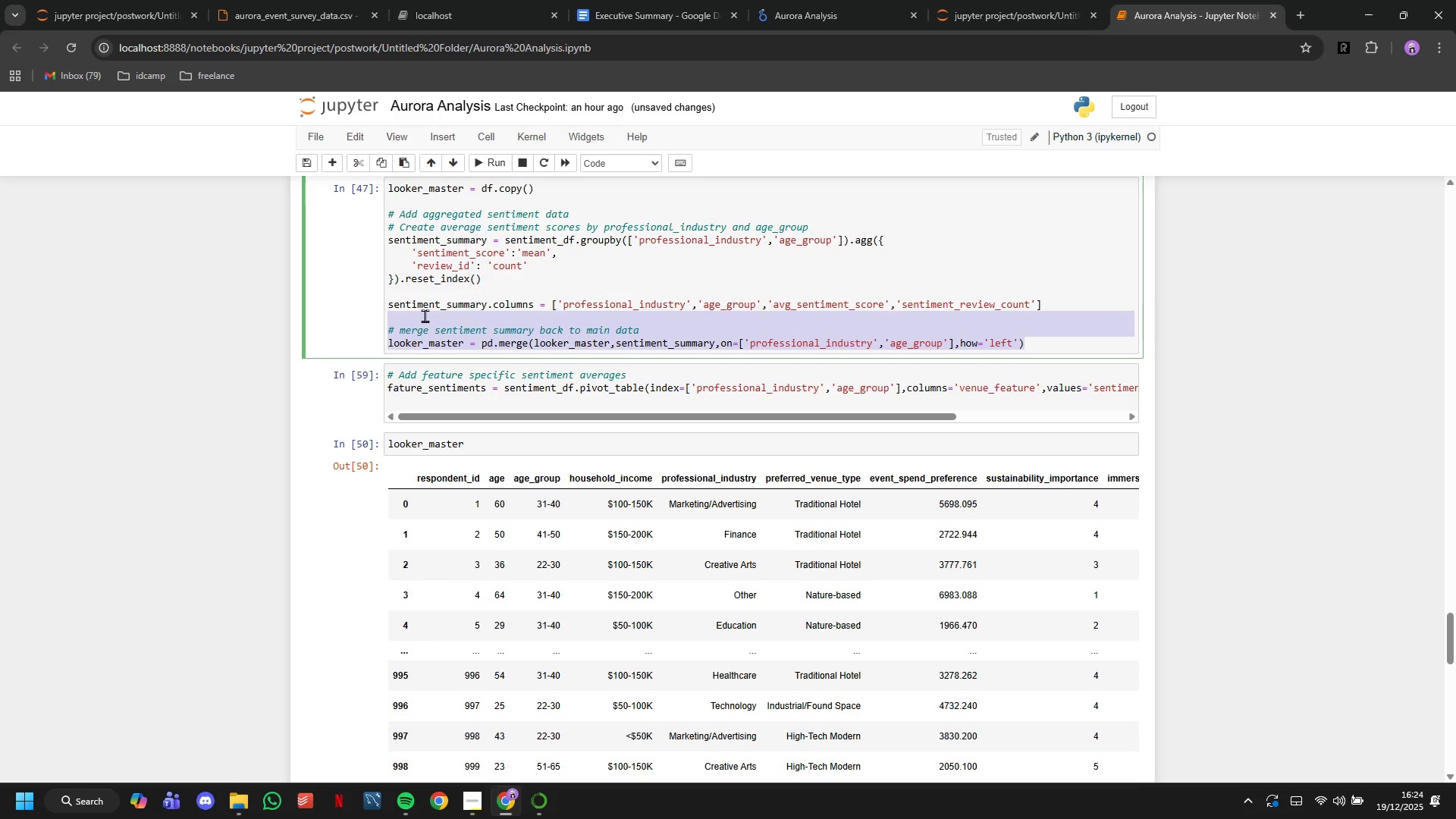 
key(Control+C)
 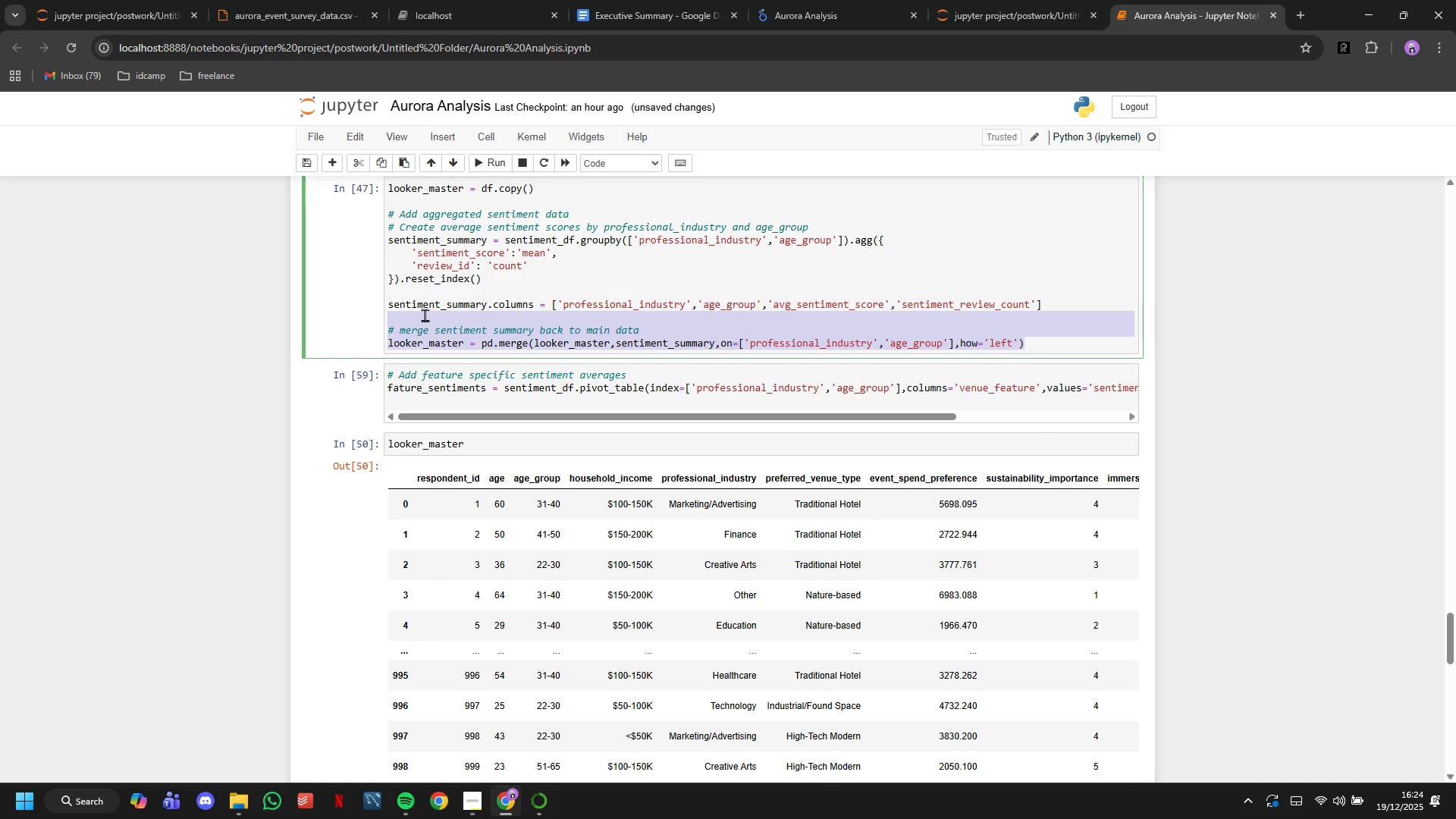 
key(Backspace)
 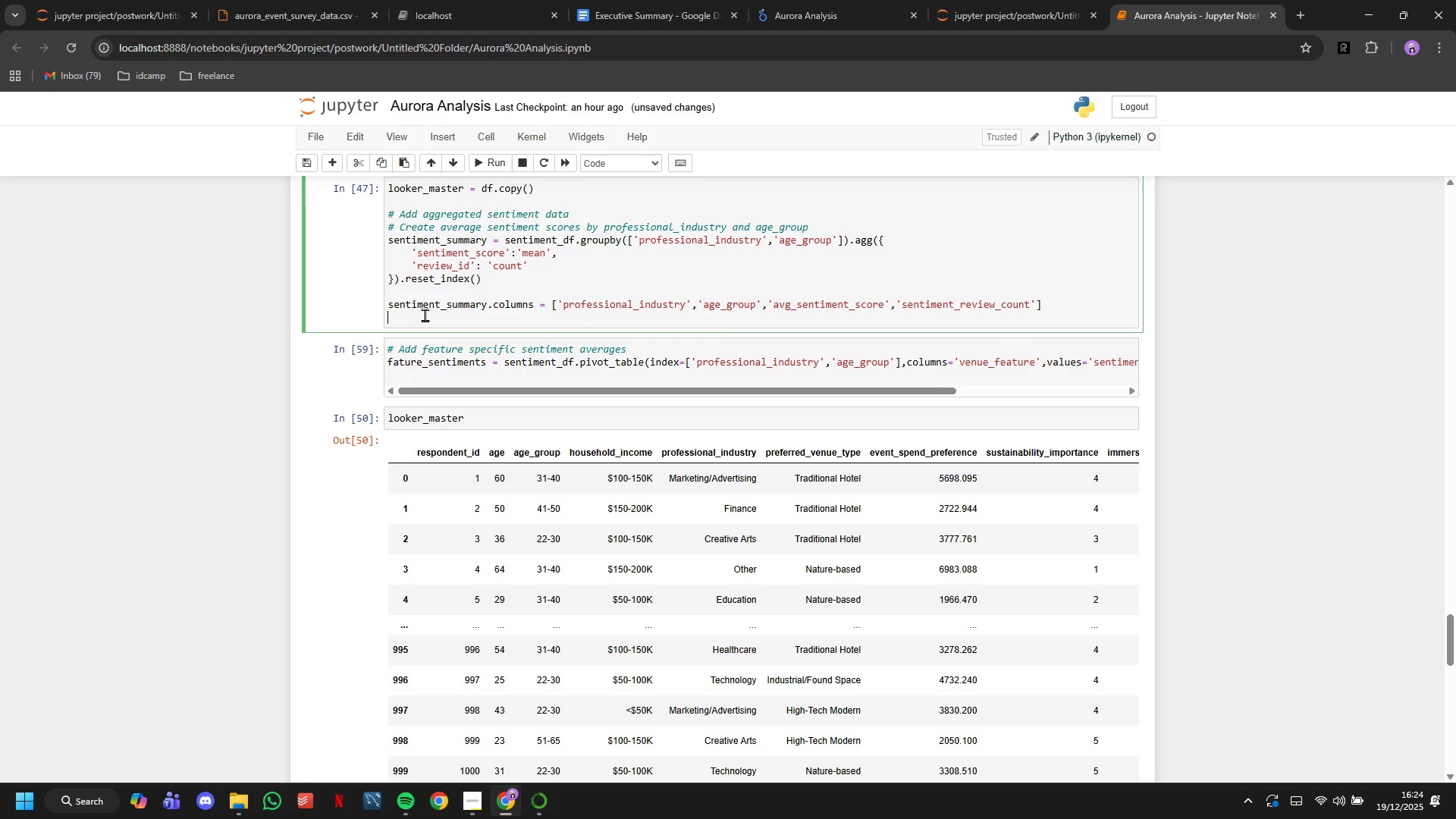 
key(Backspace)
 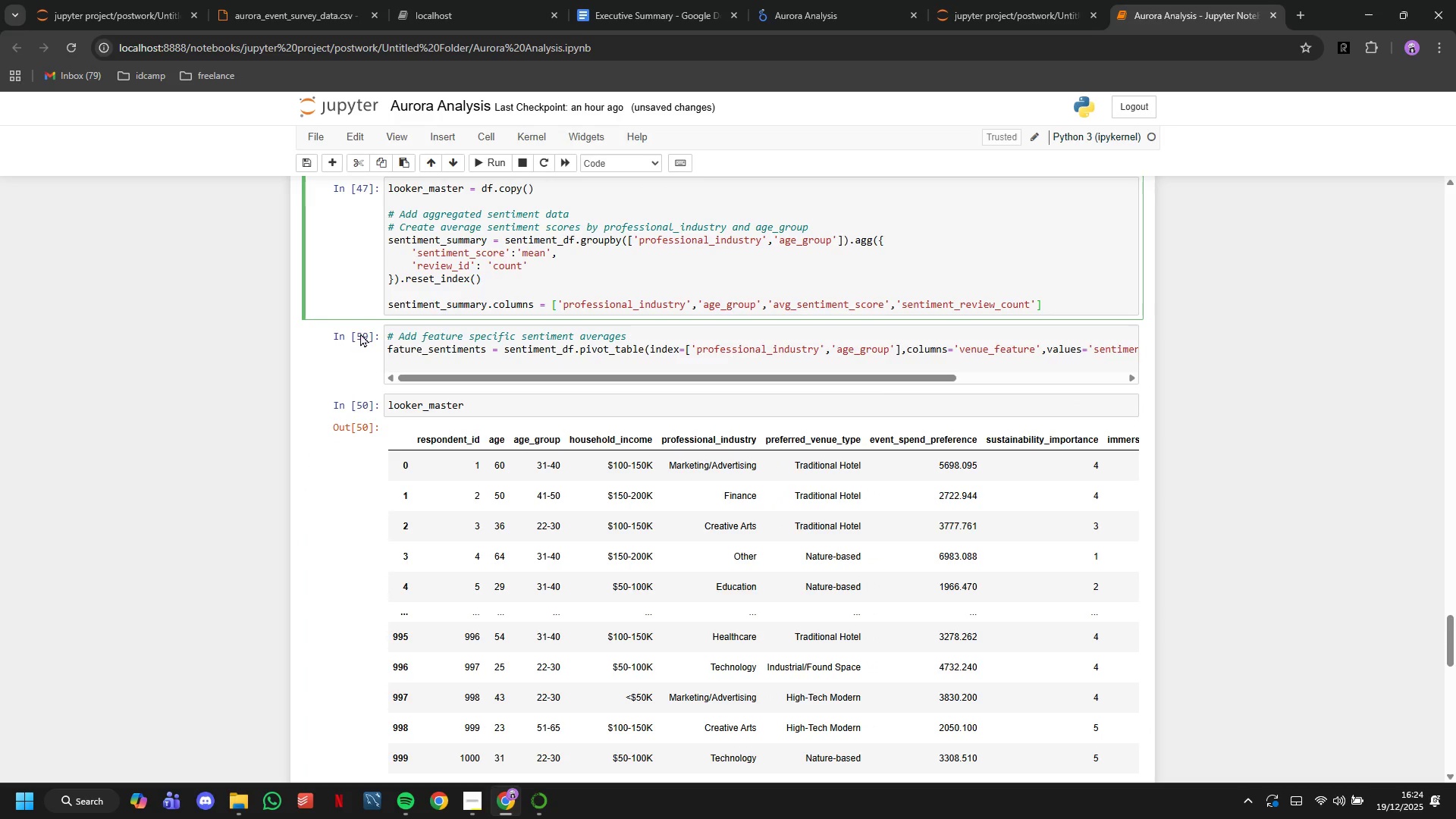 
left_click([333, 163])
 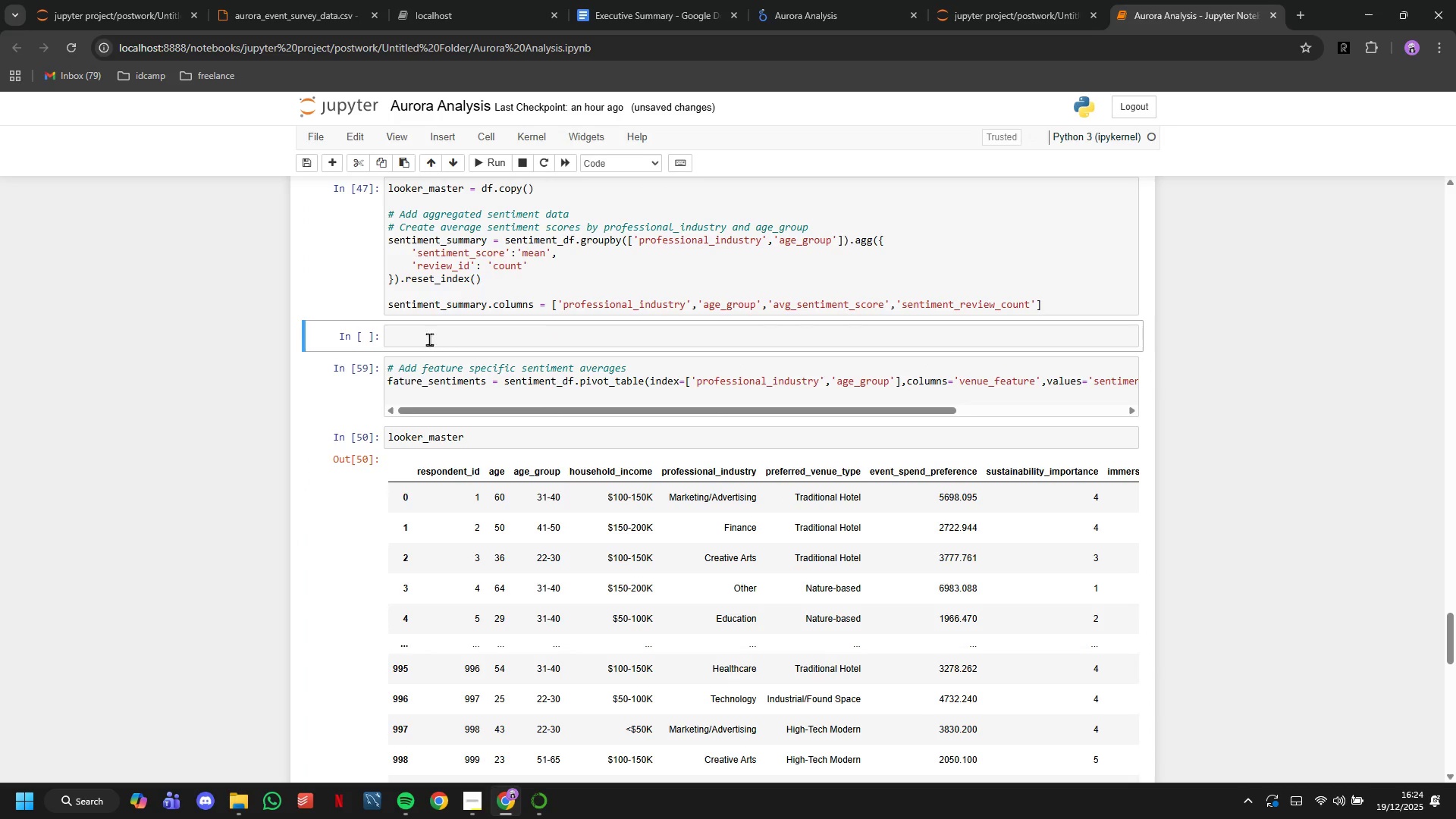 
left_click([428, 337])
 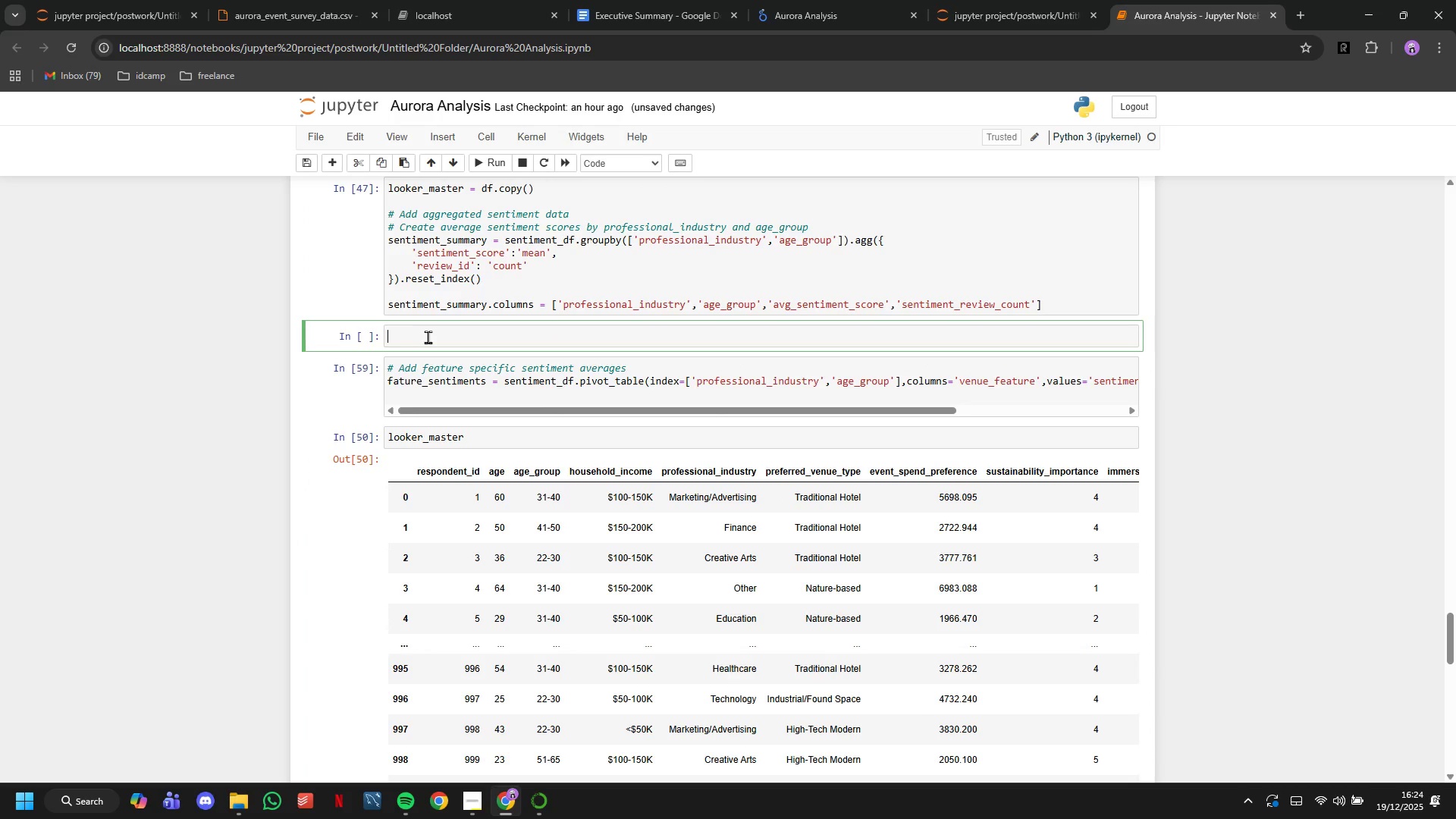 
key(Control+V)
 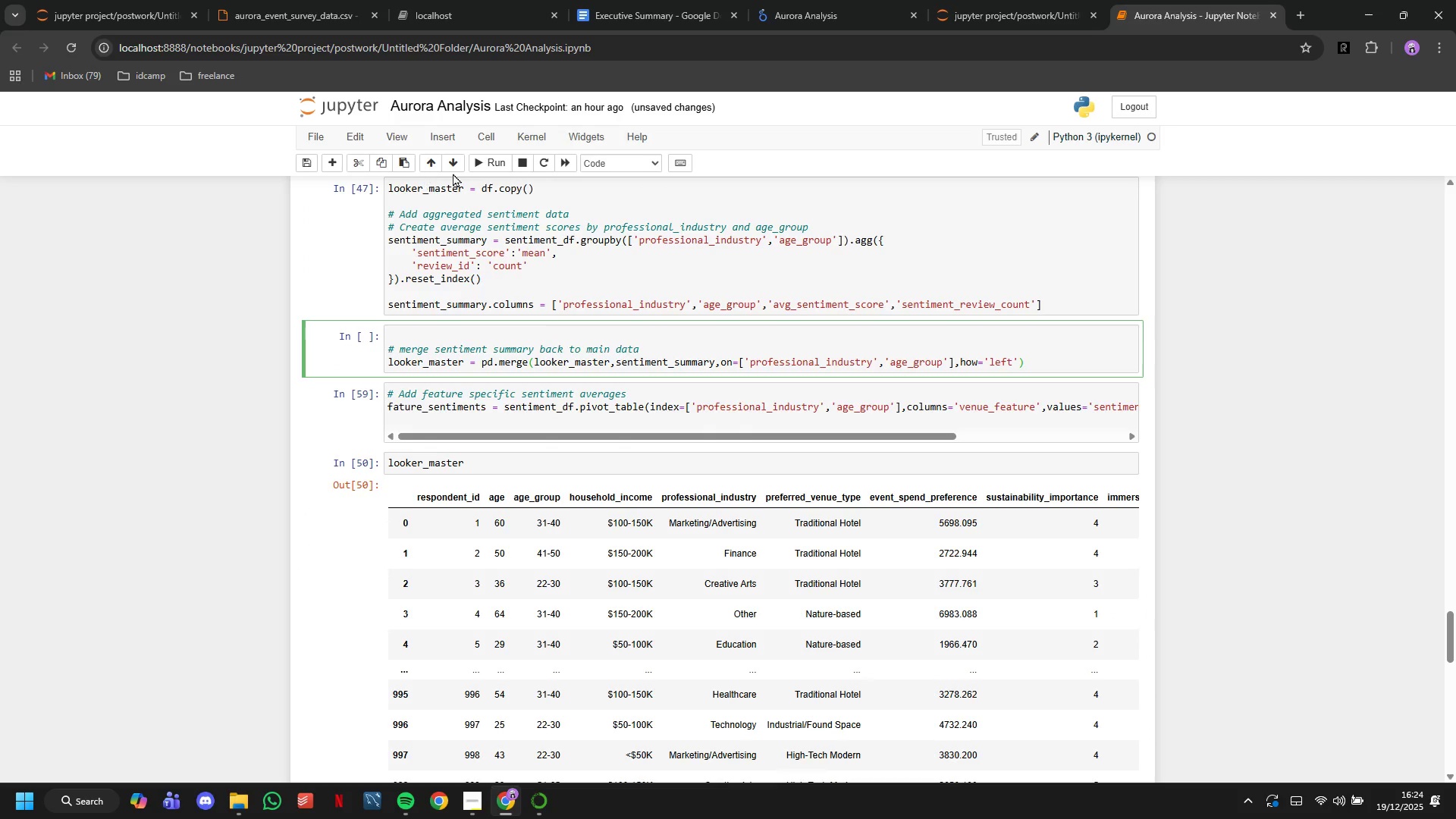 
left_click([451, 162])
 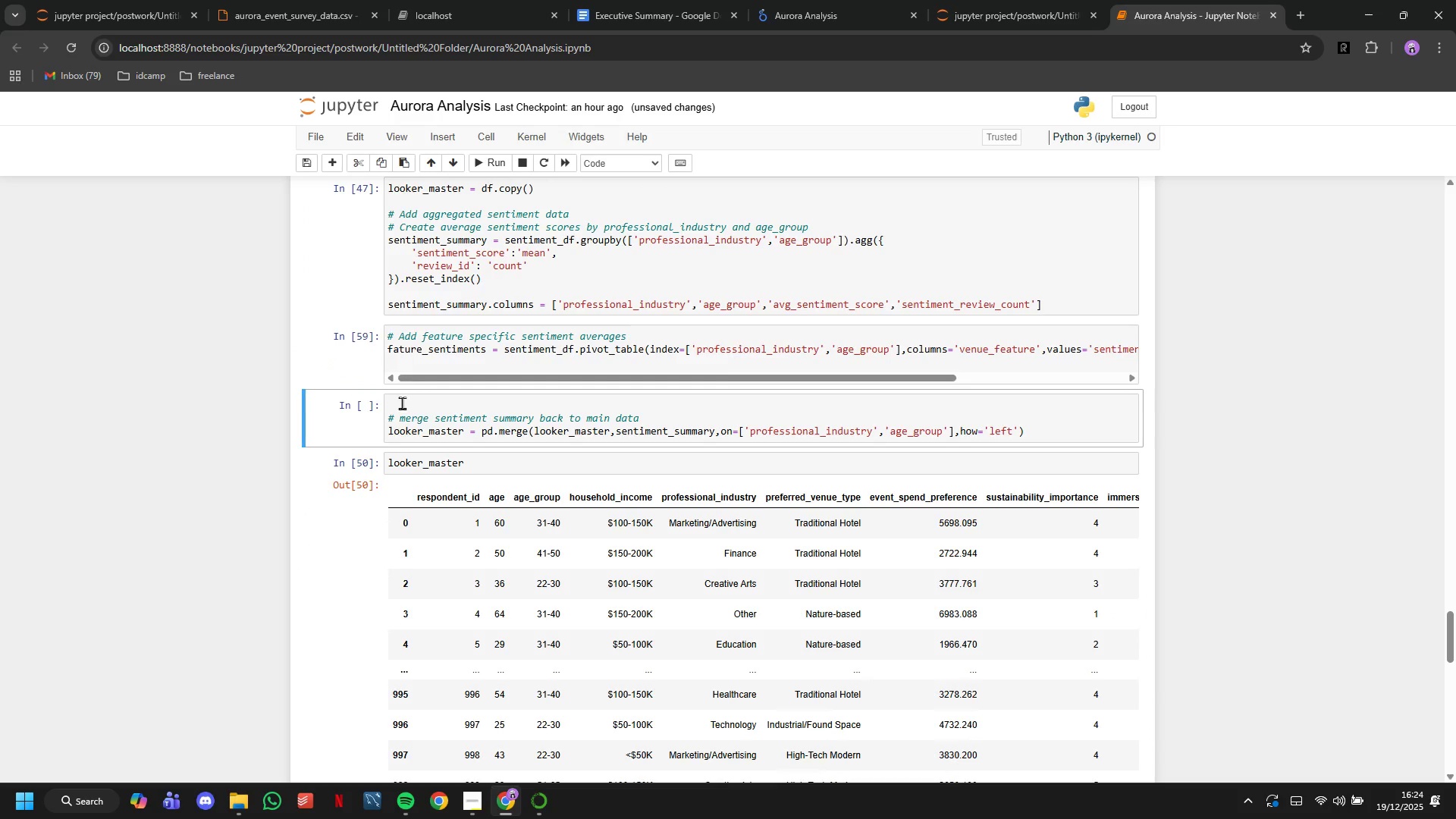 
left_click([401, 405])
 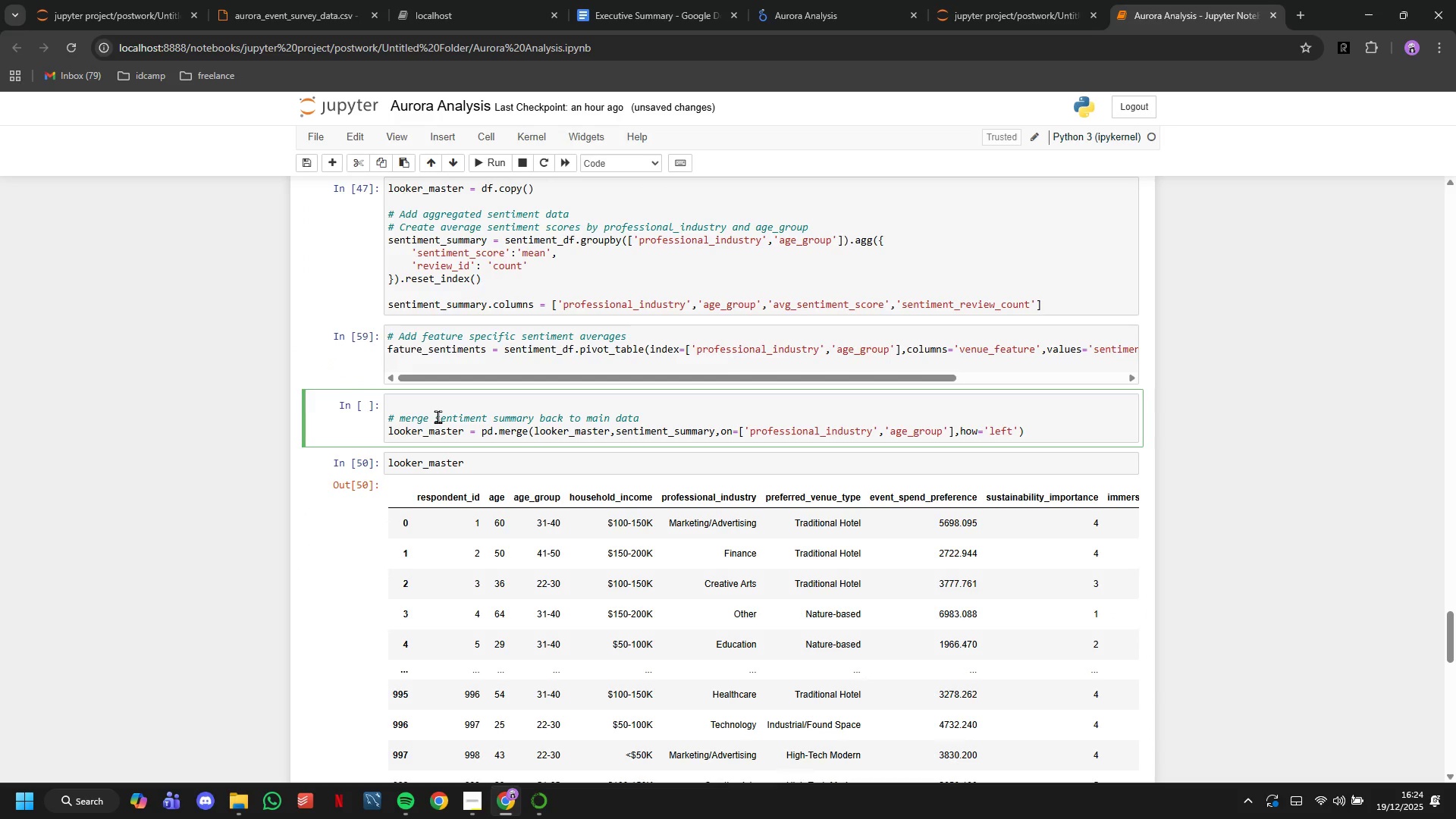 
key(ArrowDown)
 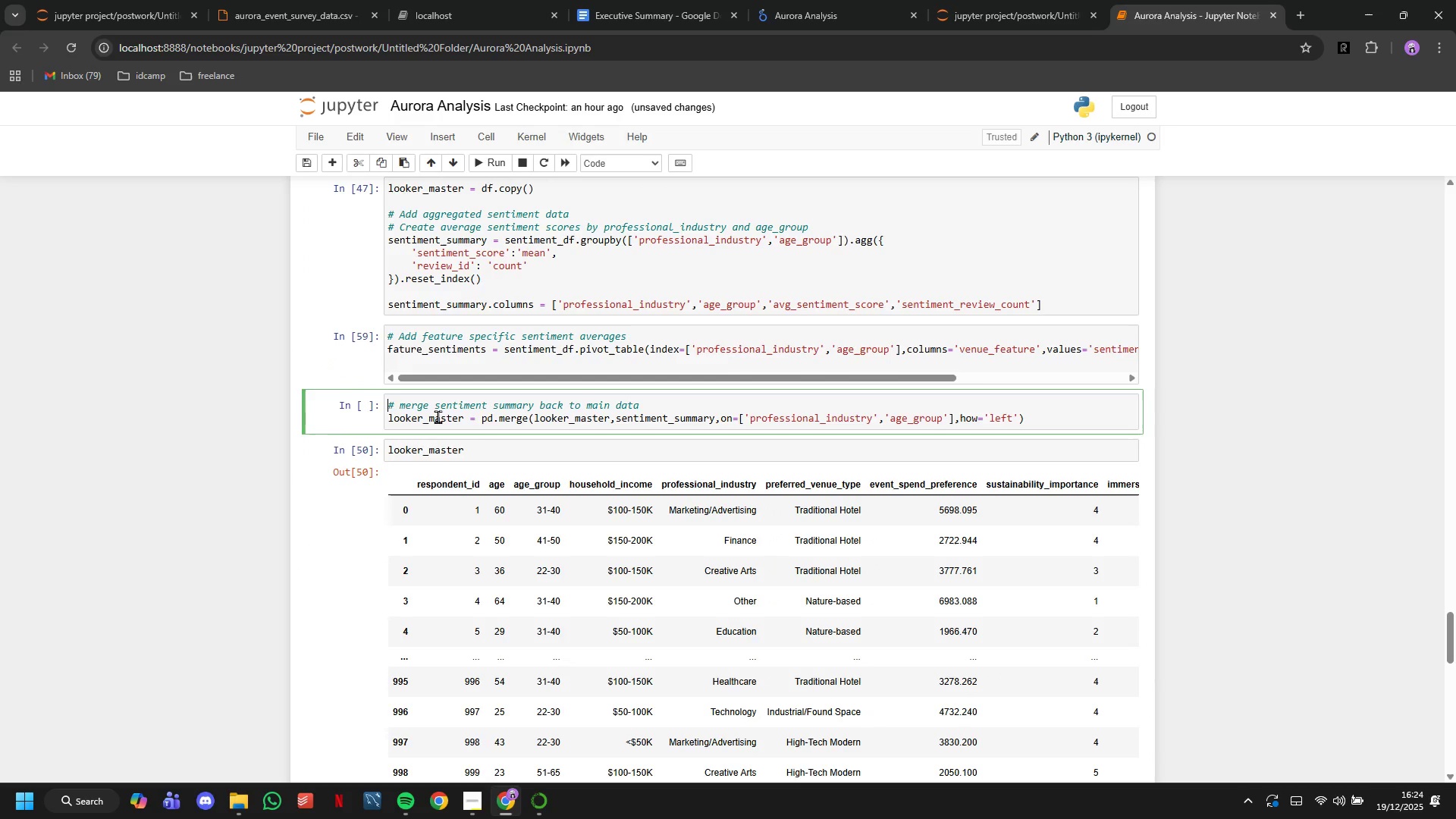 
key(Backspace)
 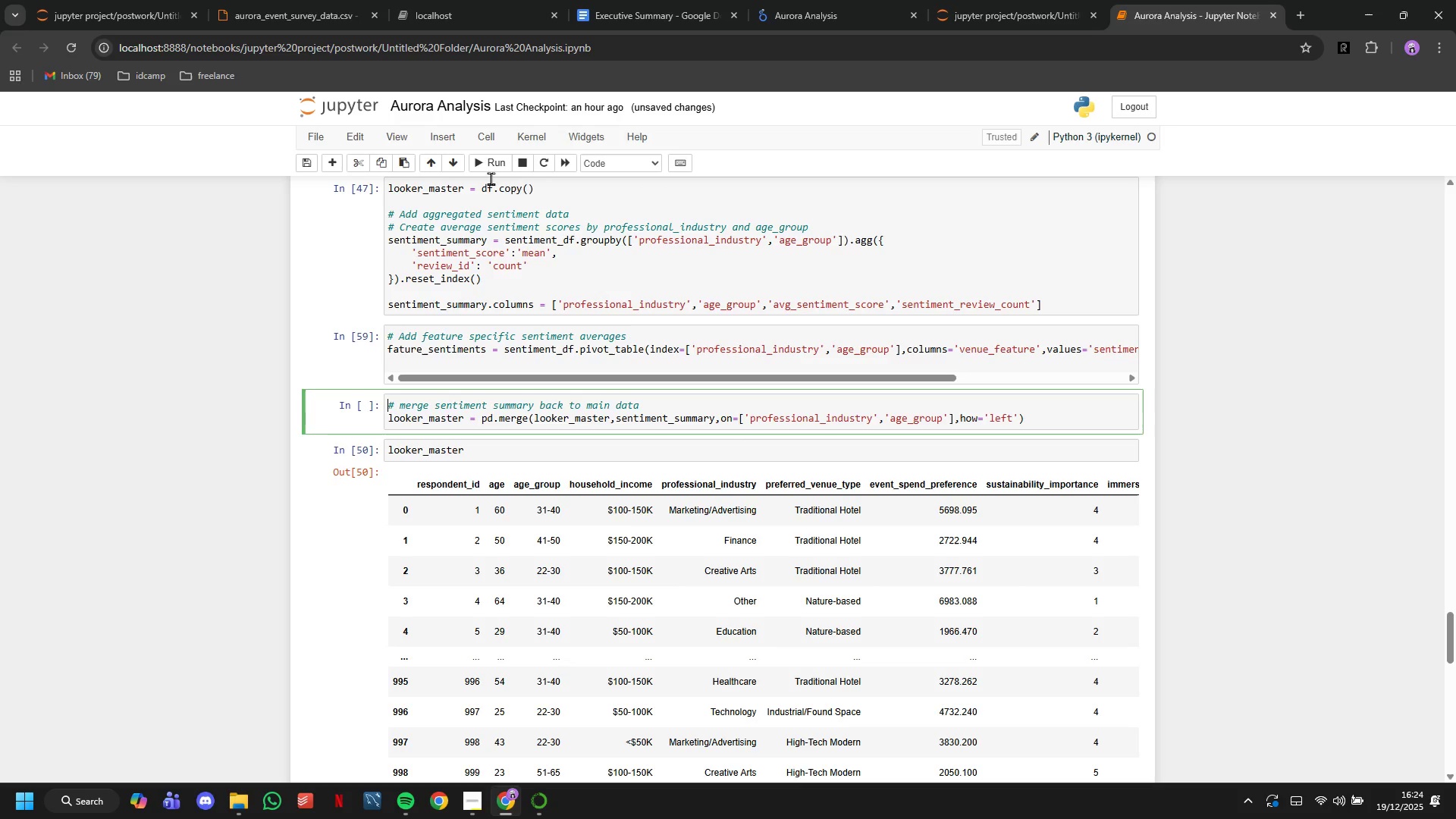 
left_click([496, 168])
 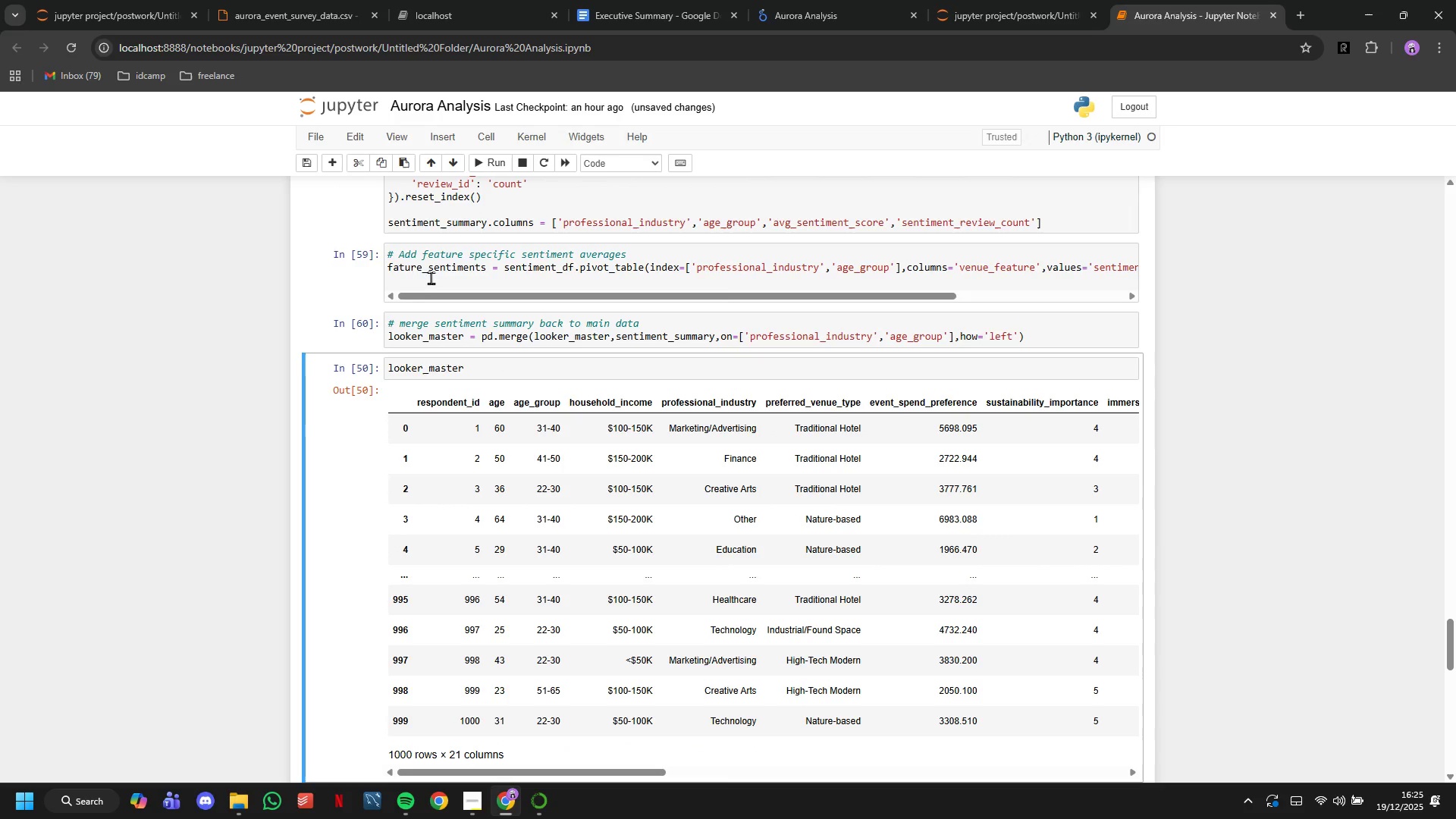 
scroll: coordinate [445, 308], scroll_direction: up, amount: 1.0
 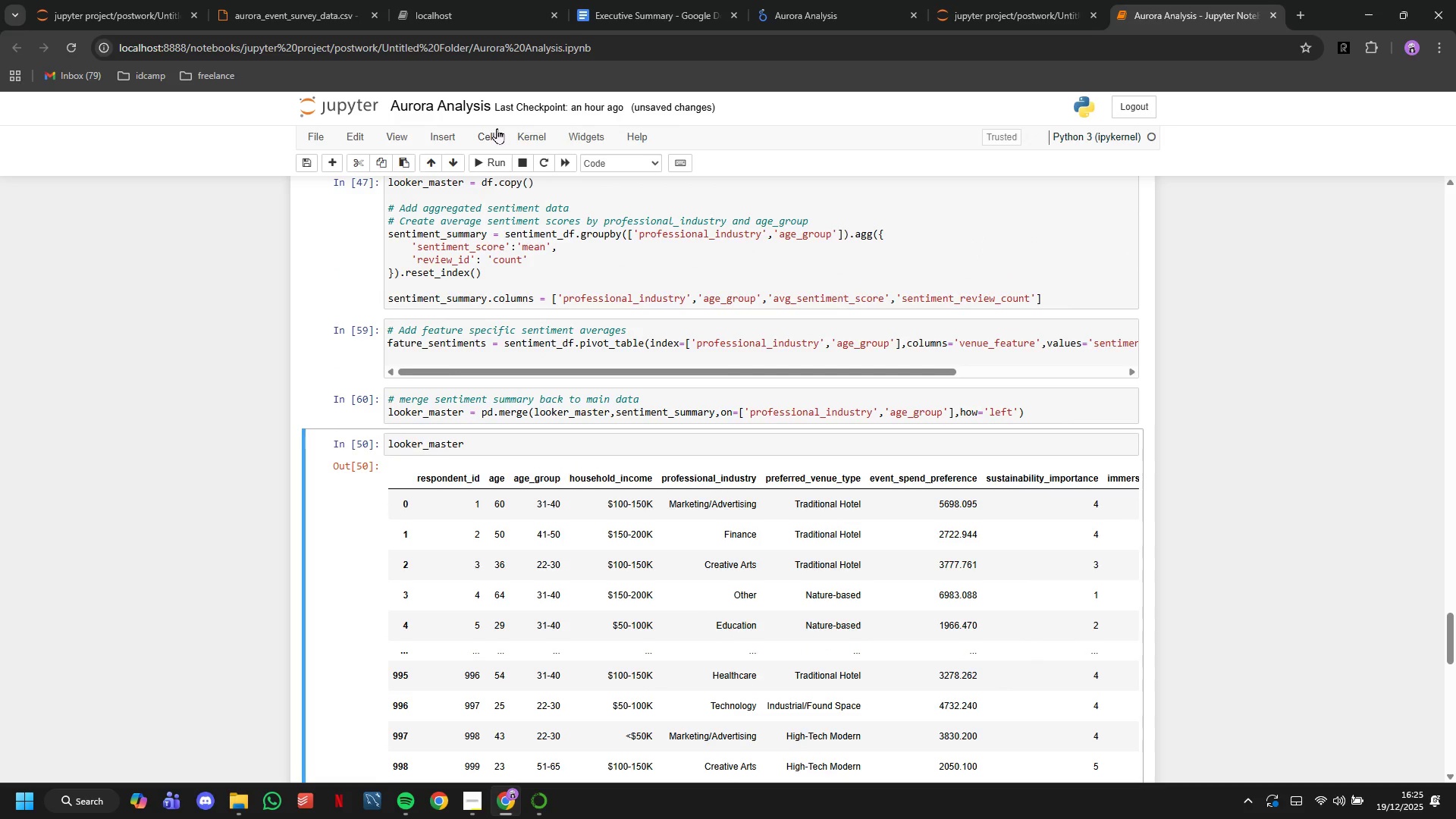 
left_click([494, 128])
 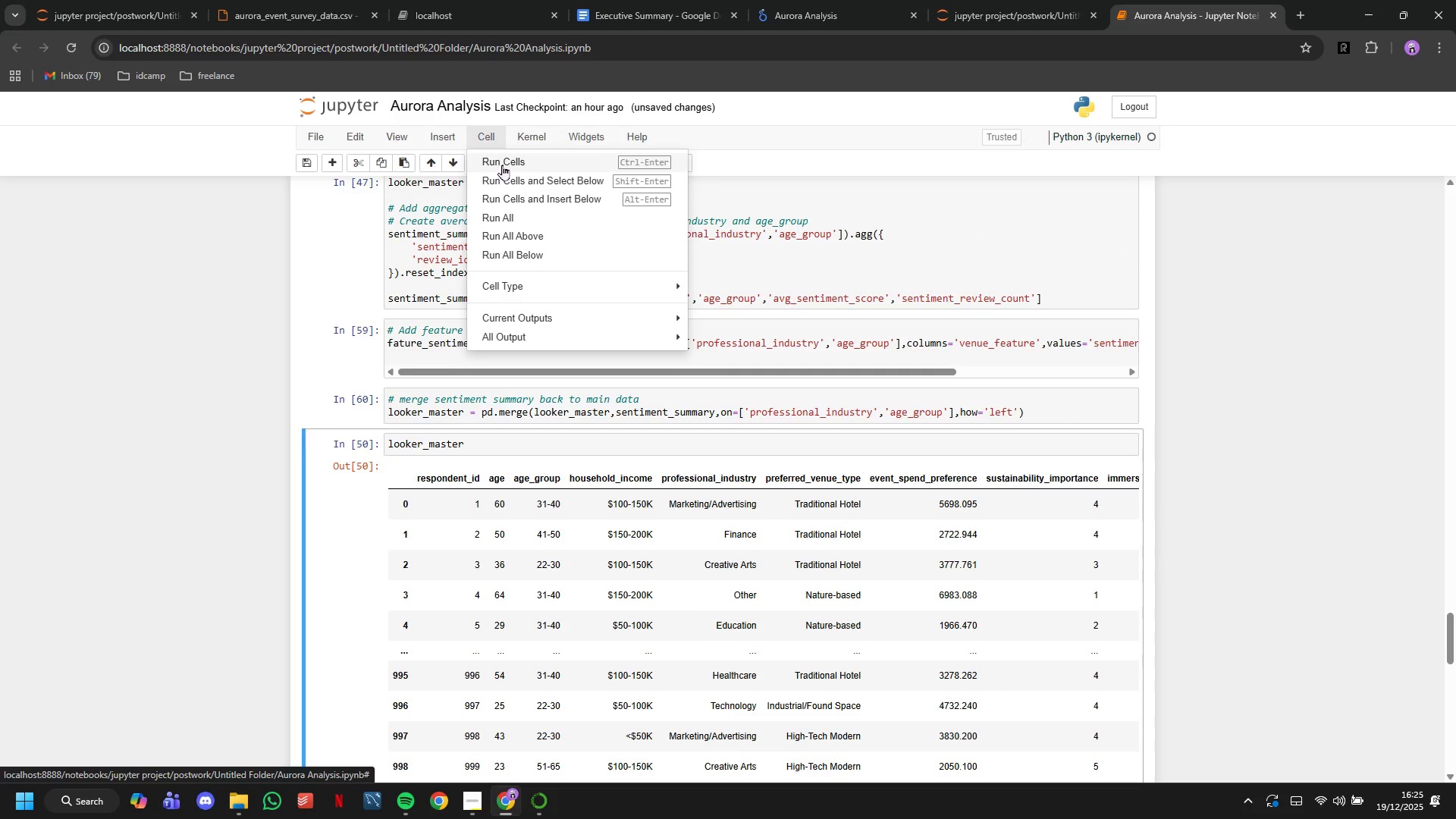 
double_click([502, 165])
 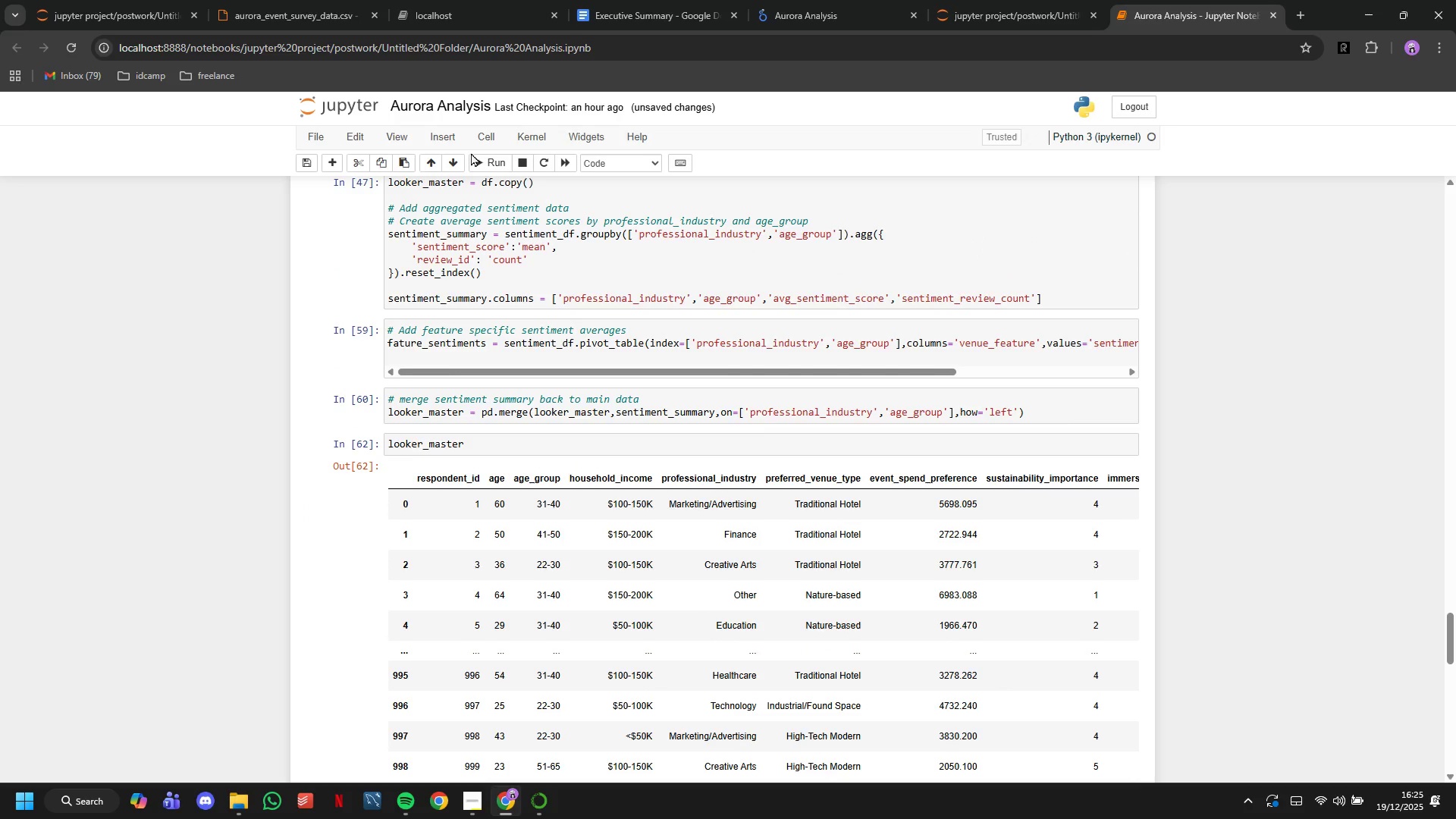 
left_click([477, 140])
 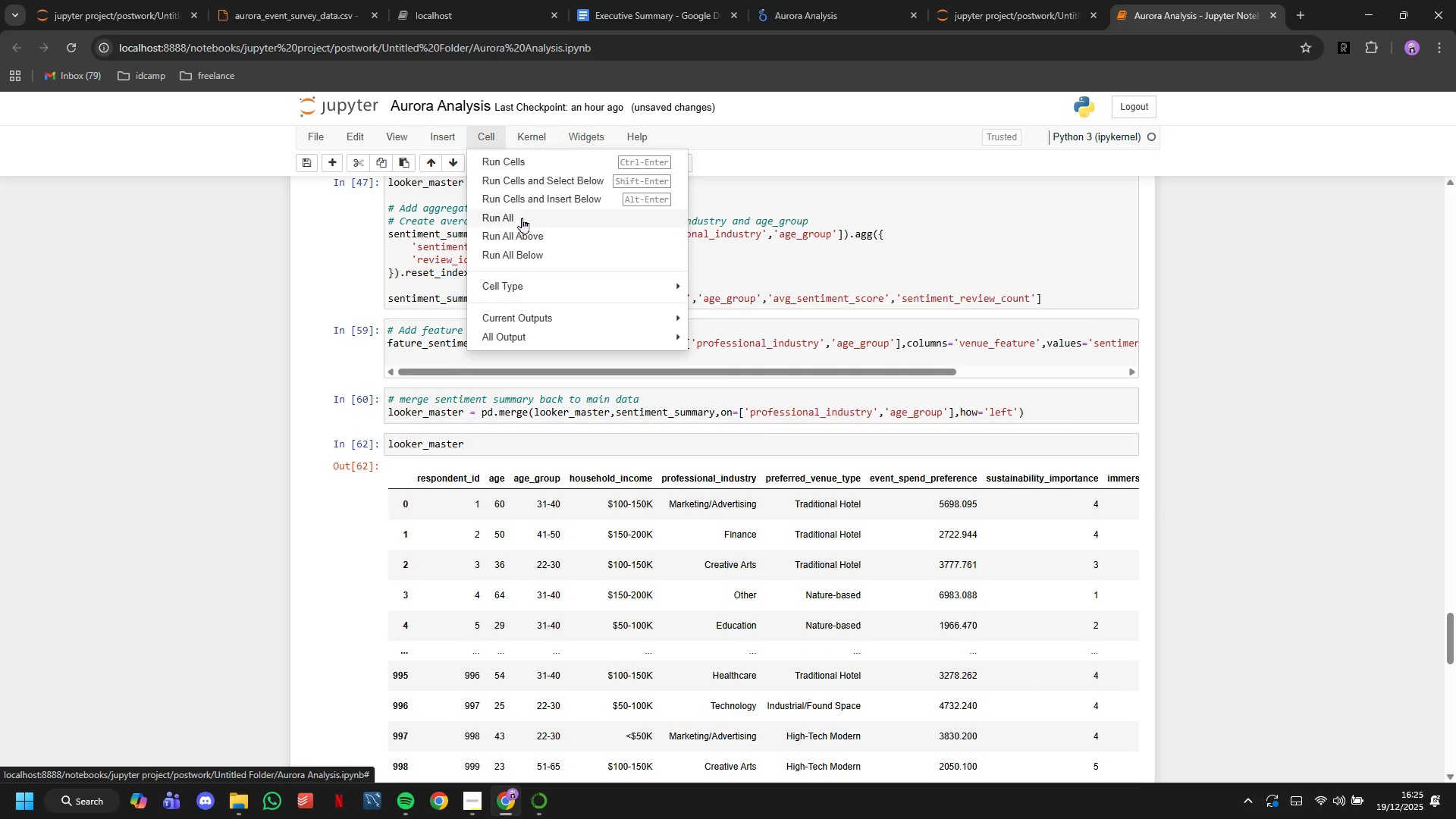 
left_click([522, 218])
 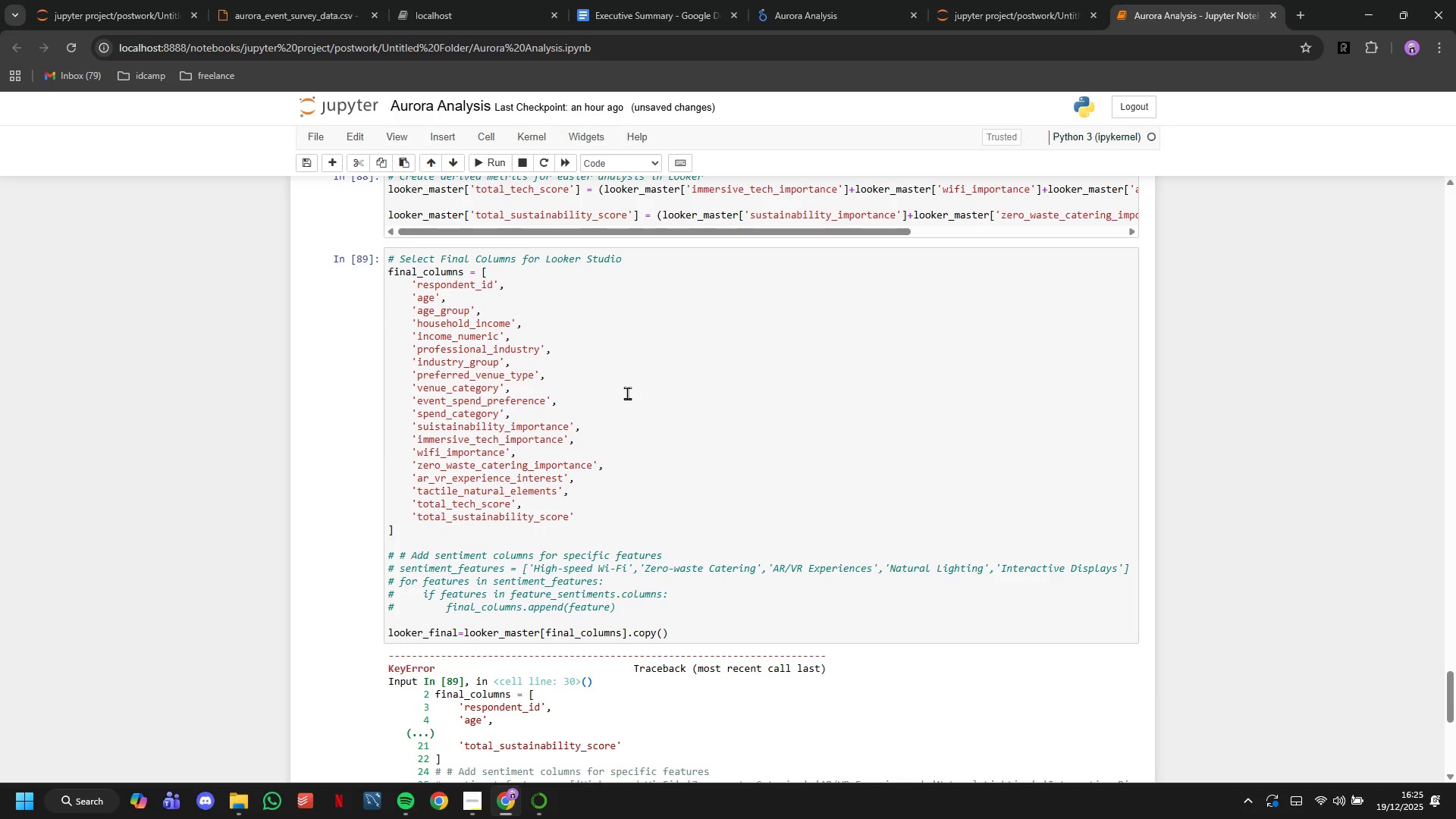 
scroll: coordinate [635, 435], scroll_direction: down, amount: 7.0
 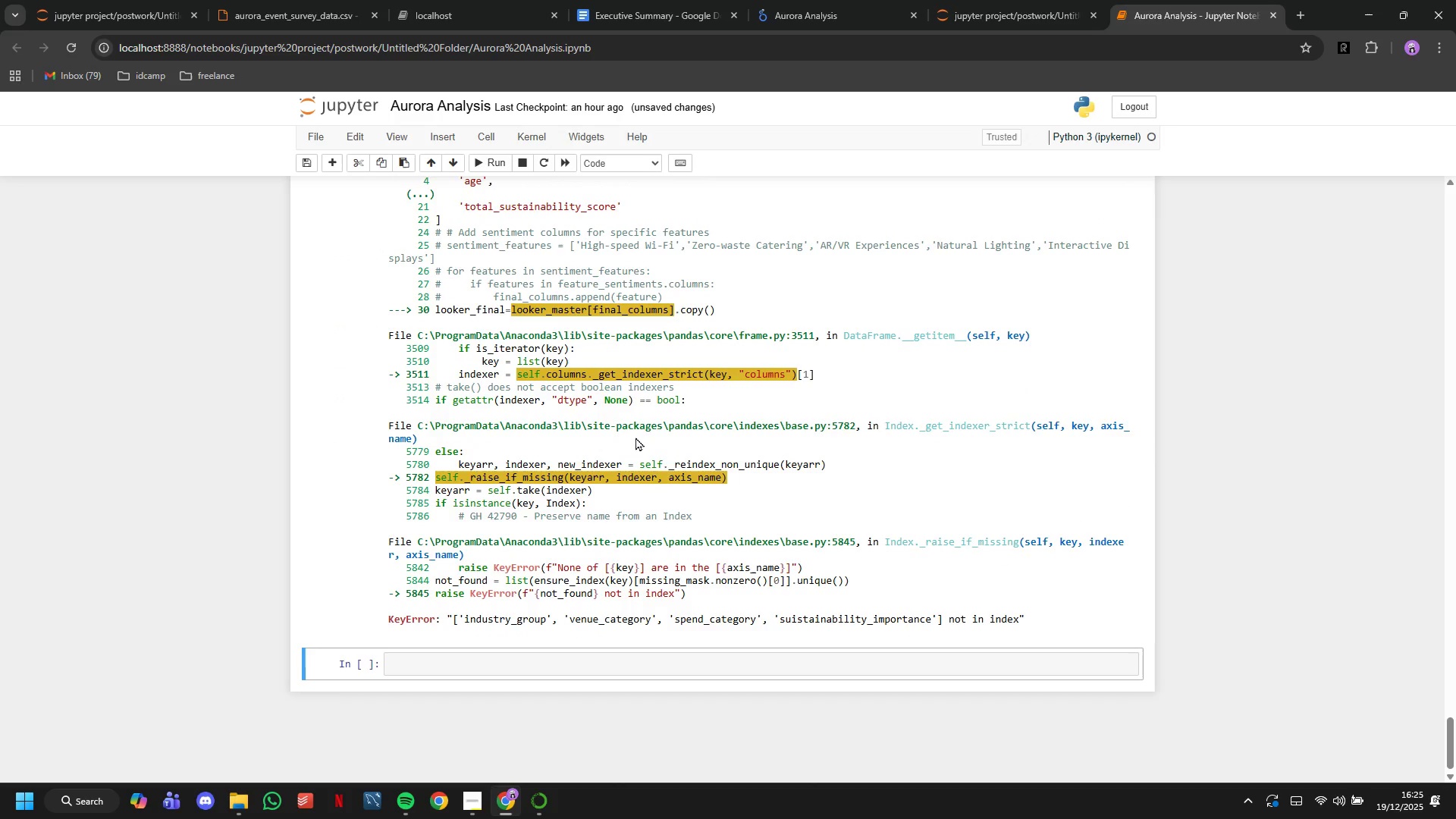 
scroll: coordinate [635, 437], scroll_direction: up, amount: 2.0
 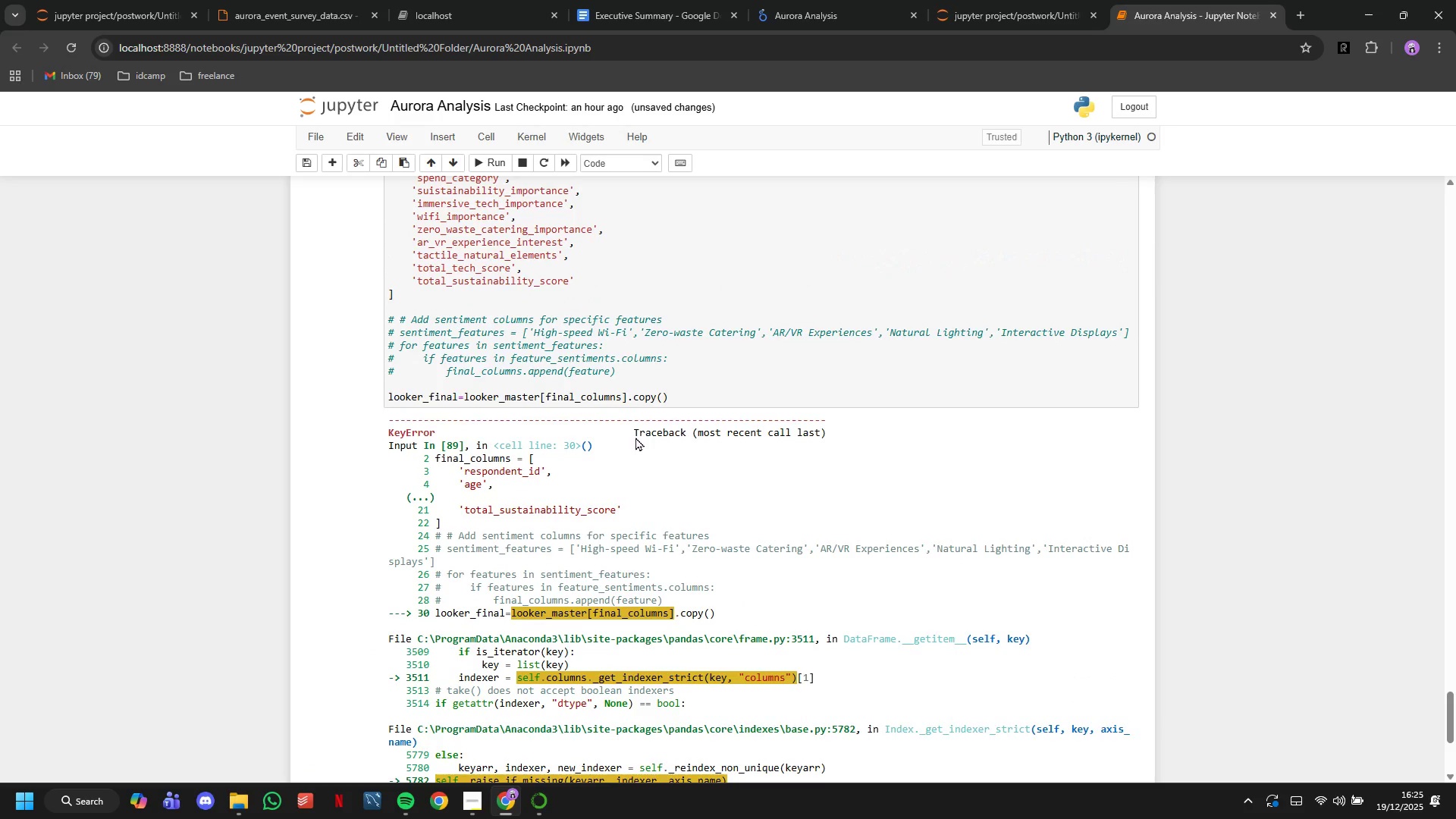 
scroll: coordinate [635, 437], scroll_direction: down, amount: 2.0
 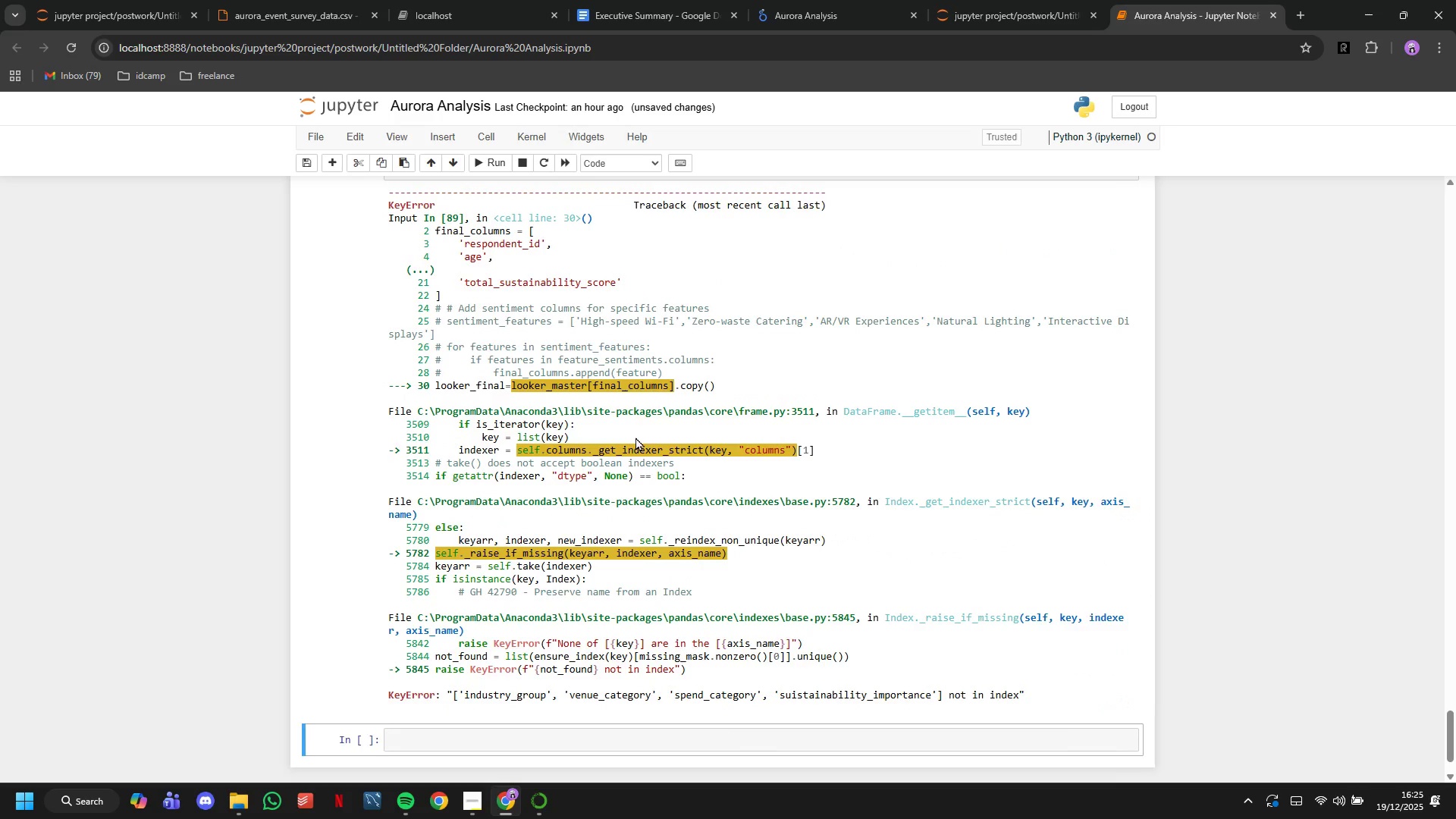 
scroll: coordinate [524, 411], scroll_direction: up, amount: 7.0
 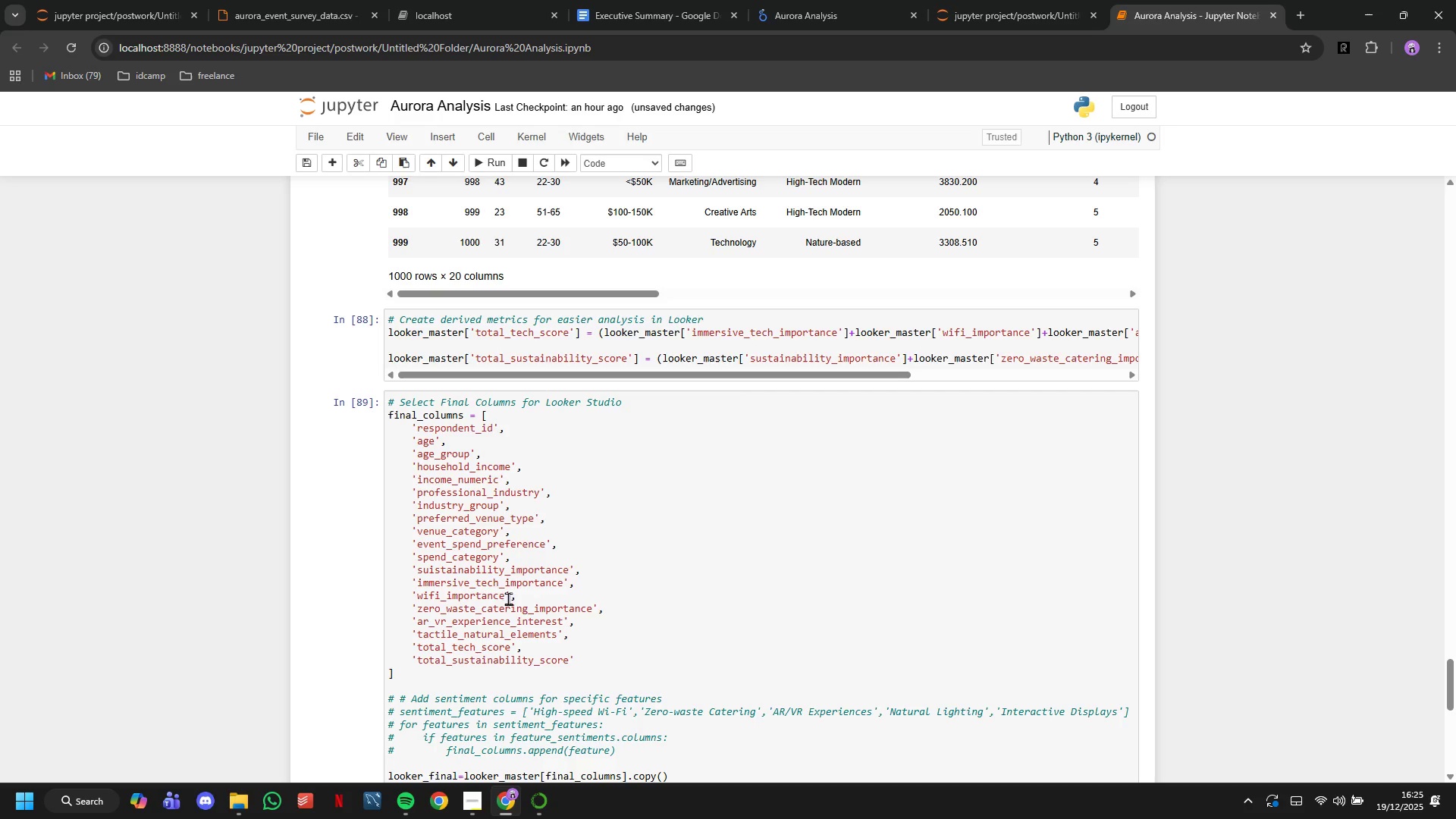 
left_click([435, 570])
 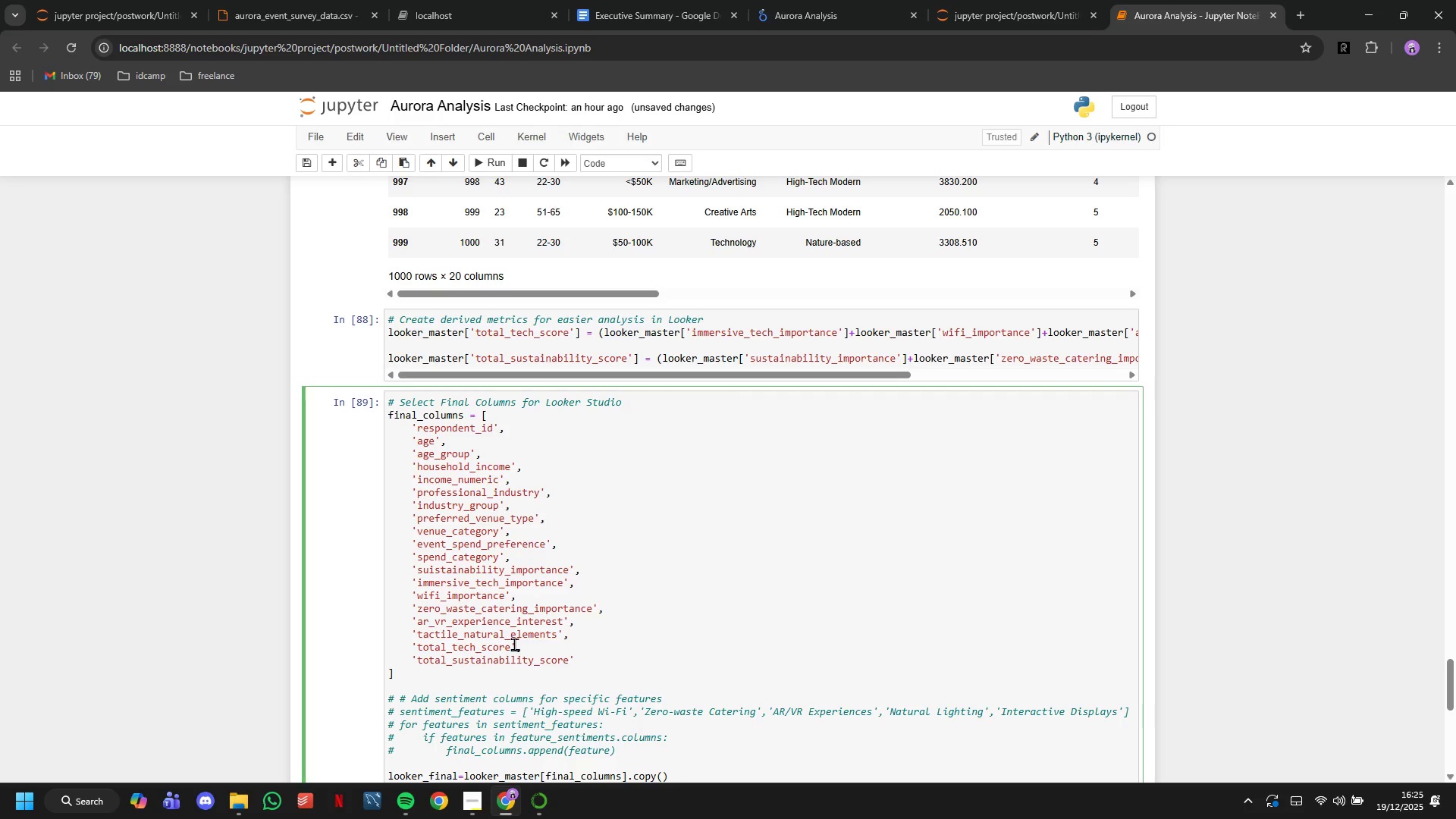 
key(Backspace)
 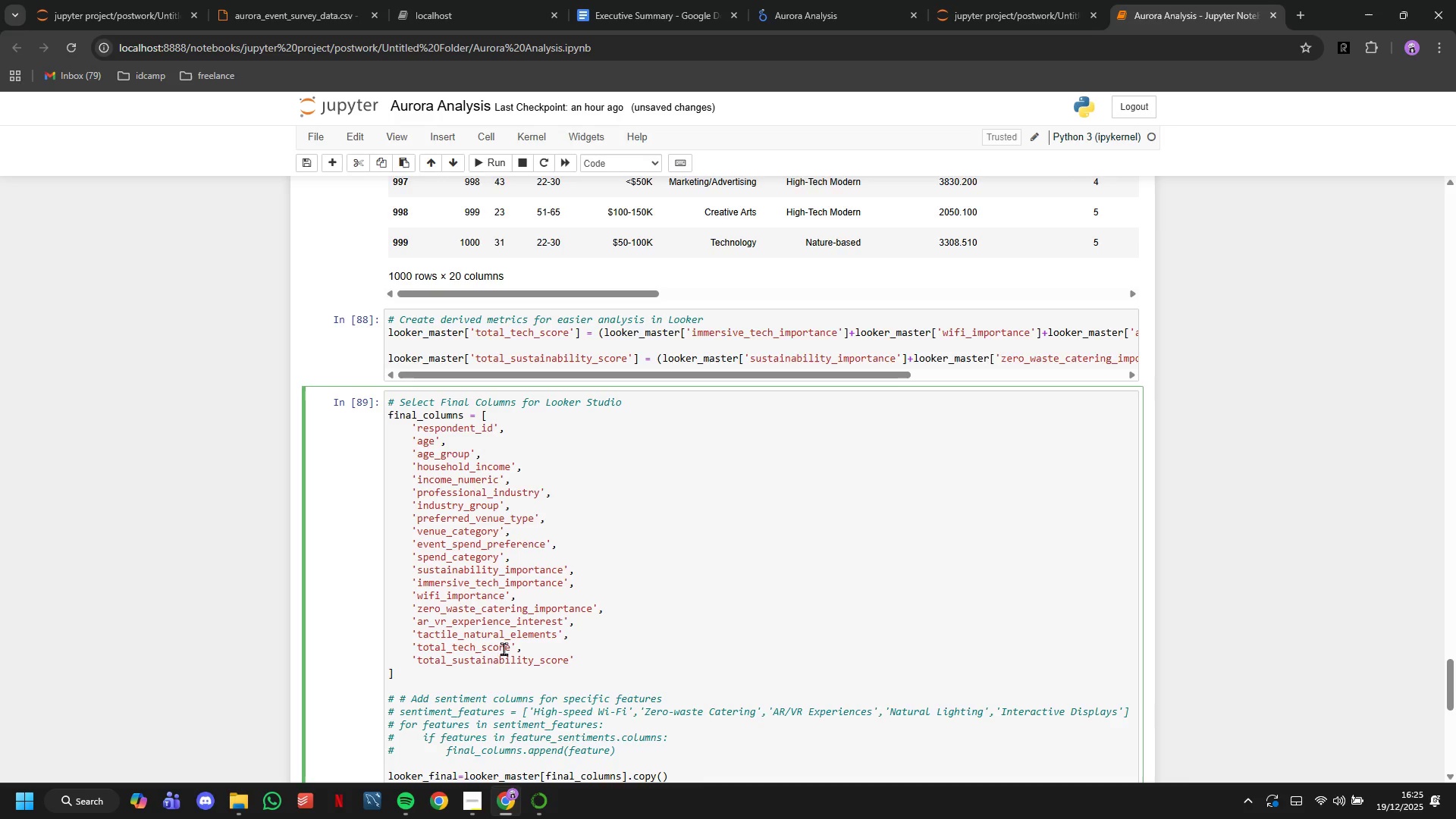 
scroll: coordinate [508, 664], scroll_direction: down, amount: 11.0
 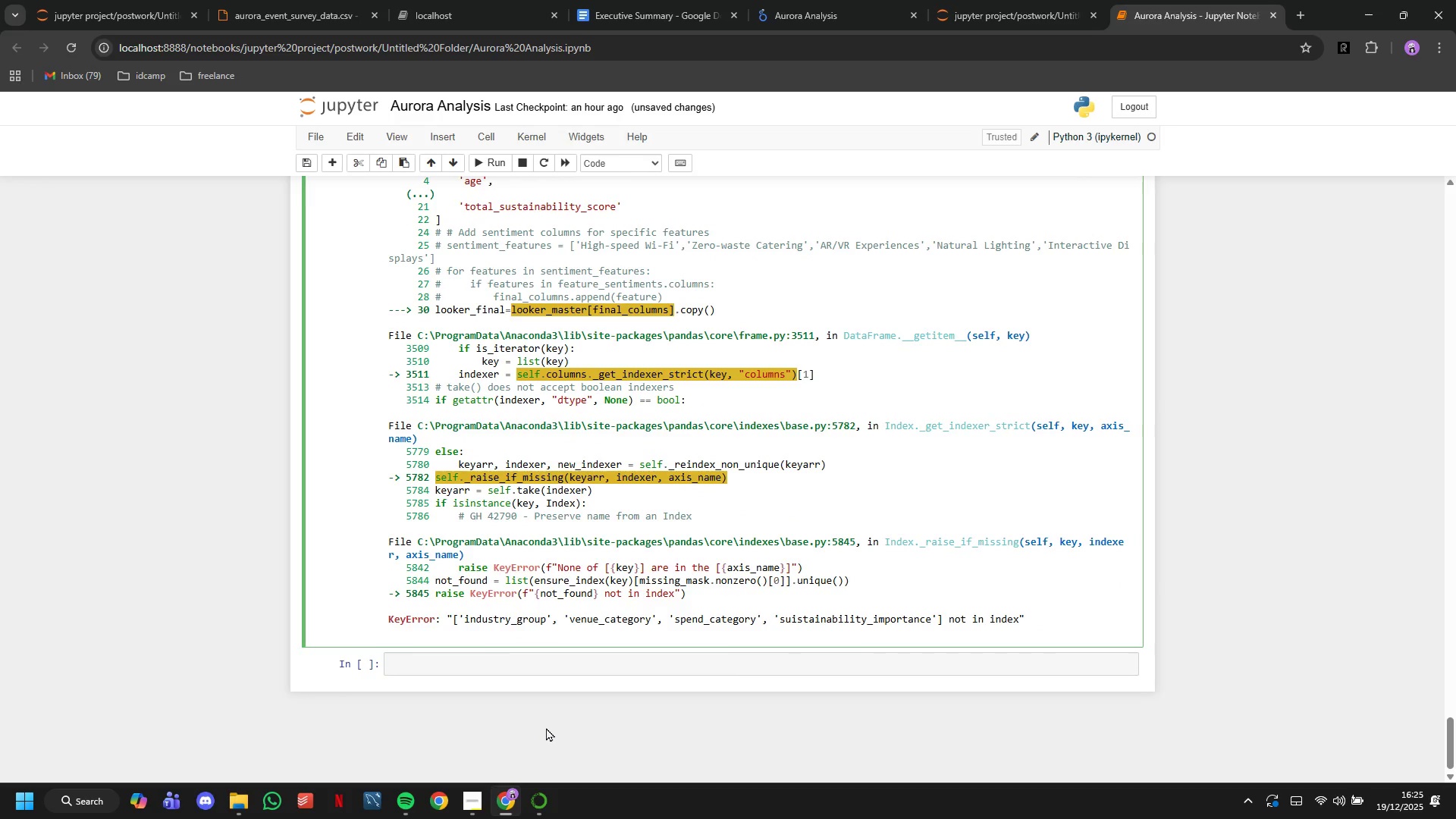 
scroll: coordinate [546, 727], scroll_direction: up, amount: 3.0
 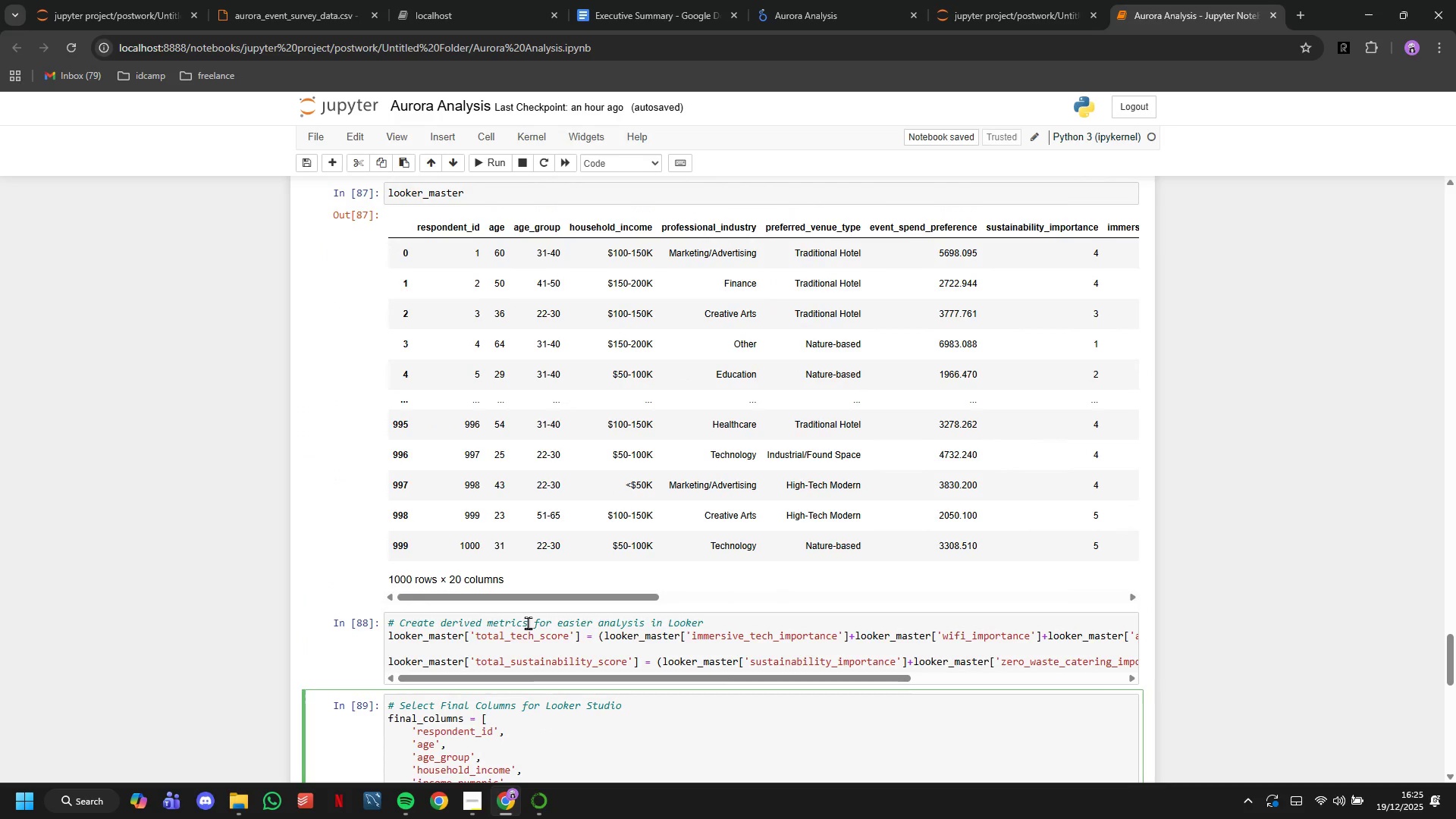 
left_click_drag(start_coordinate=[522, 599], to_coordinate=[707, 608])
 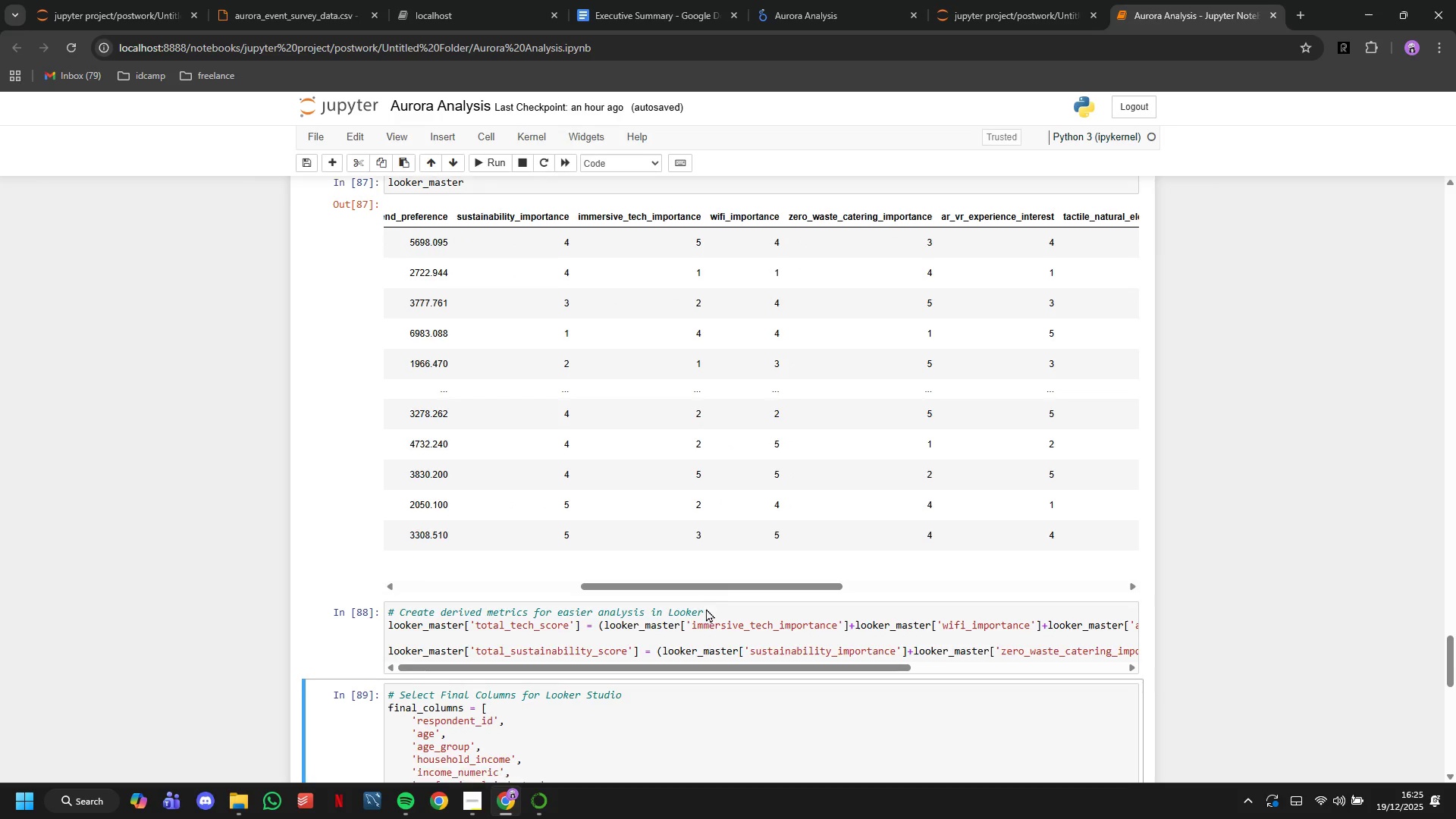 
scroll: coordinate [706, 608], scroll_direction: down, amount: 2.0
 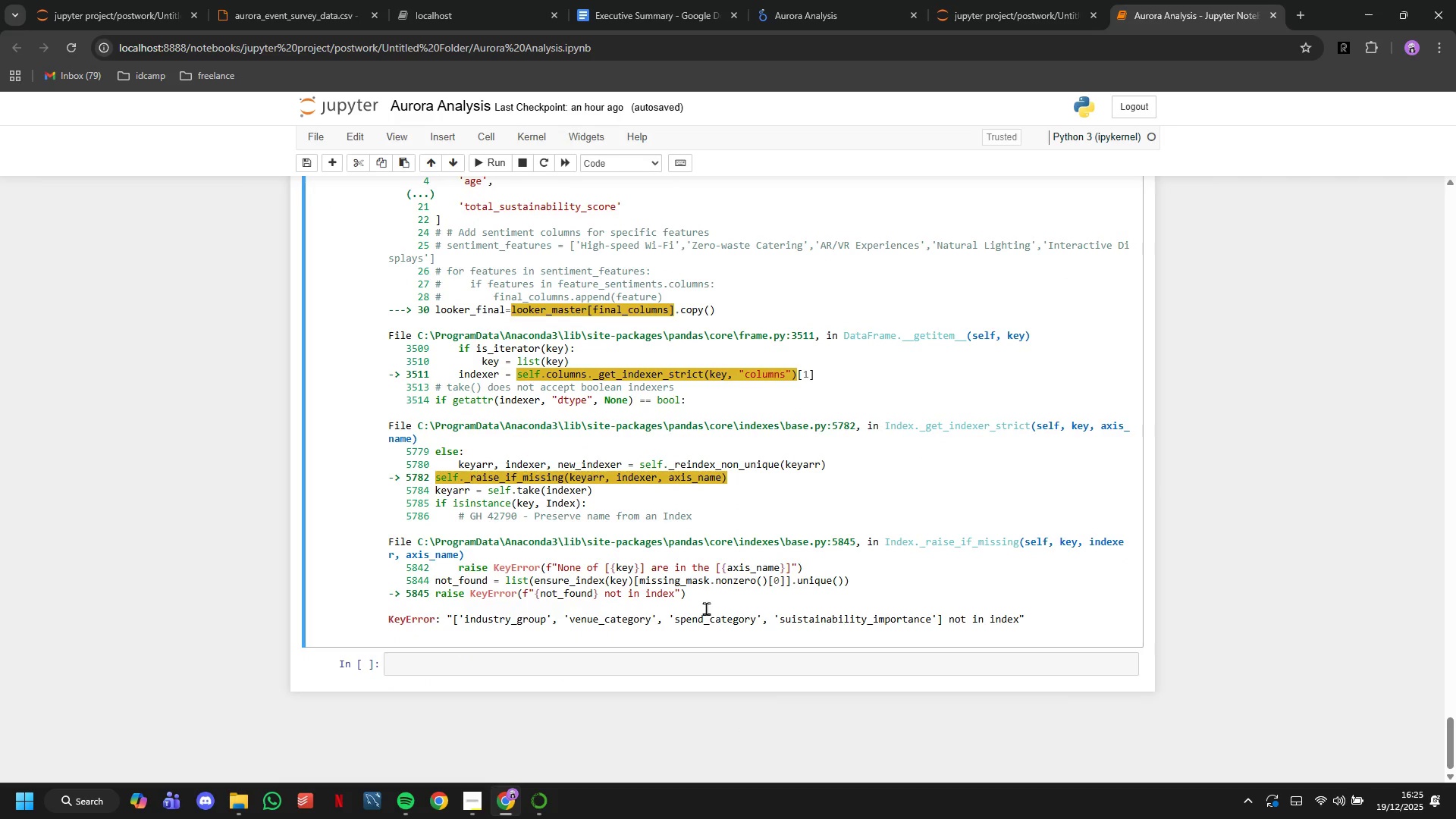 
scroll: coordinate [706, 608], scroll_direction: up, amount: 5.0
 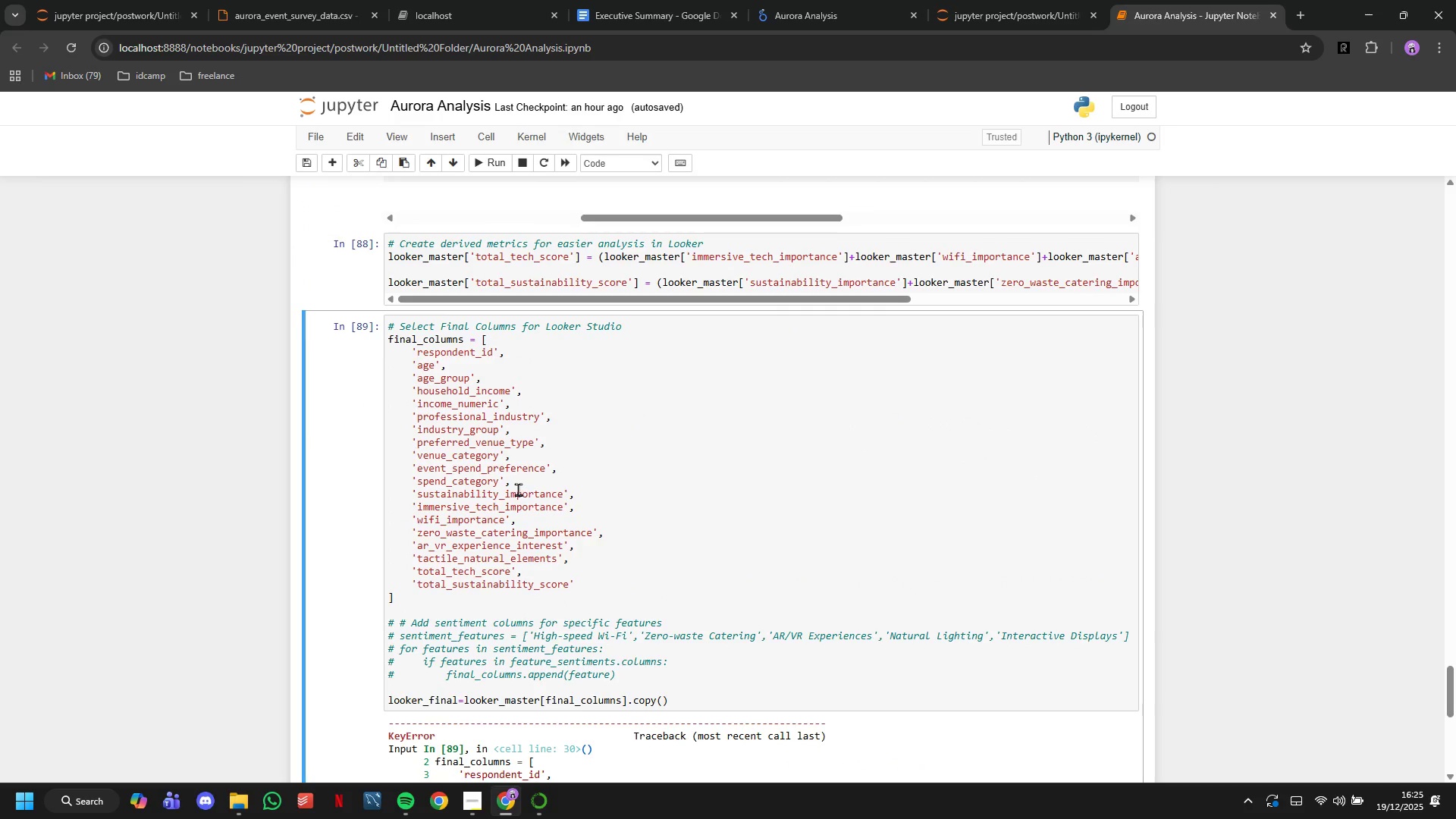 
scroll: coordinate [535, 499], scroll_direction: down, amount: 5.0
 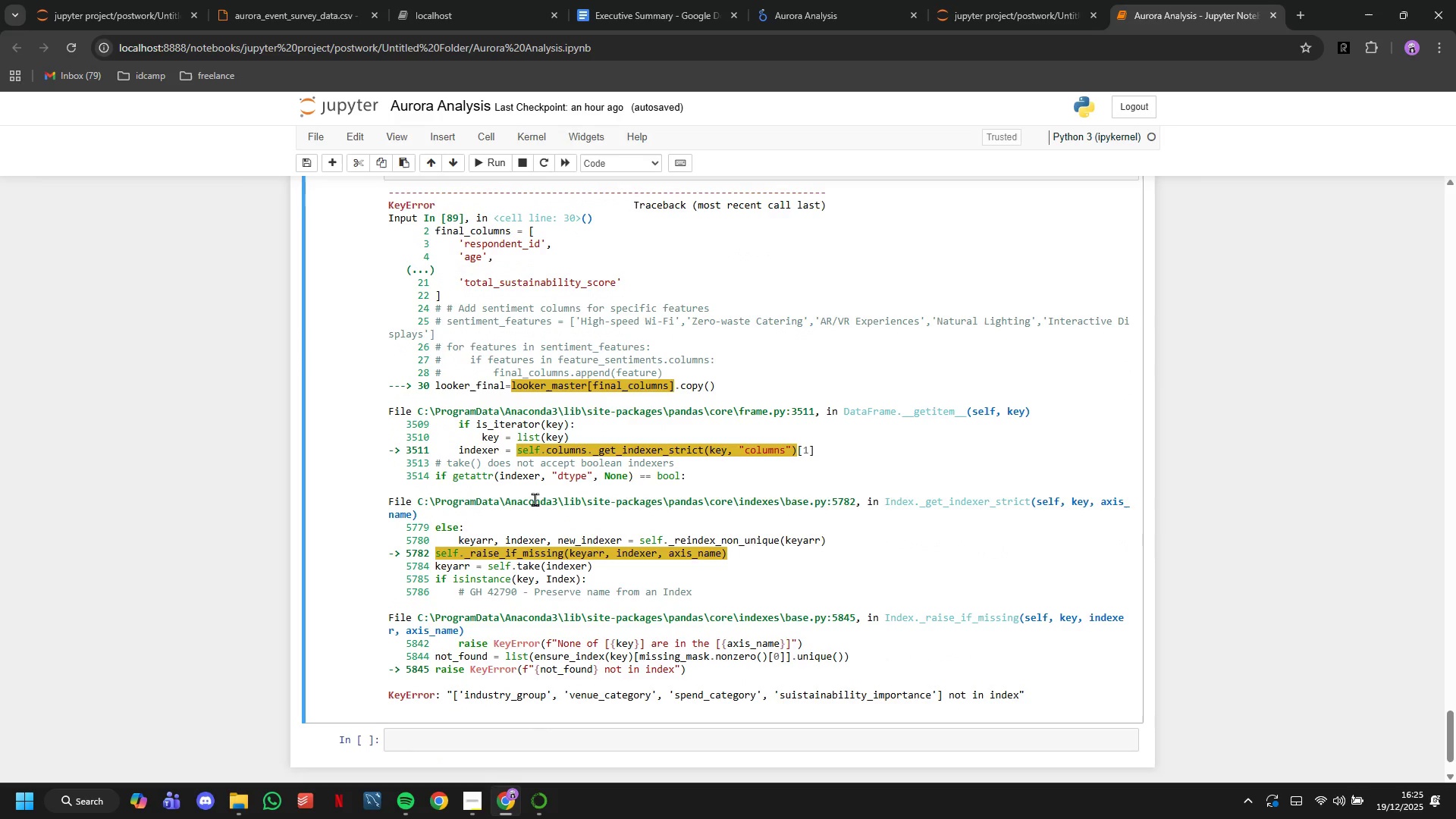 
scroll: coordinate [535, 499], scroll_direction: up, amount: 4.0
 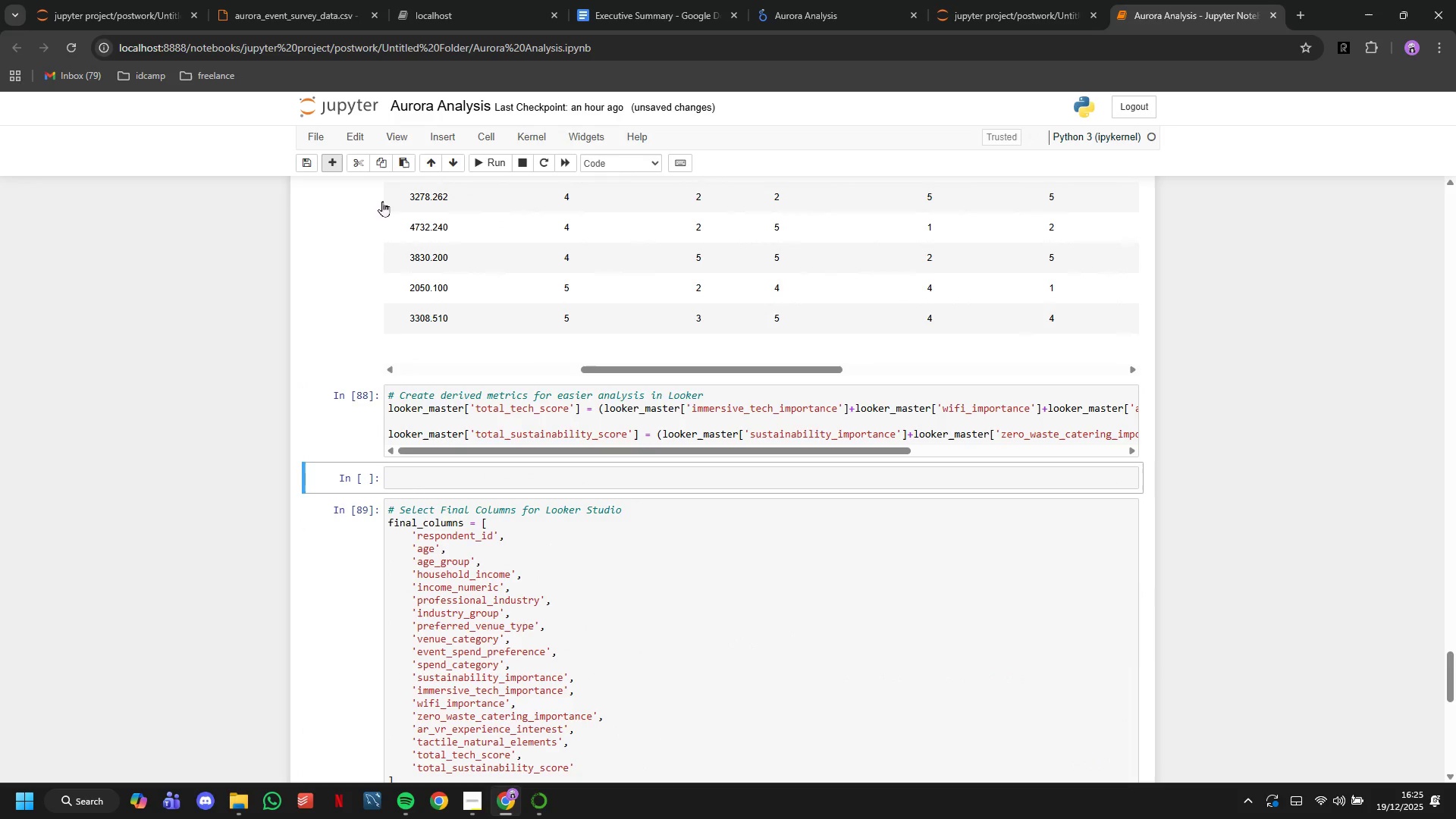 
type(final_columns.csv)
 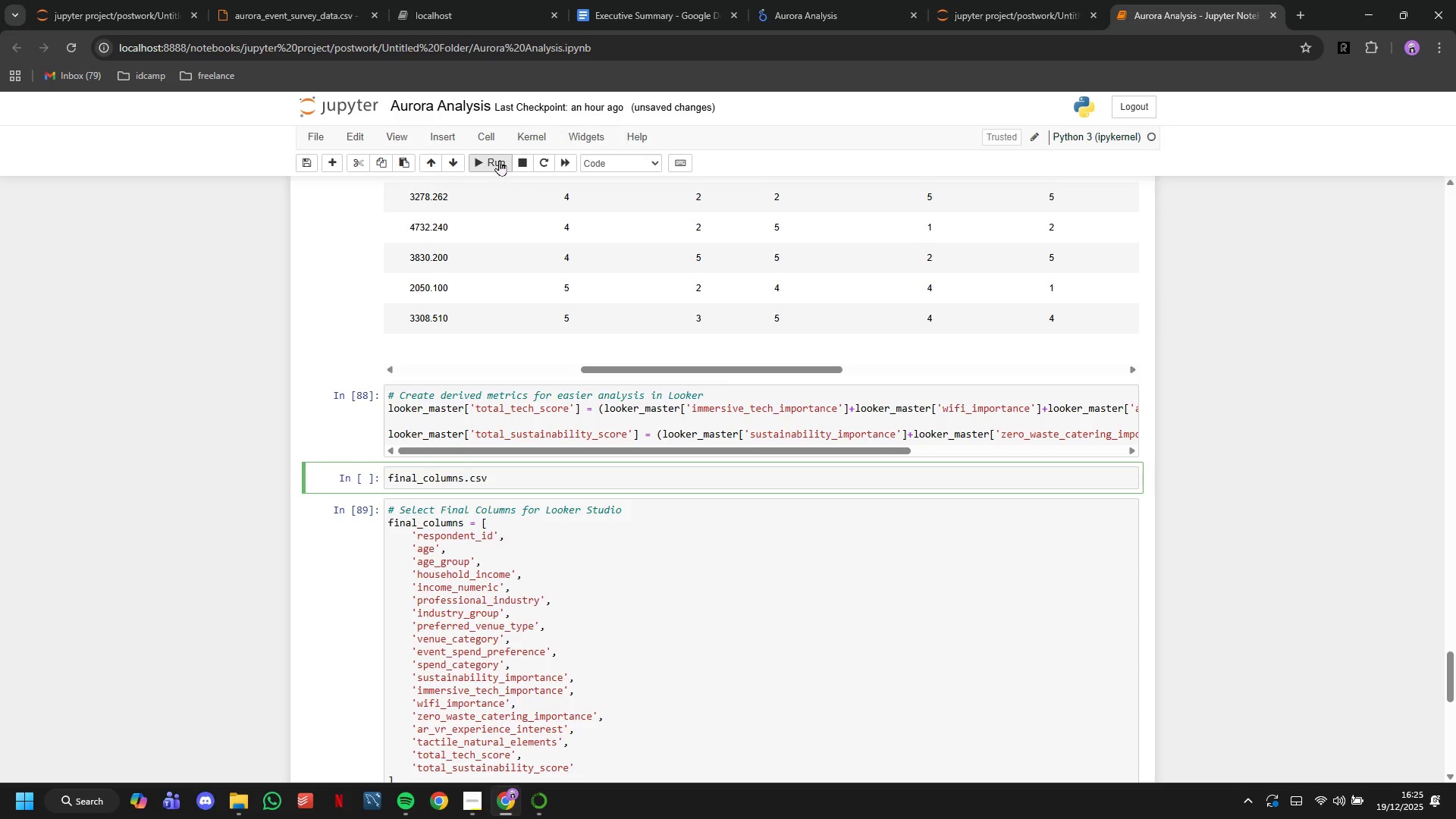 
key(Backspace)
key(Backspace)
key(Backspace)
type(columns)
 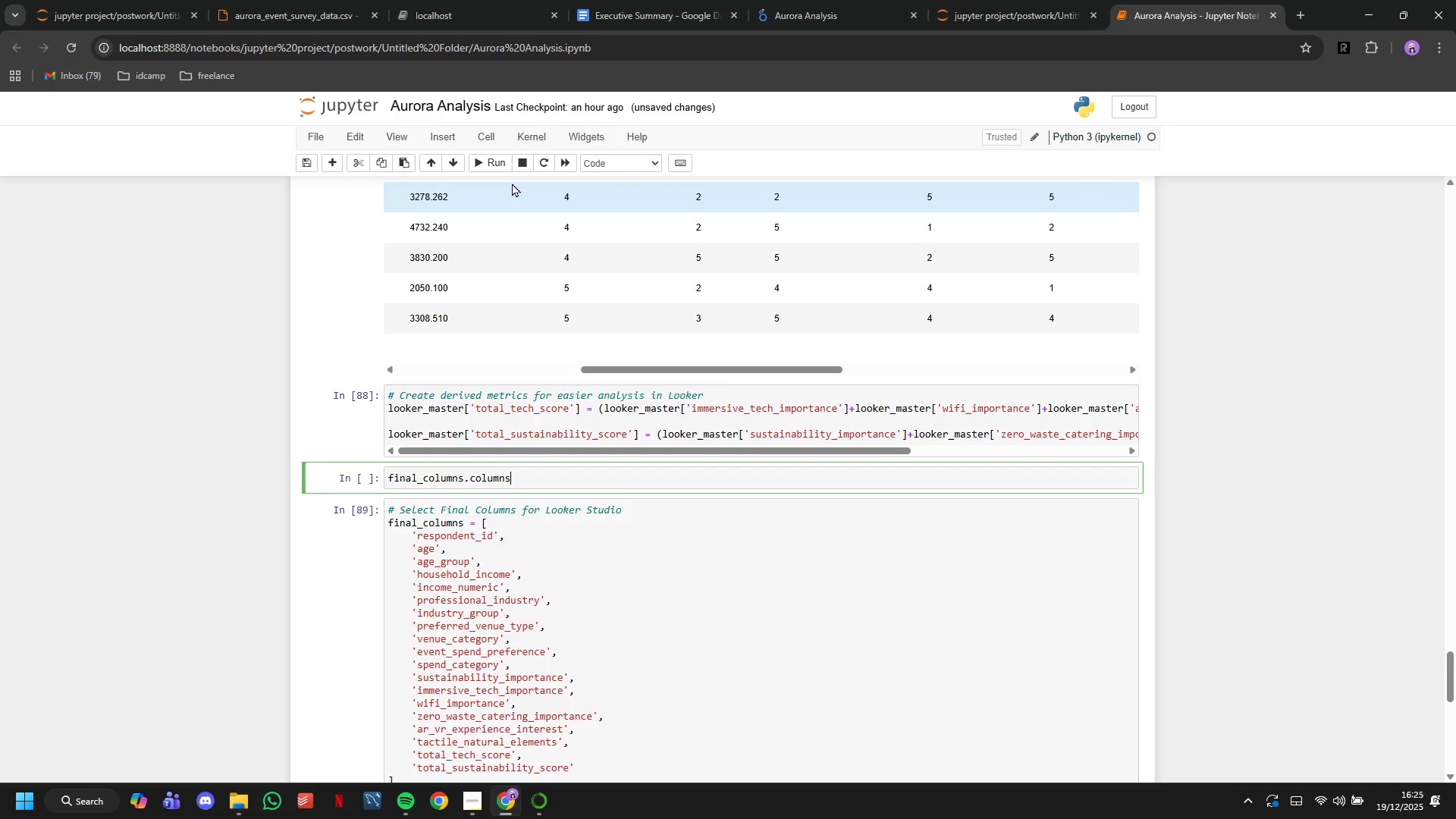 
left_click([491, 169])
 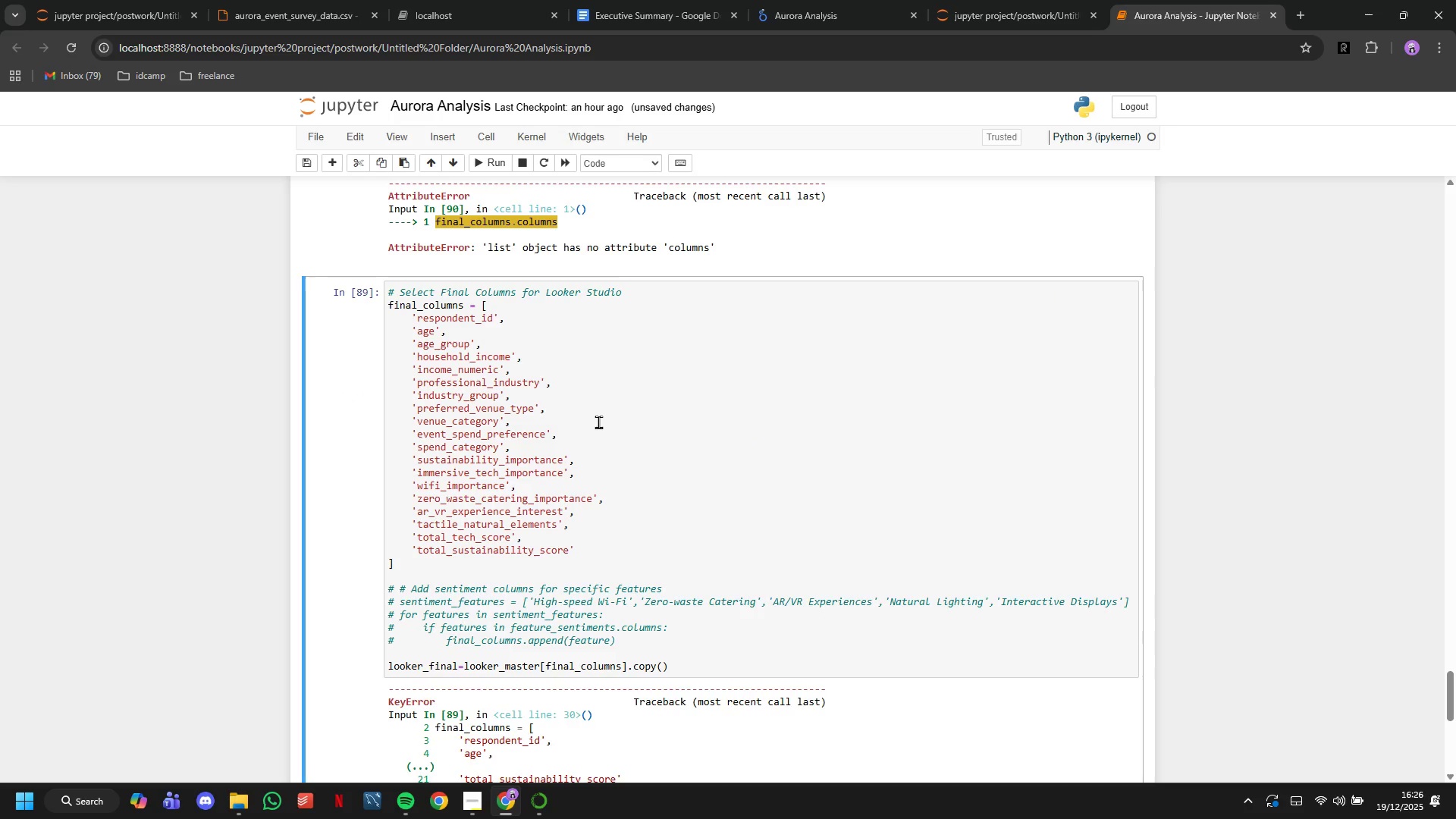 
scroll: coordinate [598, 422], scroll_direction: up, amount: 3.0
 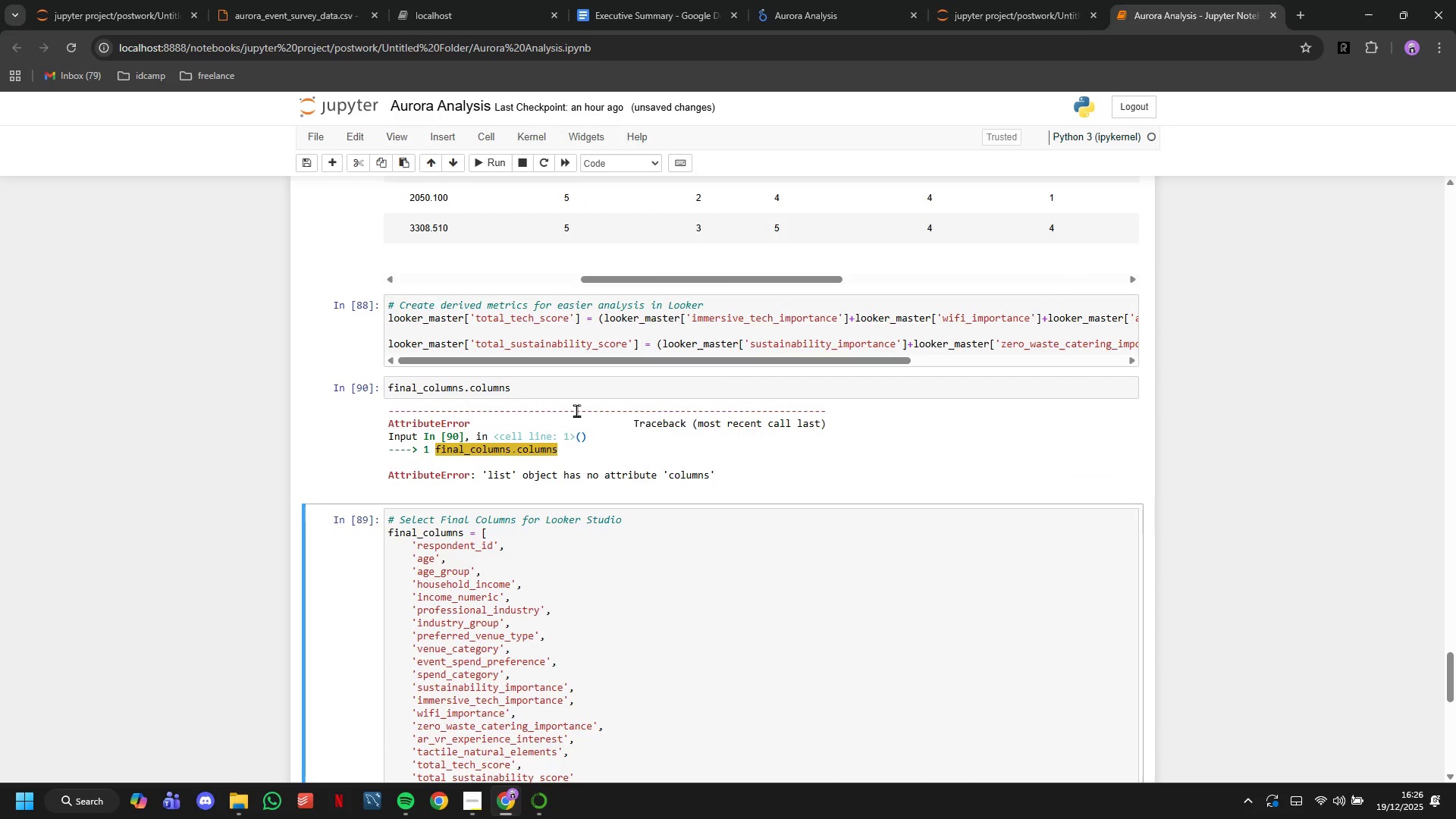 
left_click([556, 391])
 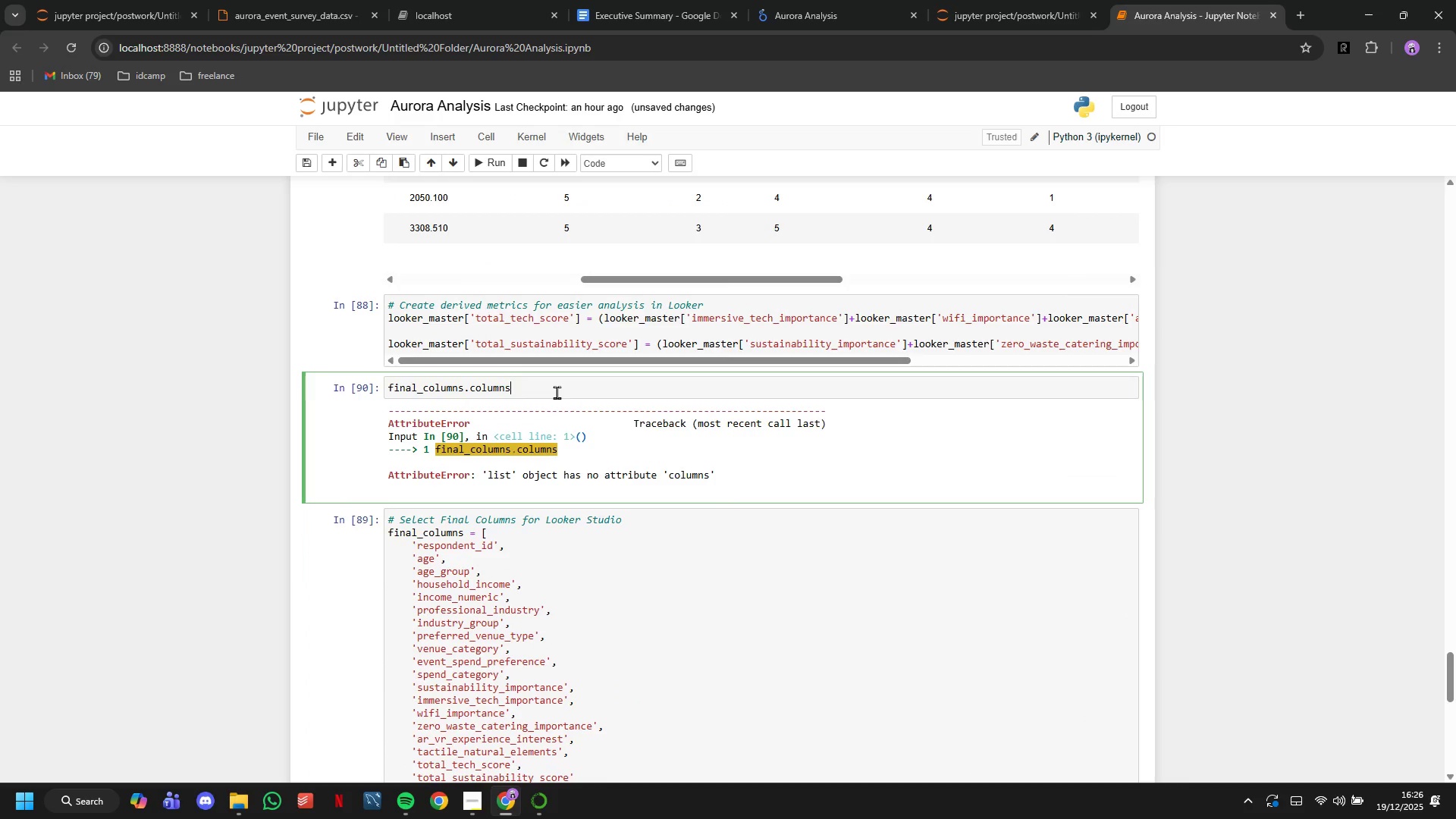 
key(Shift+ShiftLeft)
 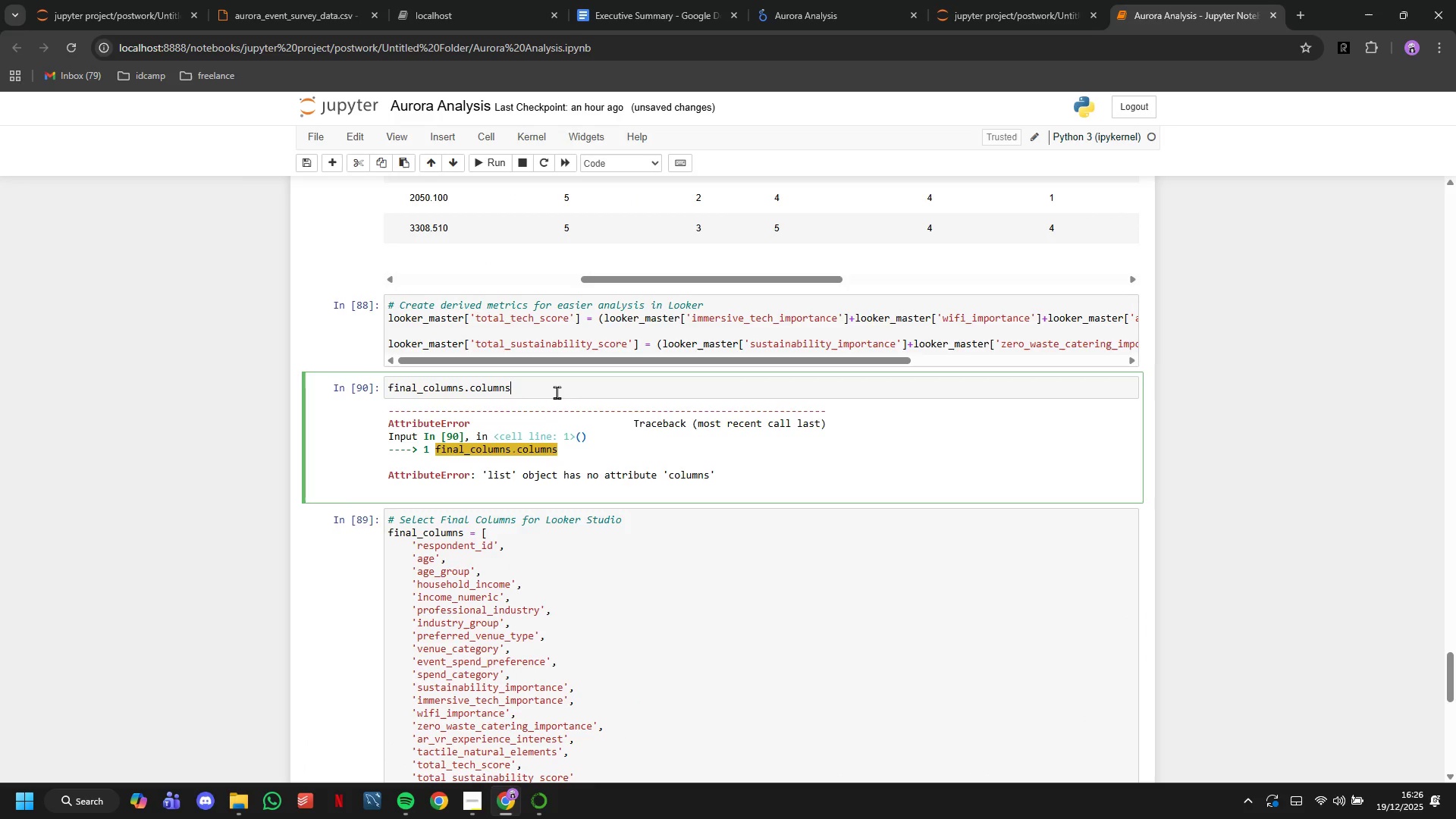 
key(Shift+9)
 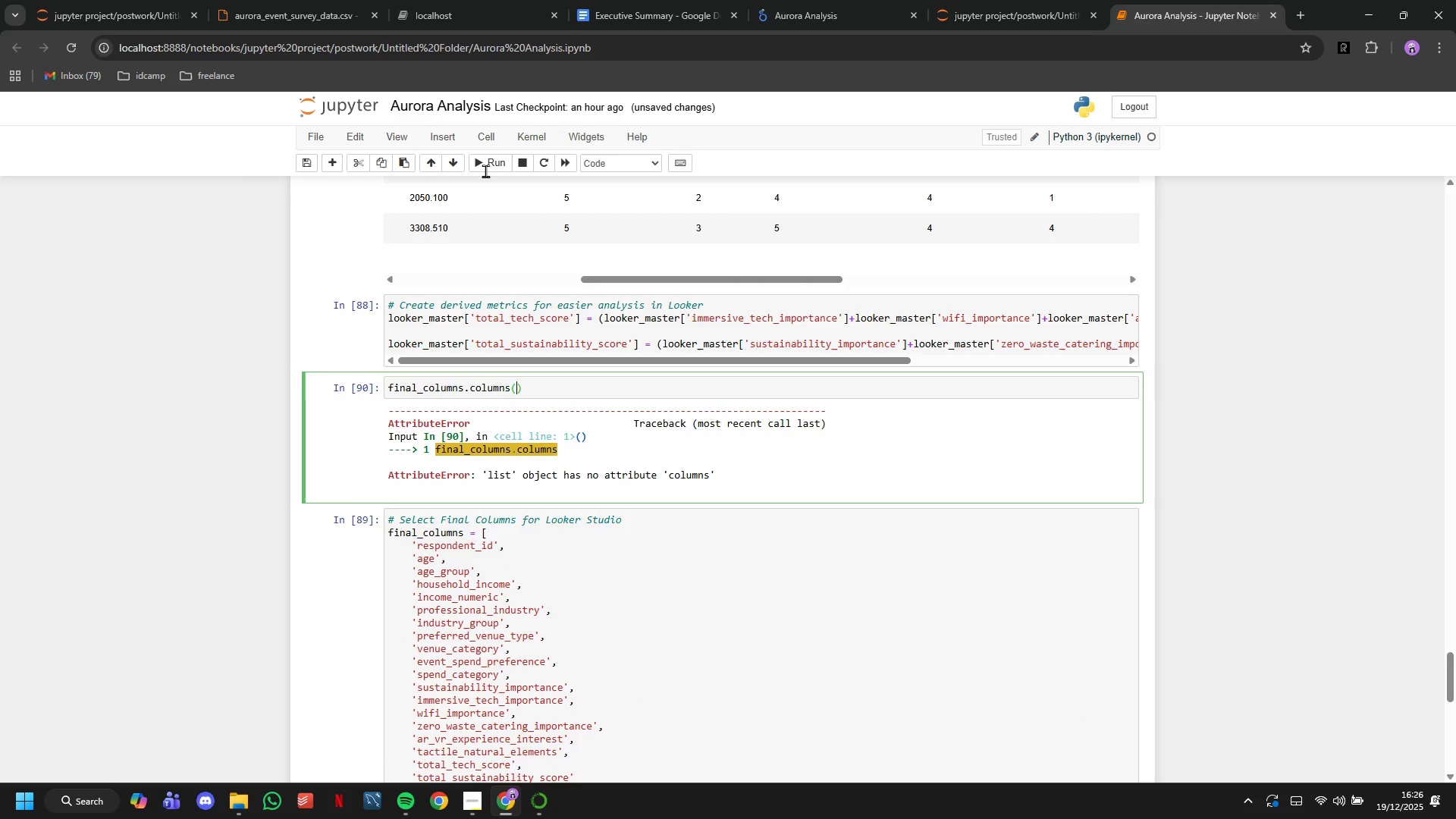 
left_click([485, 171])
 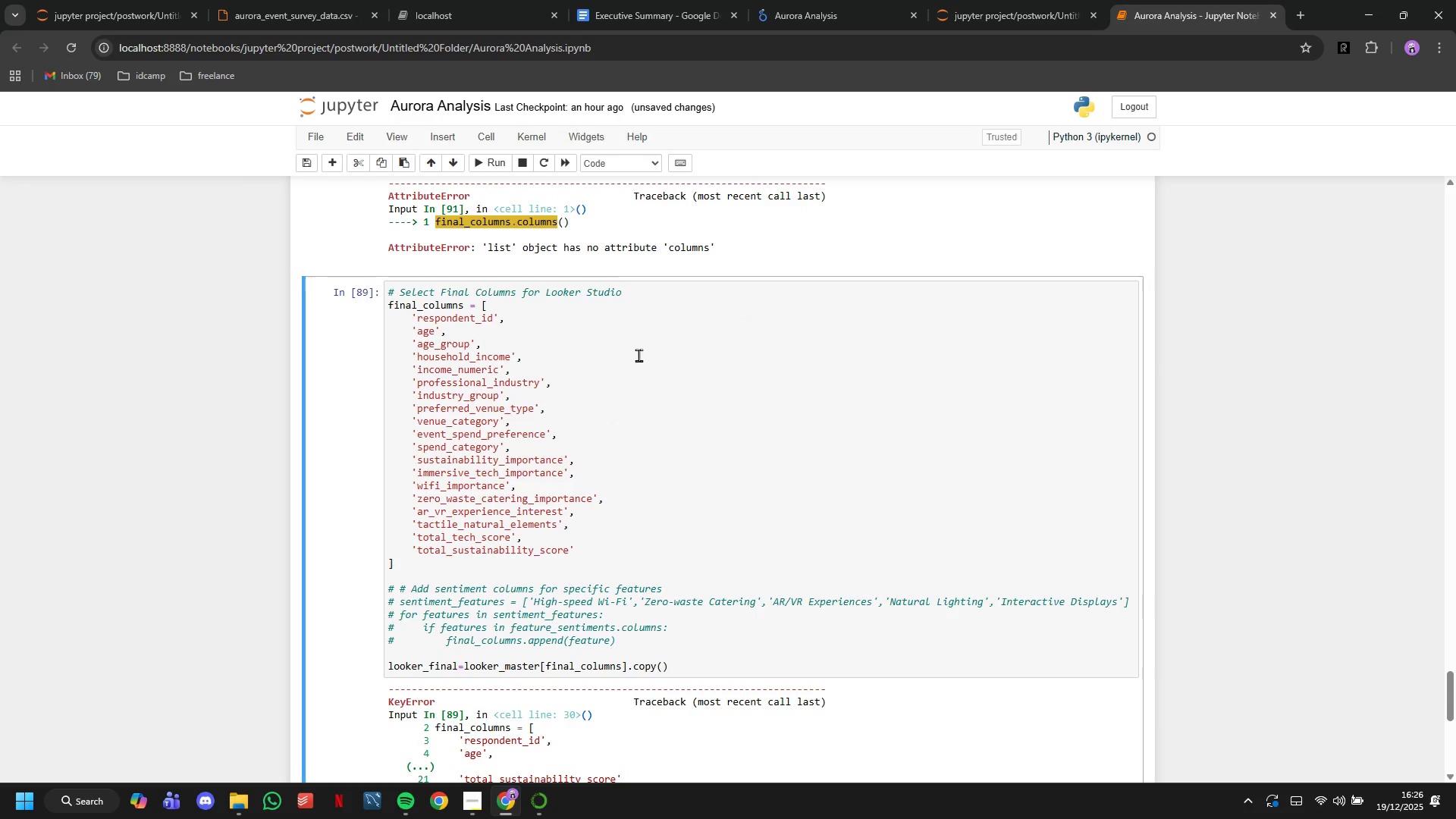 
scroll: coordinate [639, 358], scroll_direction: up, amount: 1.0
 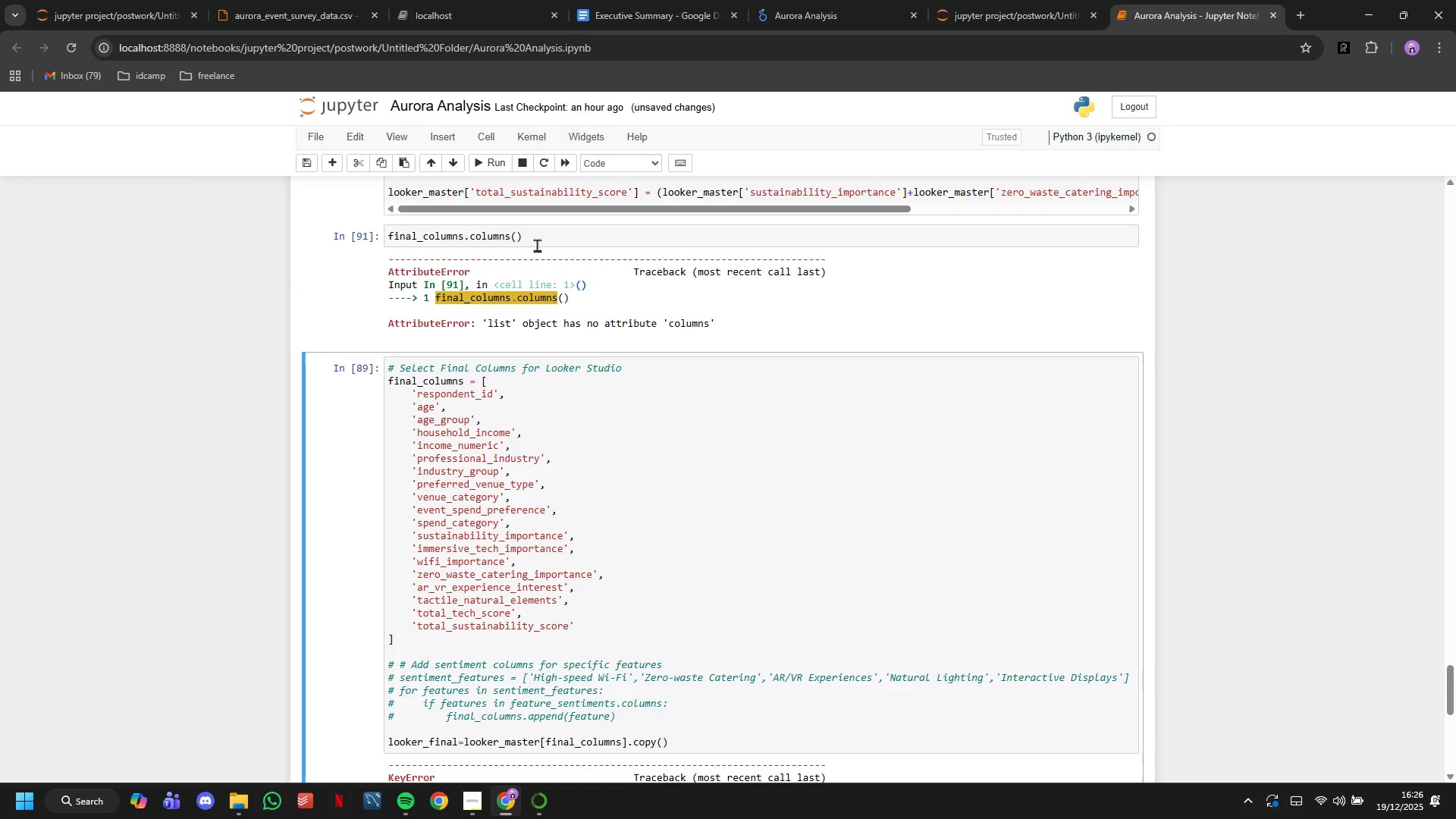 
left_click([541, 237])
 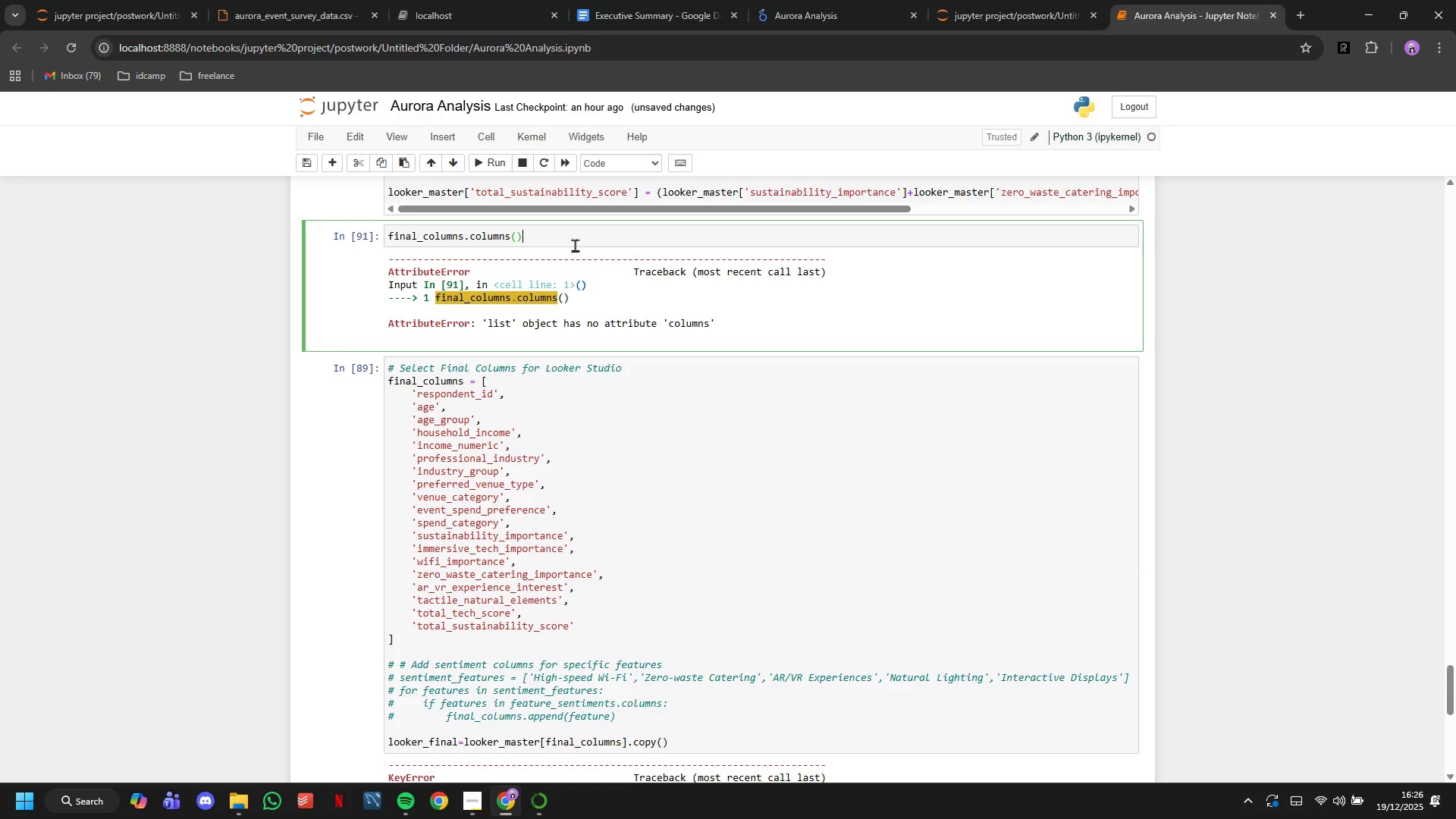 
key(Backspace)
 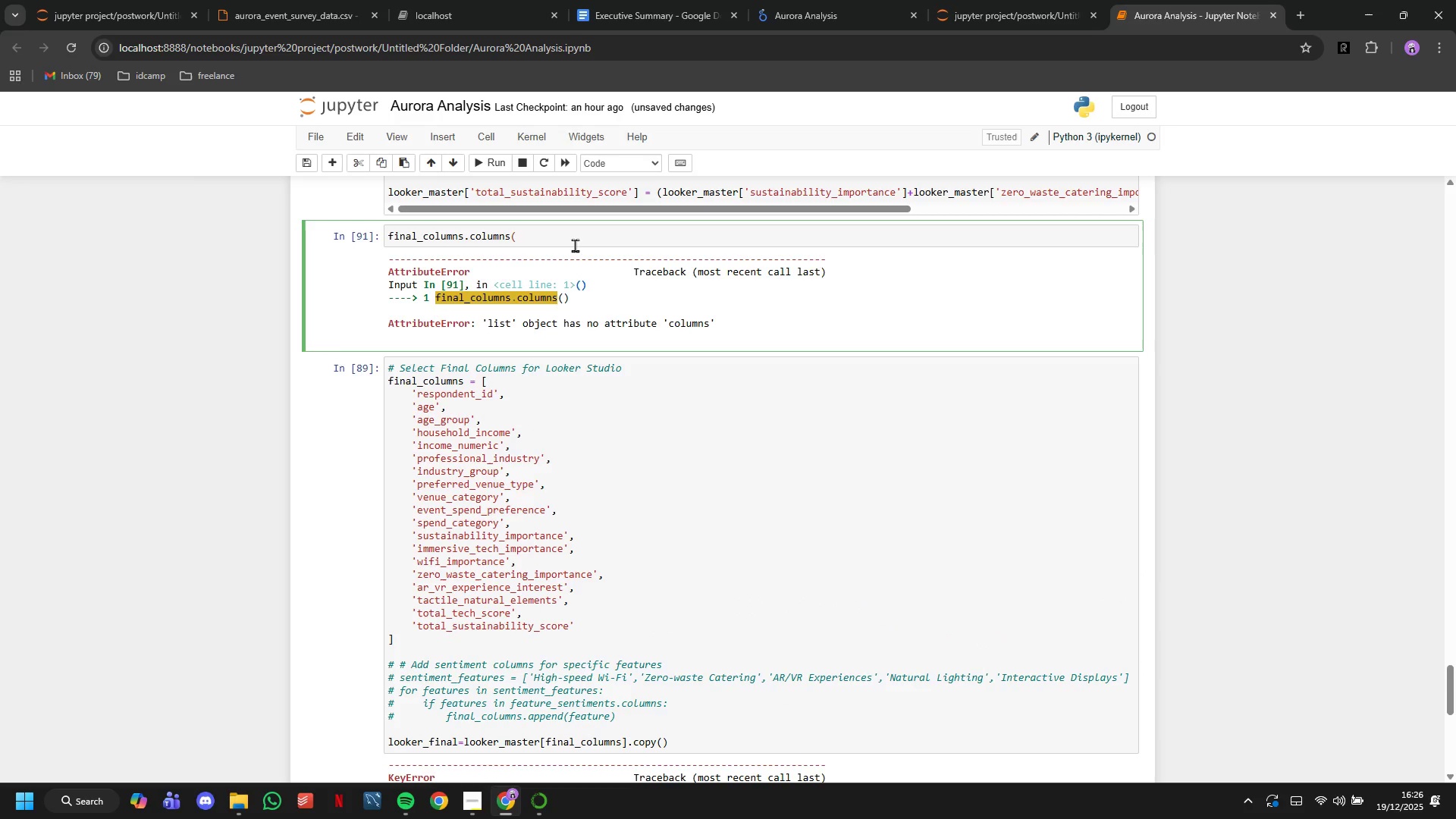 
key(Backspace)
 